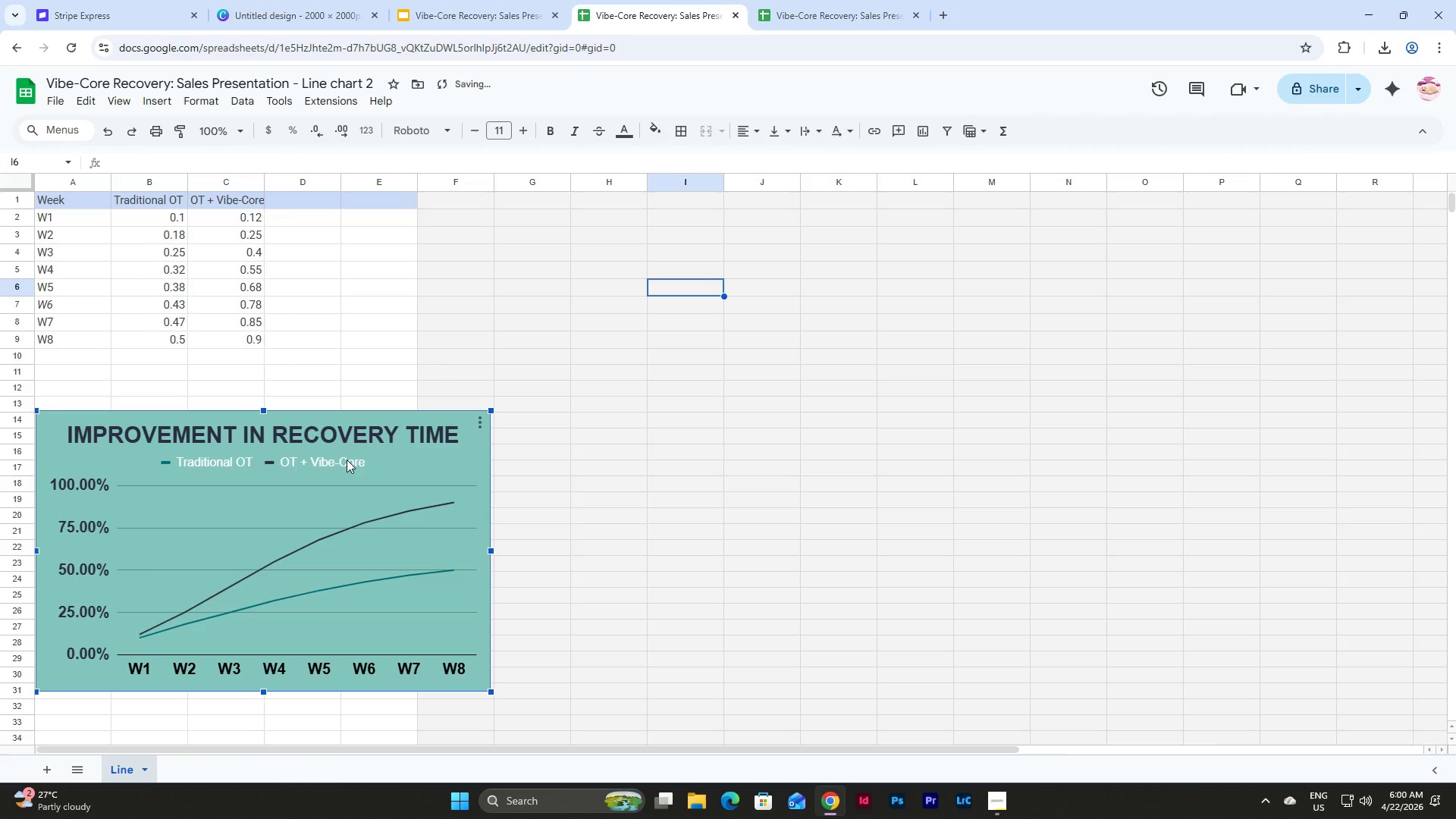 
double_click([347, 460])
 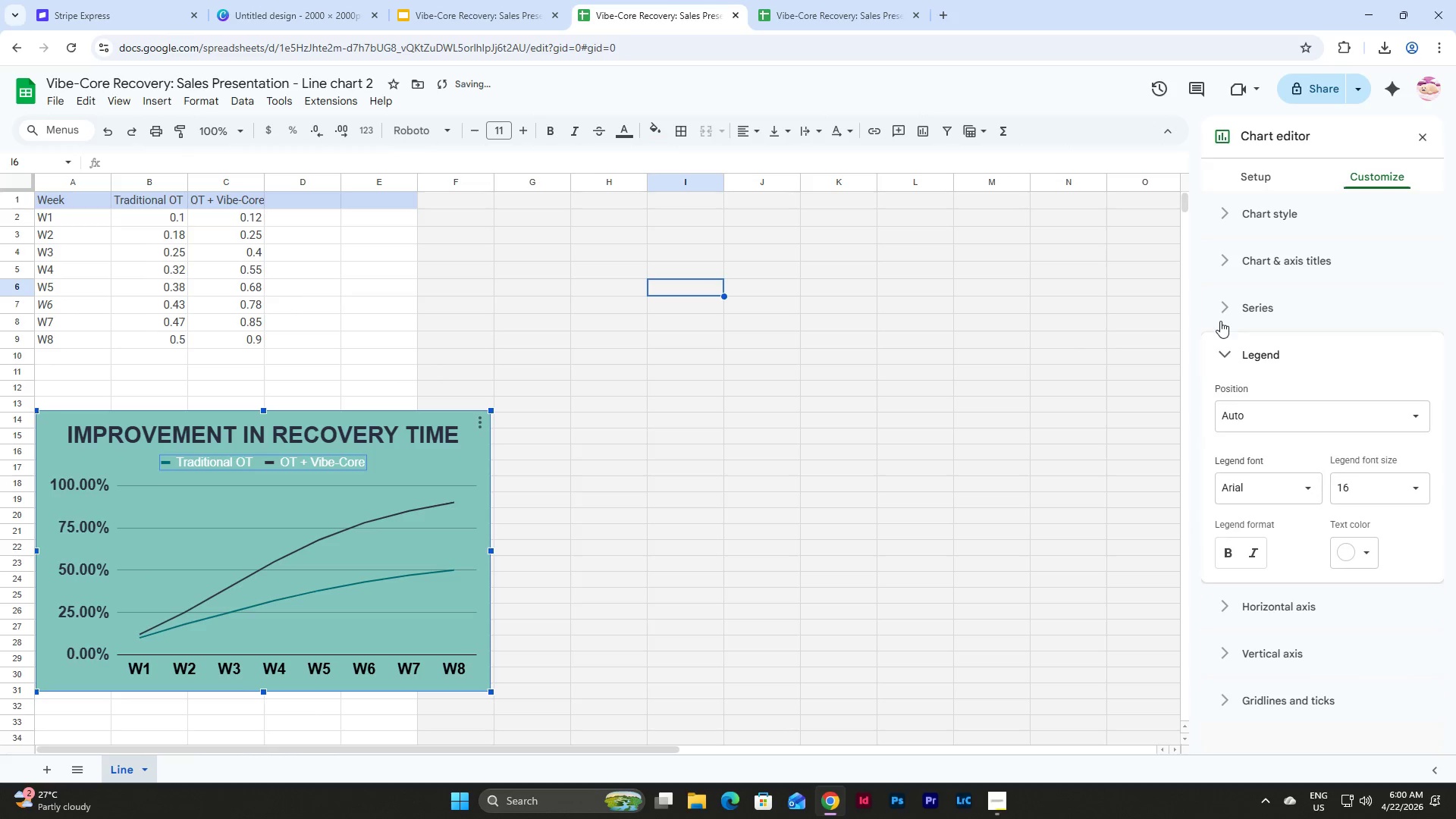 
scroll: coordinate [1290, 280], scroll_direction: down, amount: 4.0
 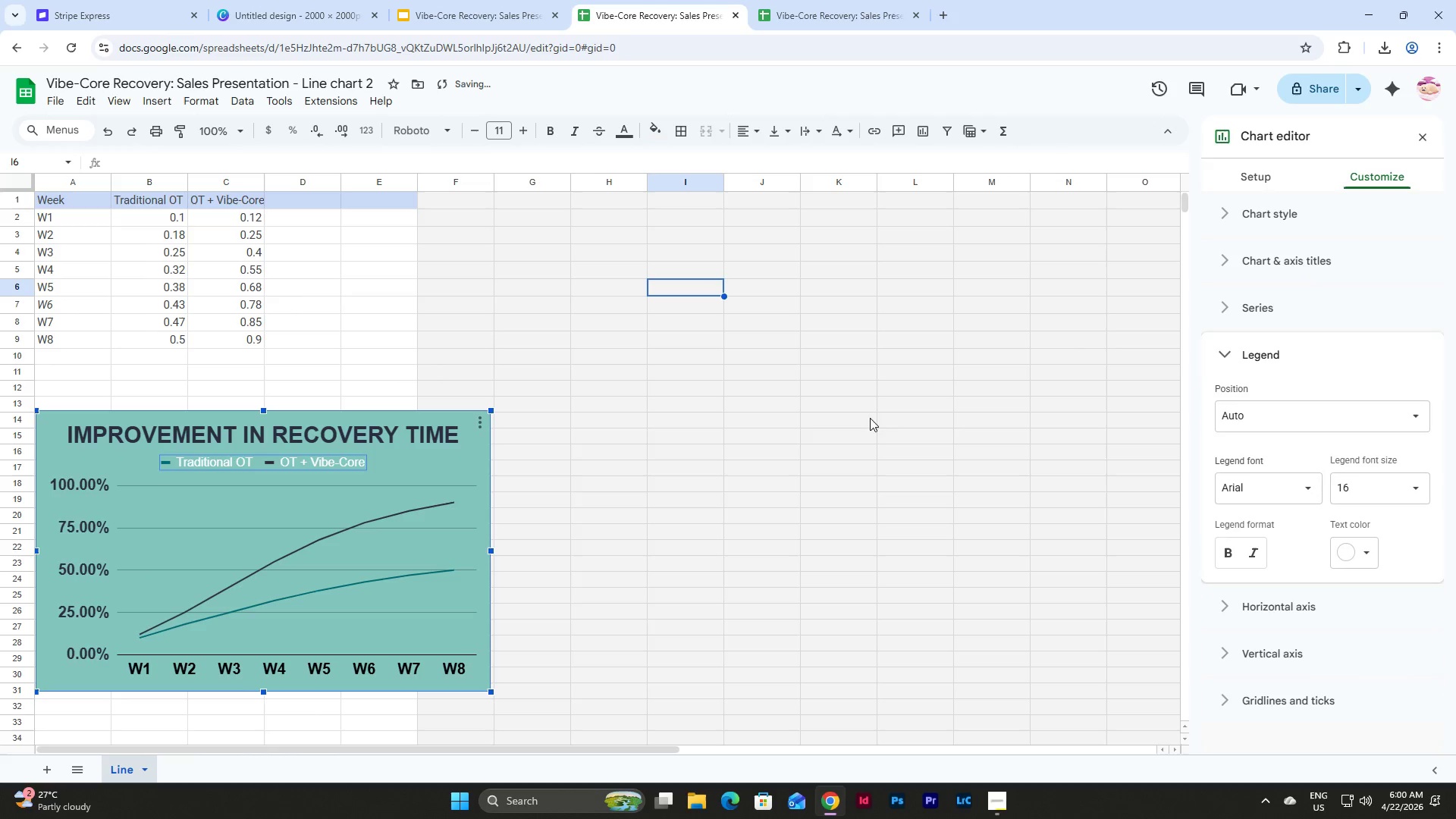 
left_click([789, 416])
 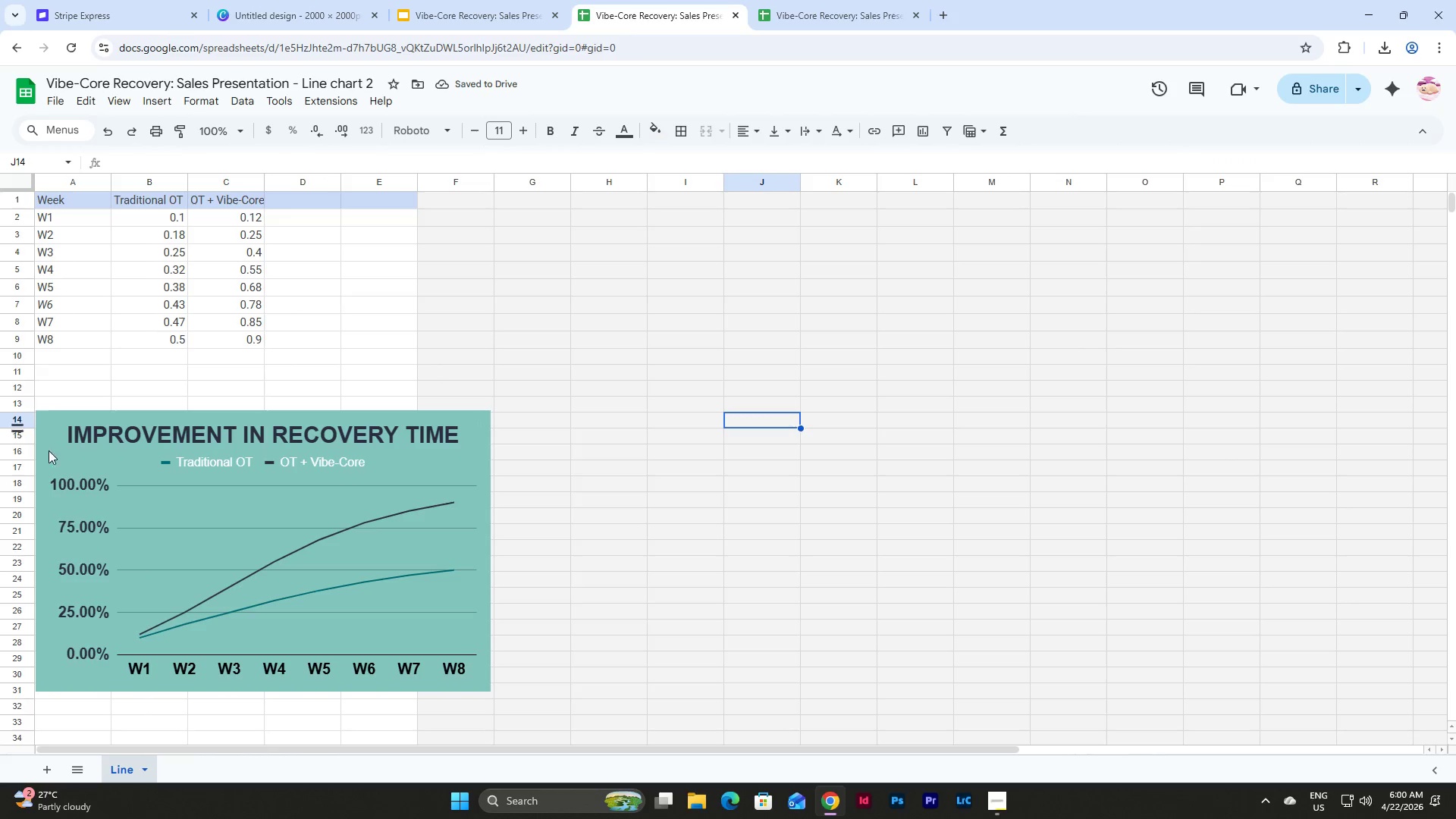 
double_click([82, 488])
 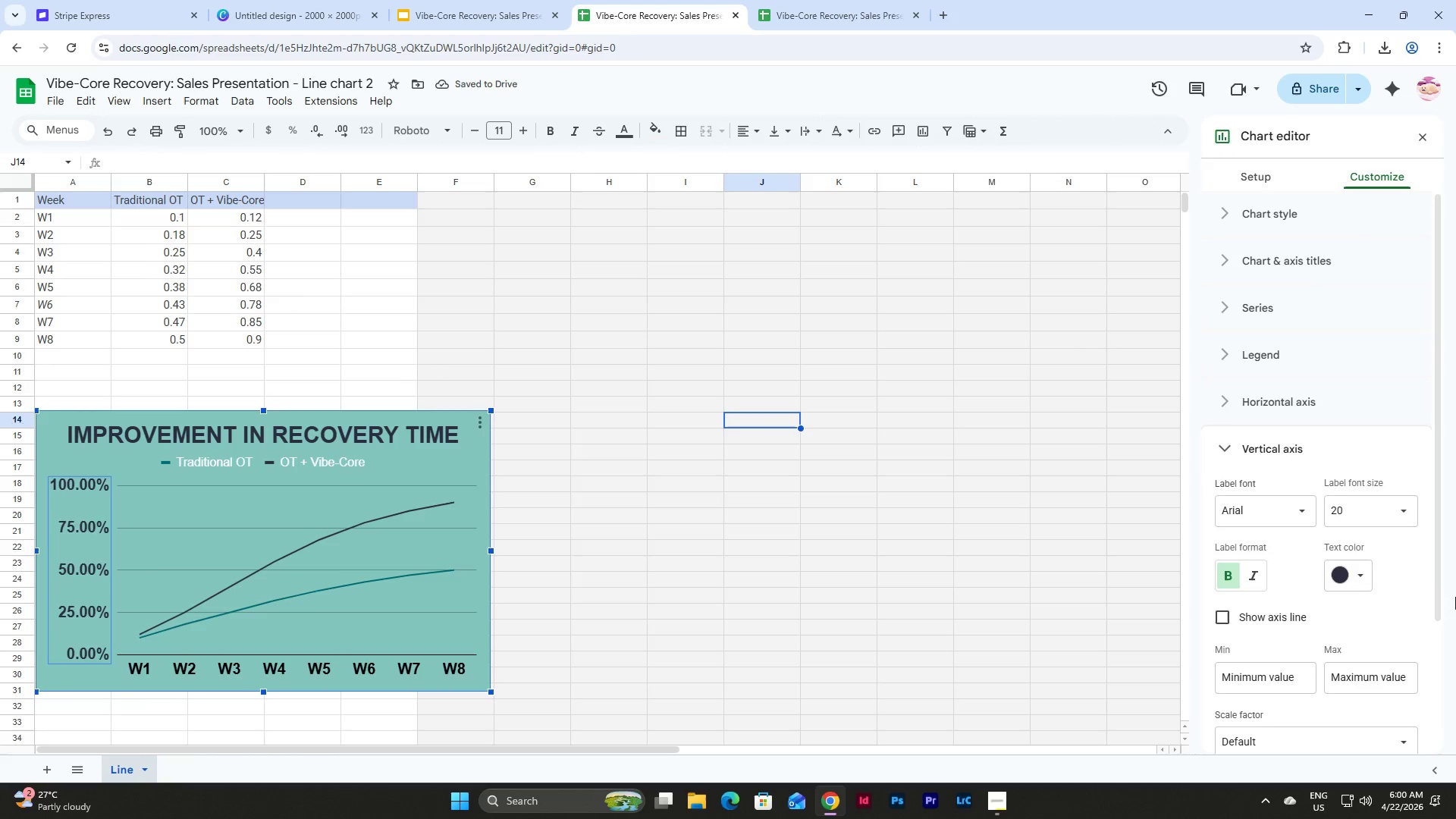 
scroll: coordinate [1374, 579], scroll_direction: down, amount: 9.0
 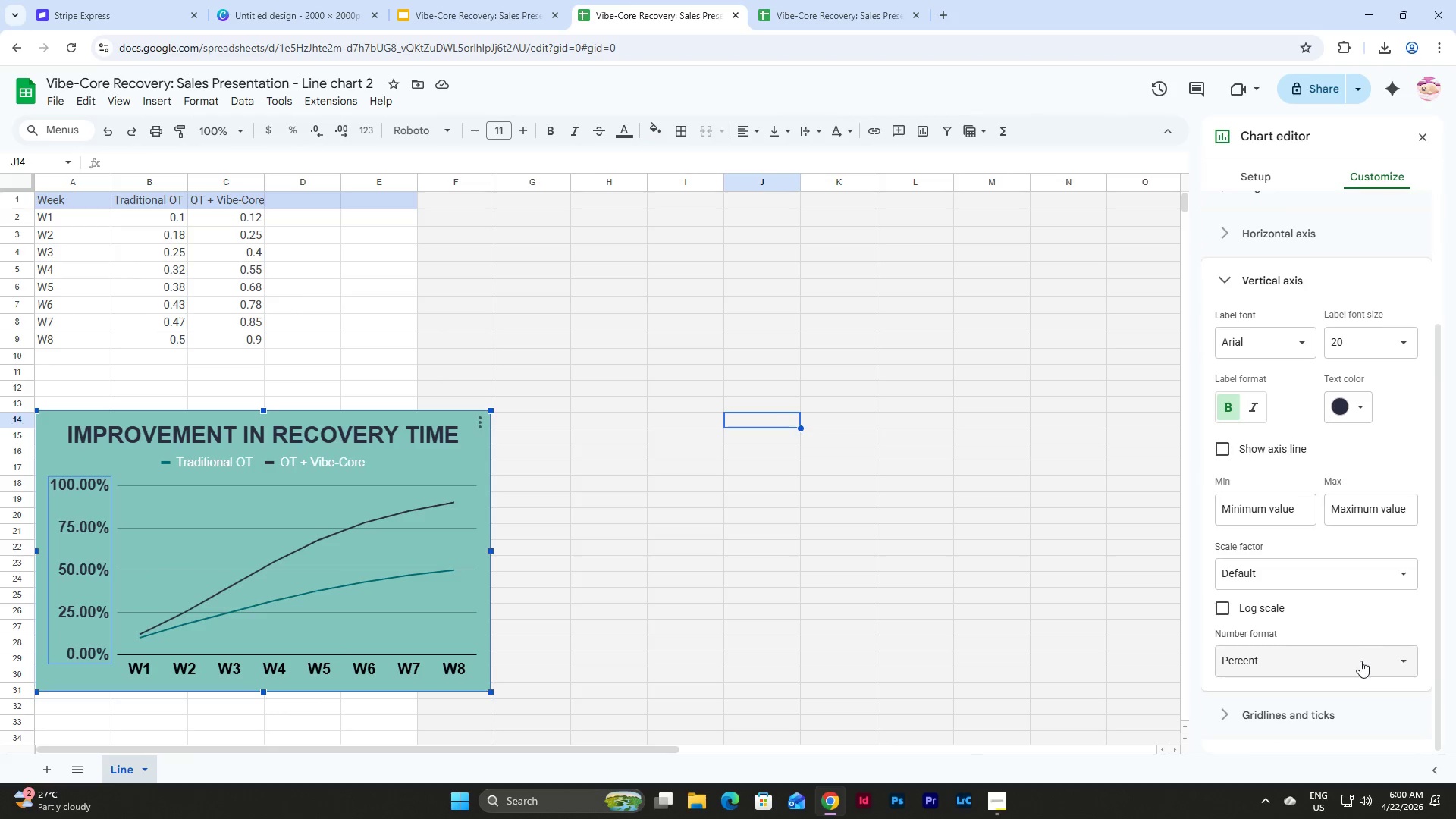 
left_click([1360, 663])
 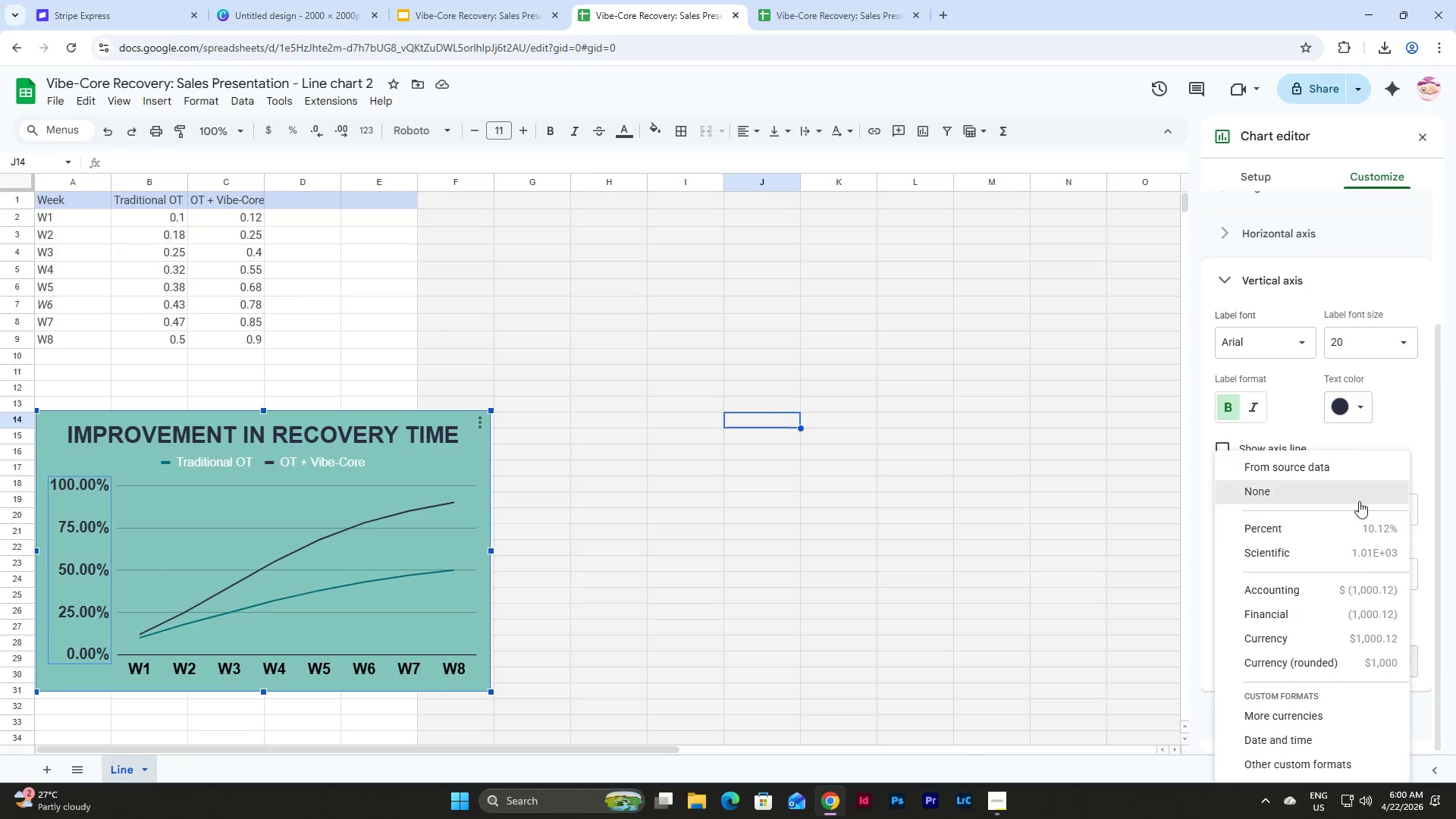 
scroll: coordinate [1359, 501], scroll_direction: down, amount: 6.0
 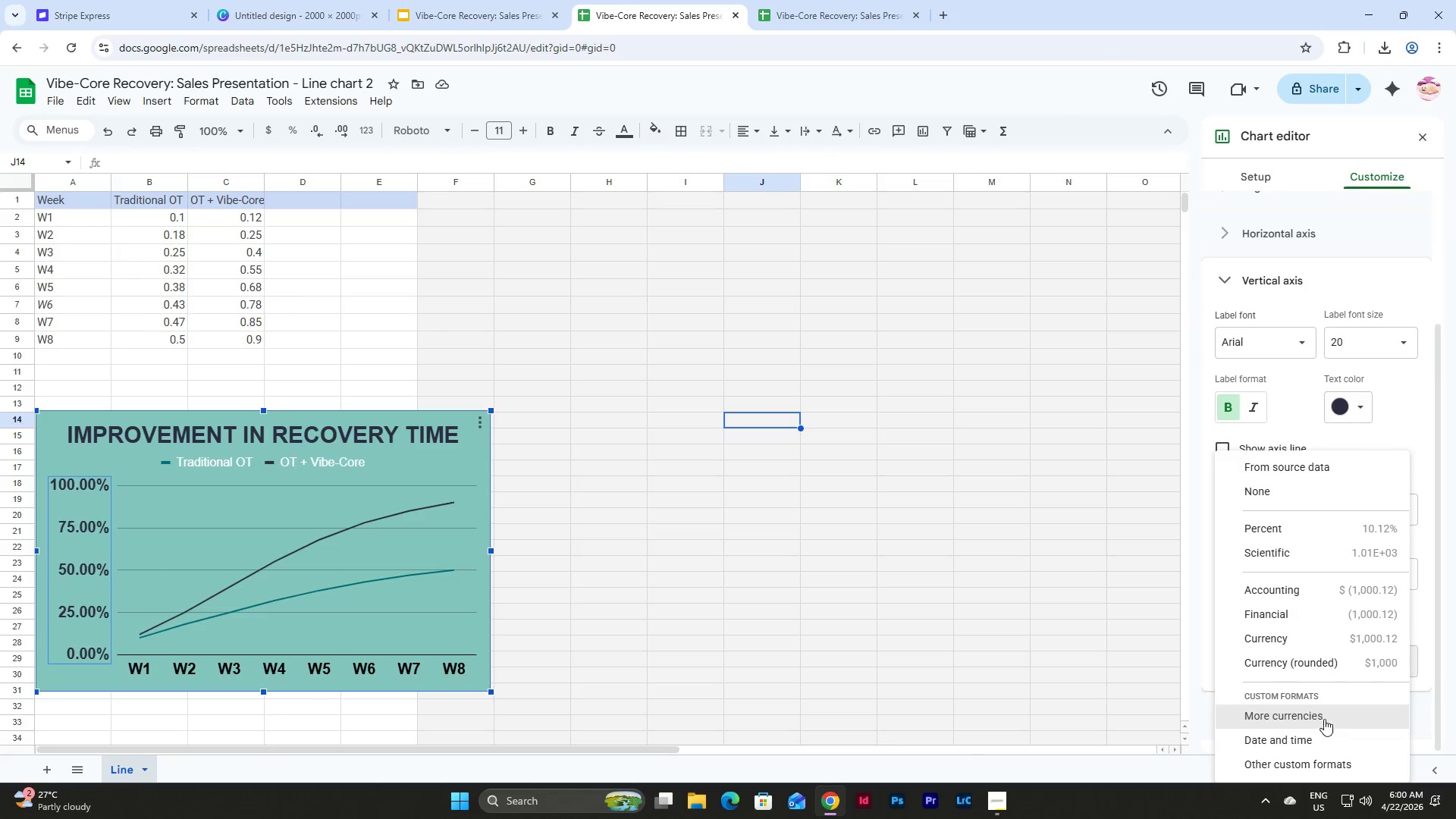 
left_click([1322, 761])
 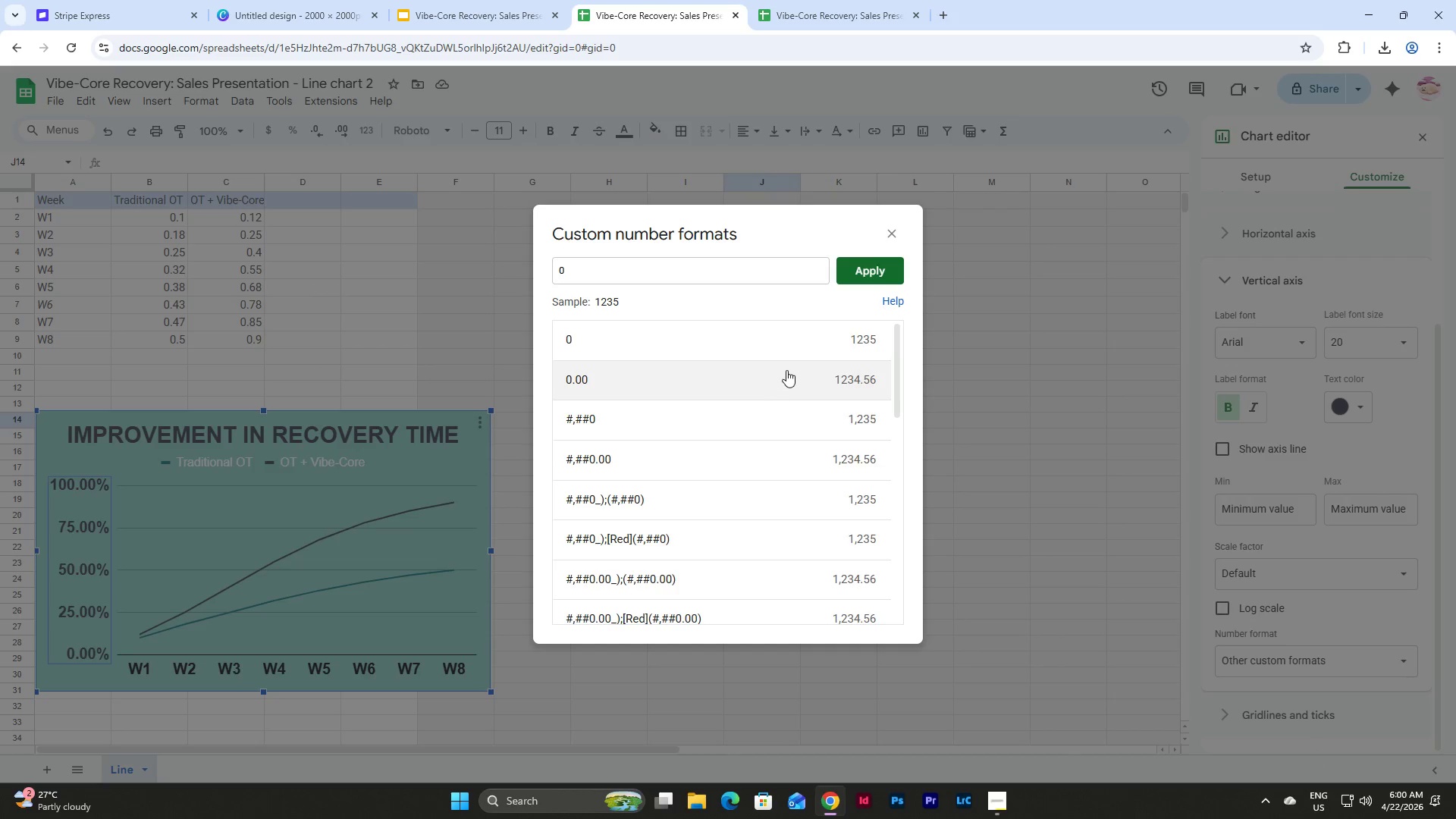 
scroll: coordinate [786, 369], scroll_direction: down, amount: 3.0
 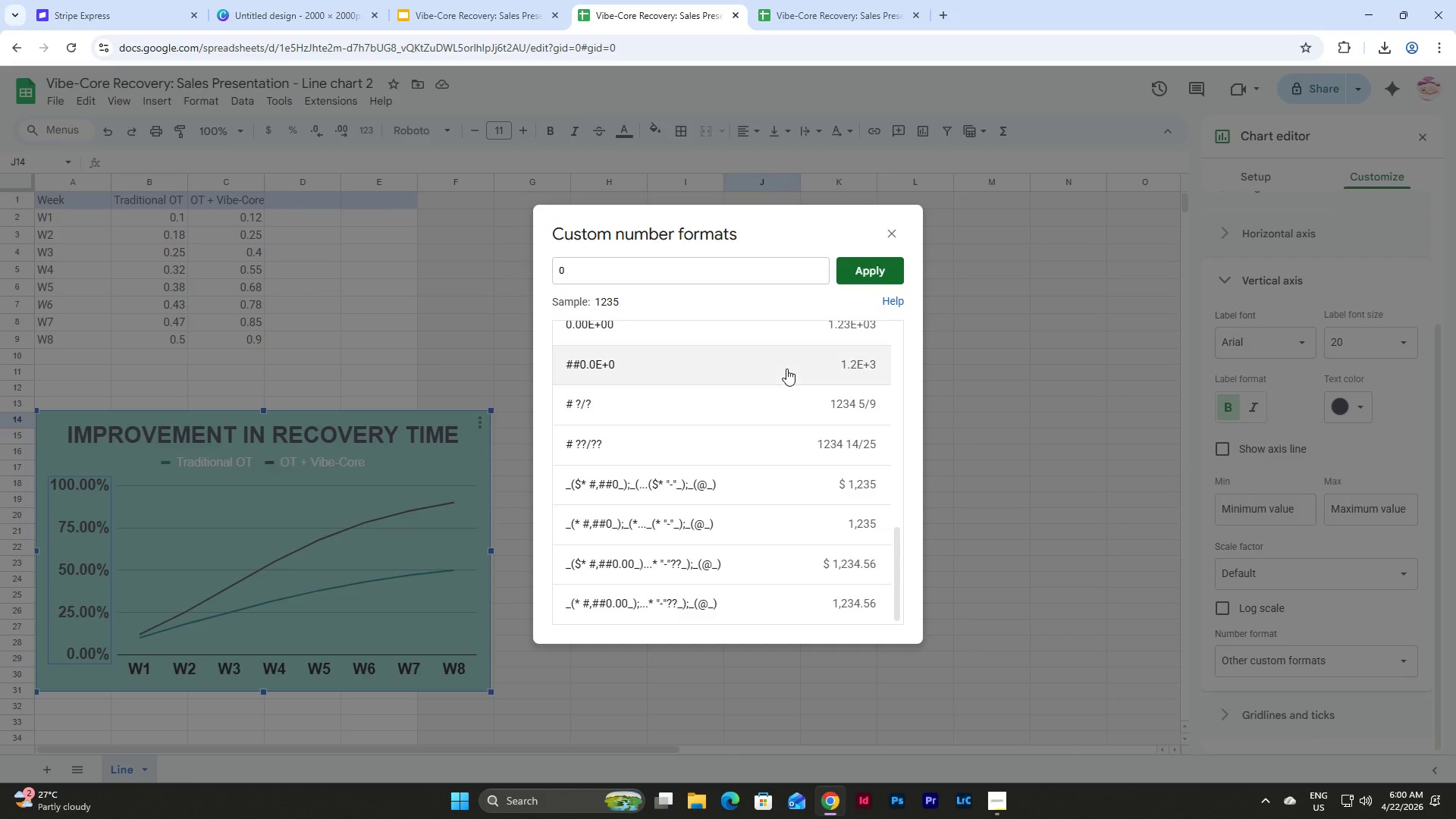 
scroll: coordinate [786, 369], scroll_direction: none, amount: 0.0
 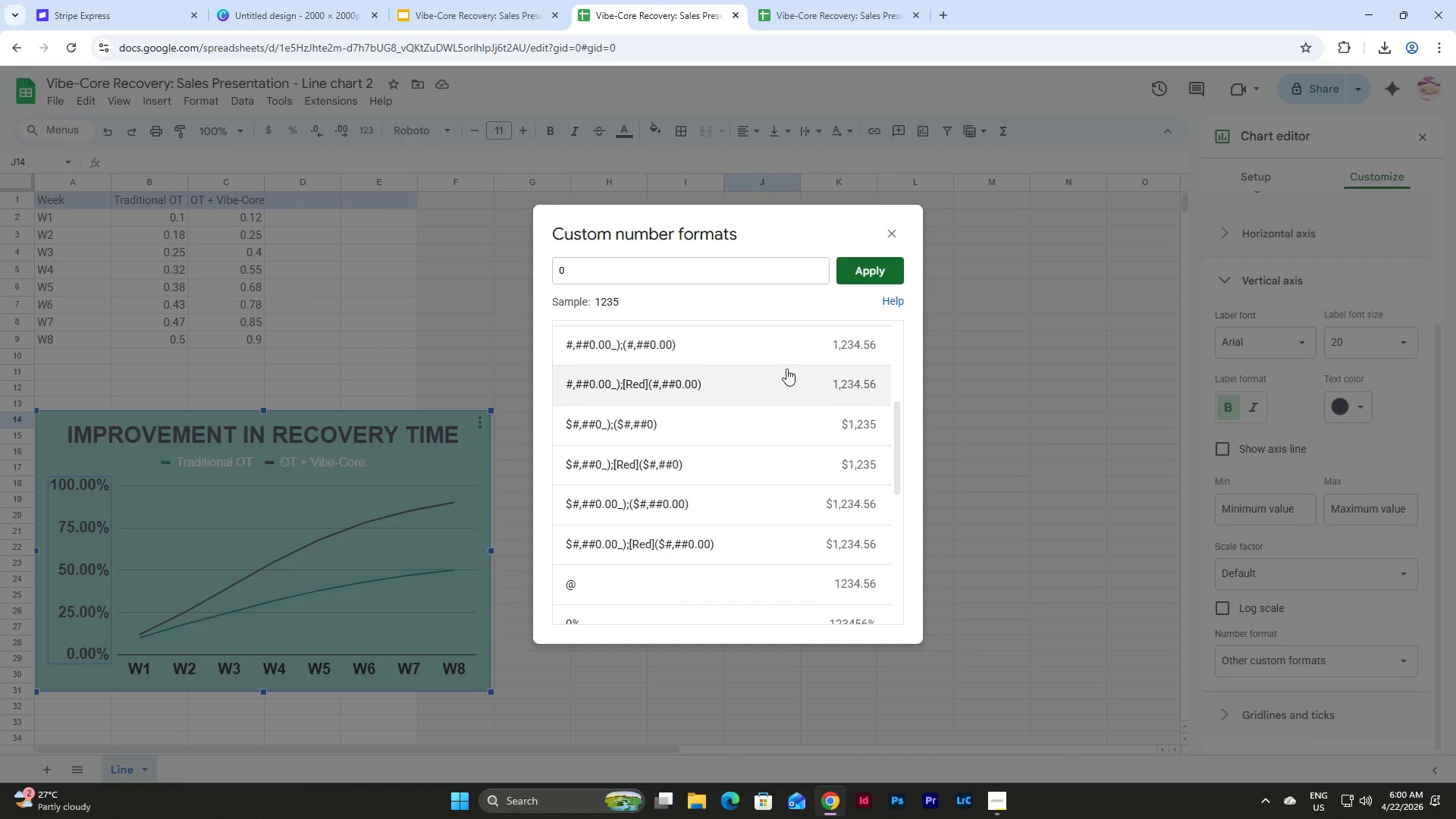 
scroll: coordinate [786, 369], scroll_direction: up, amount: 9.0
 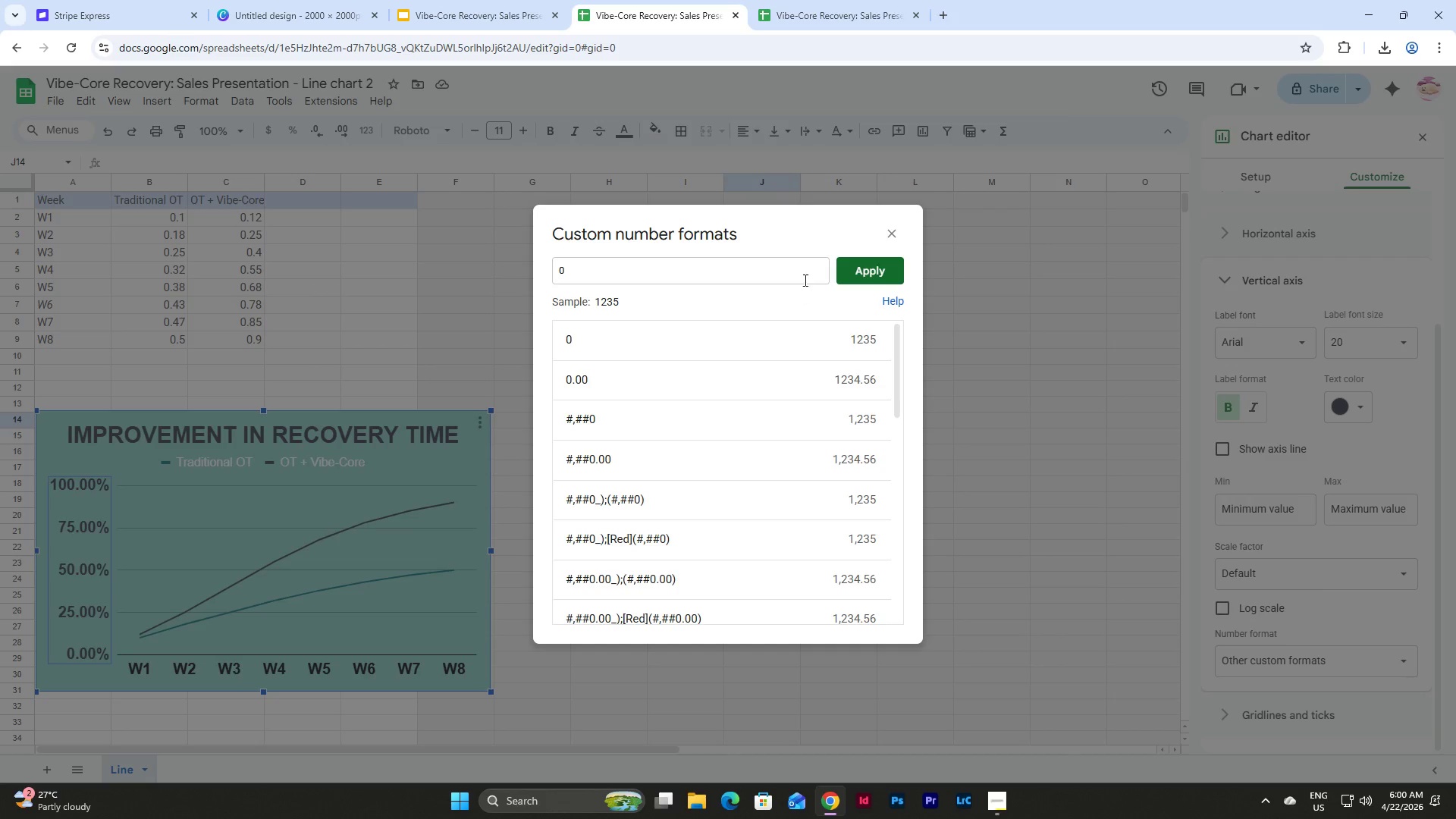 
left_click([804, 274])
 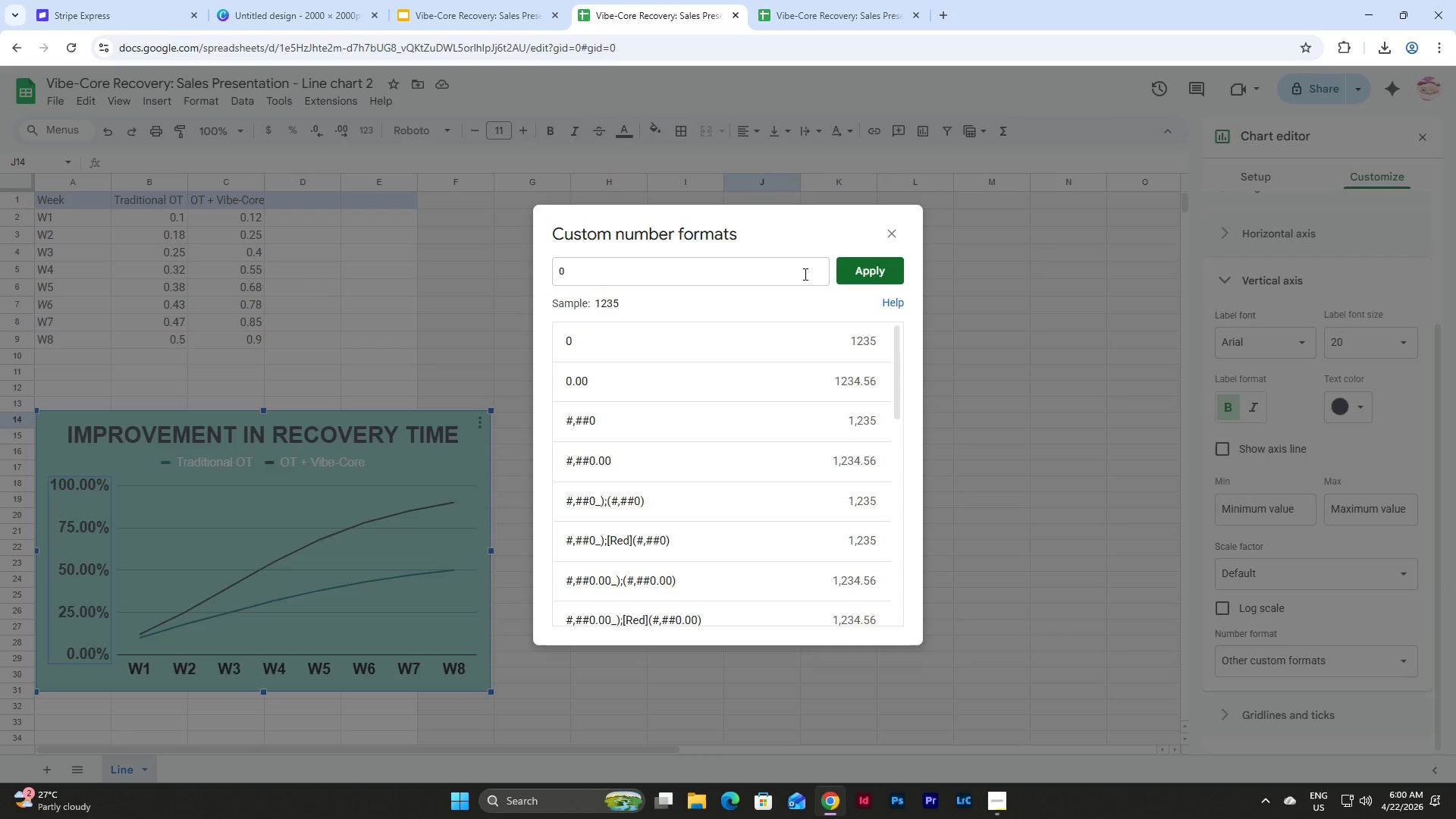 
left_click_drag(start_coordinate=[804, 274], to_coordinate=[576, 275])
 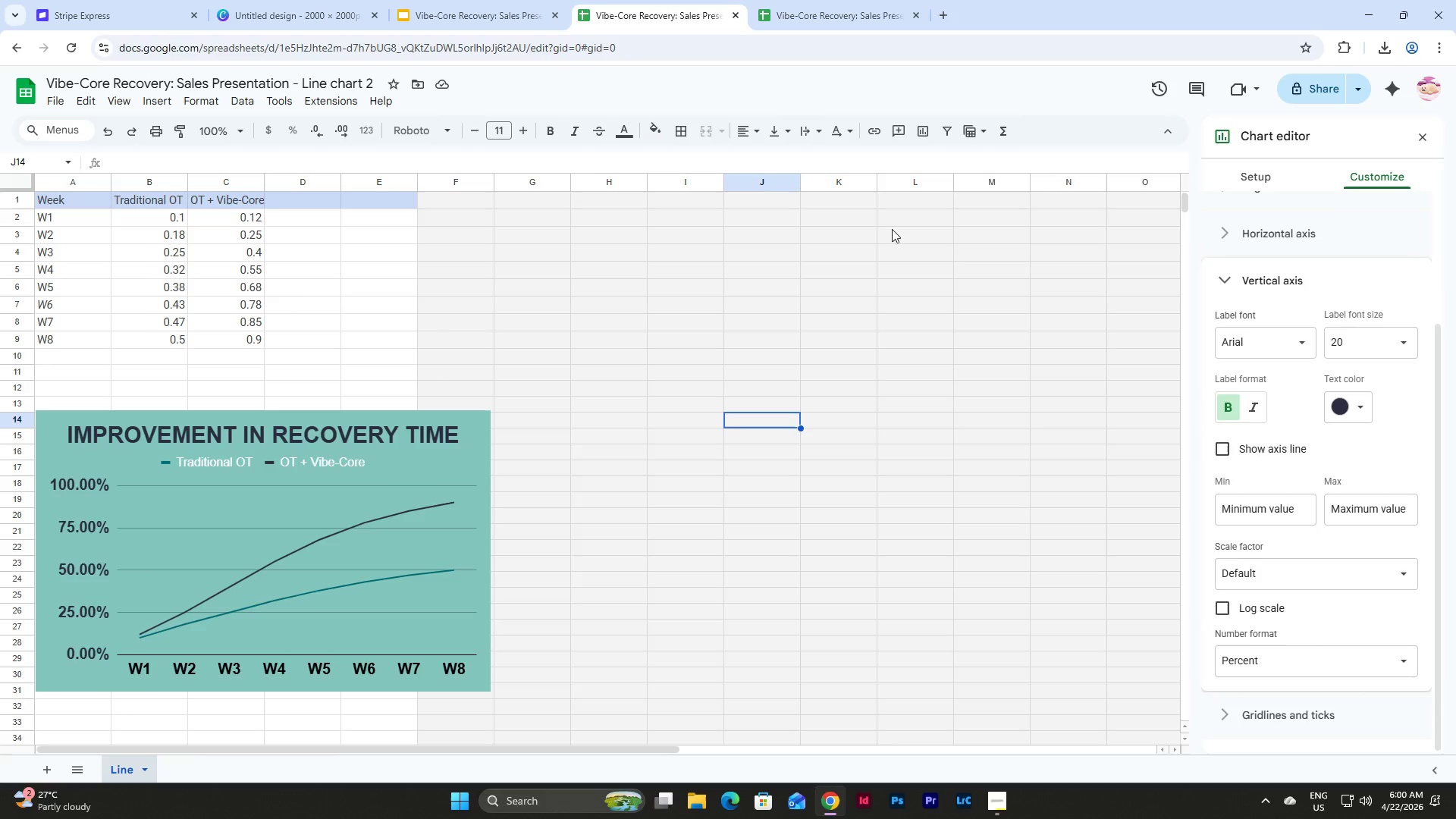 
left_click([1345, 672])
 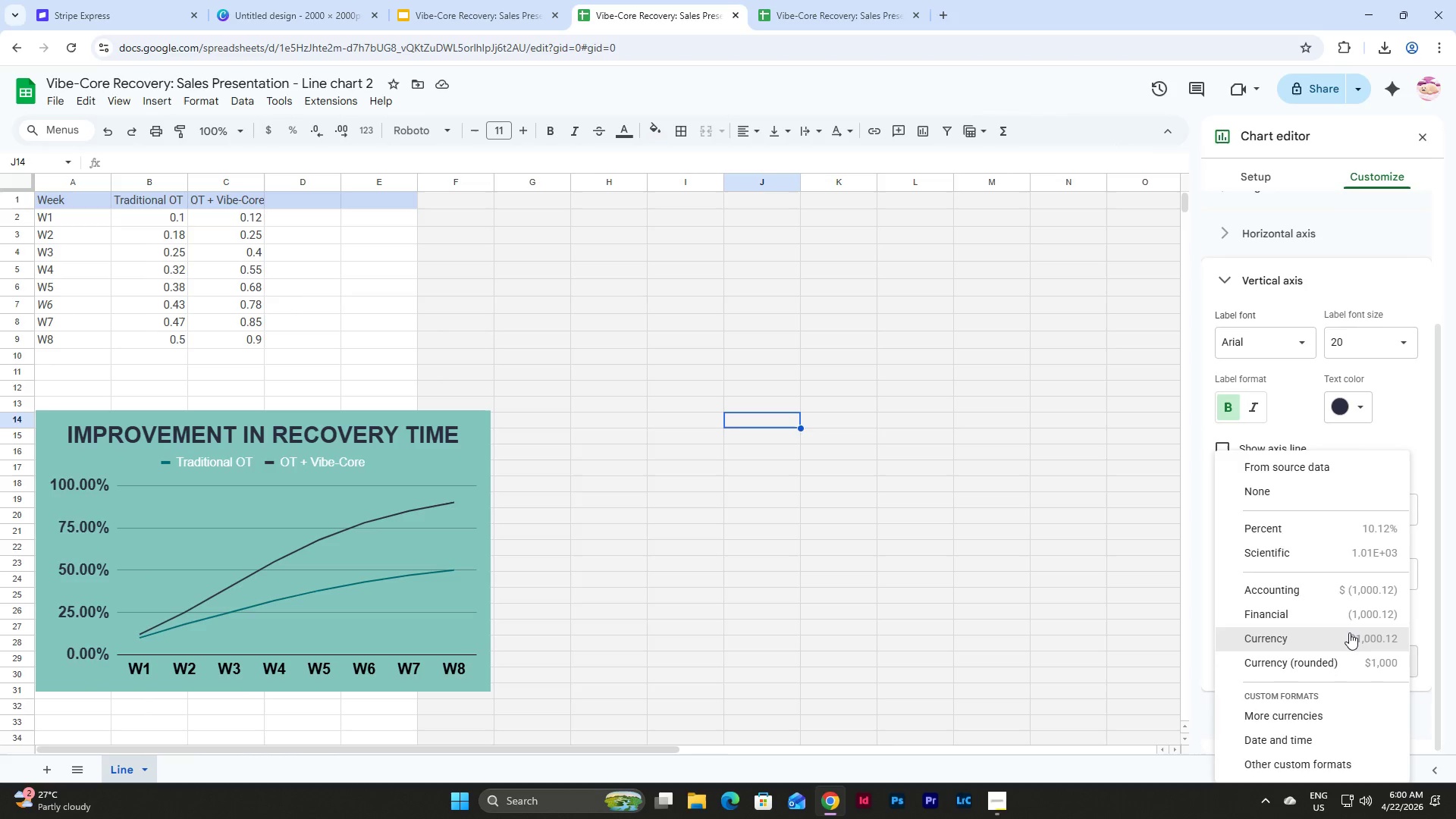 
scroll: coordinate [1349, 632], scroll_direction: down, amount: 9.0
 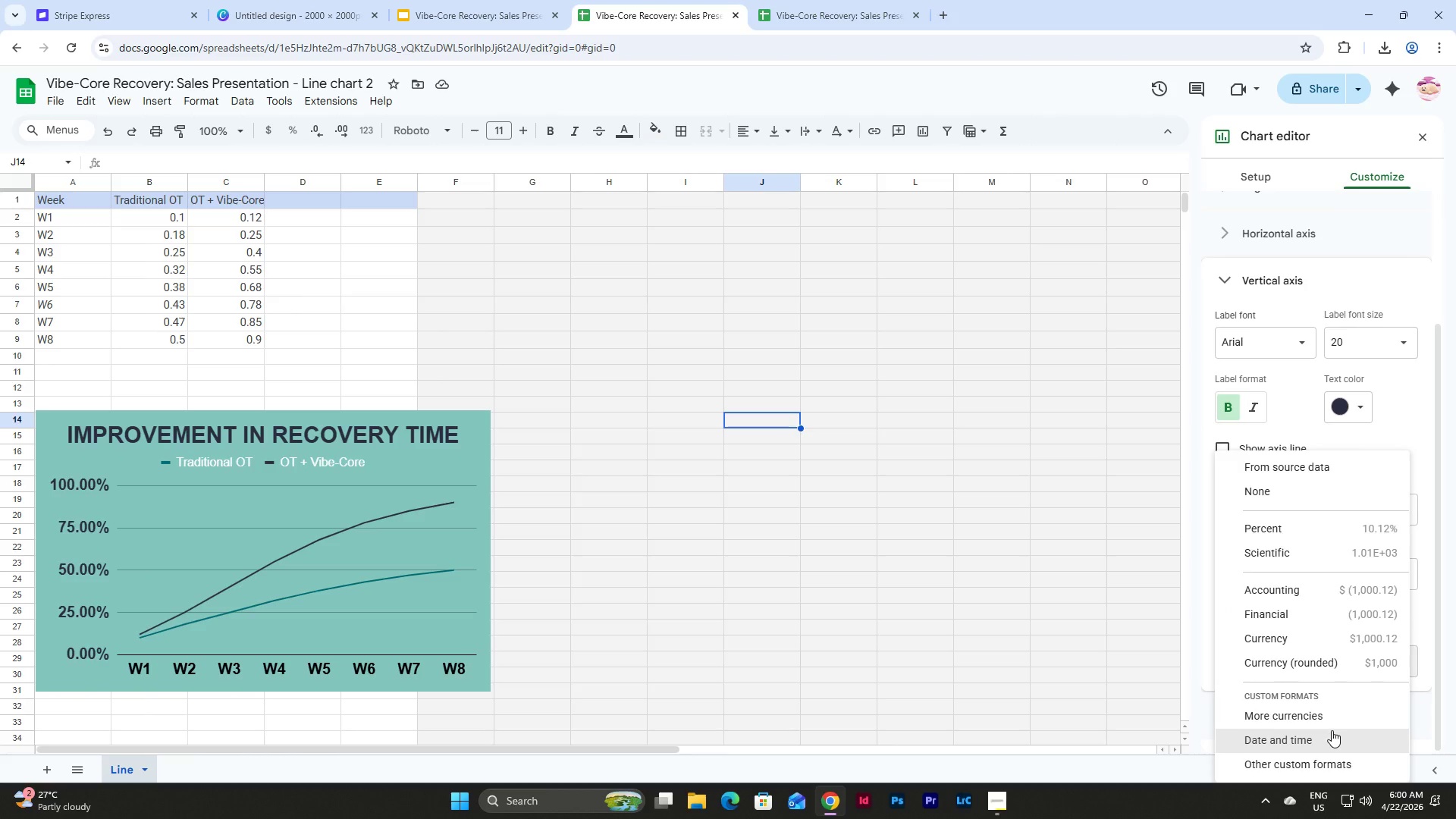 
left_click([868, 488])
 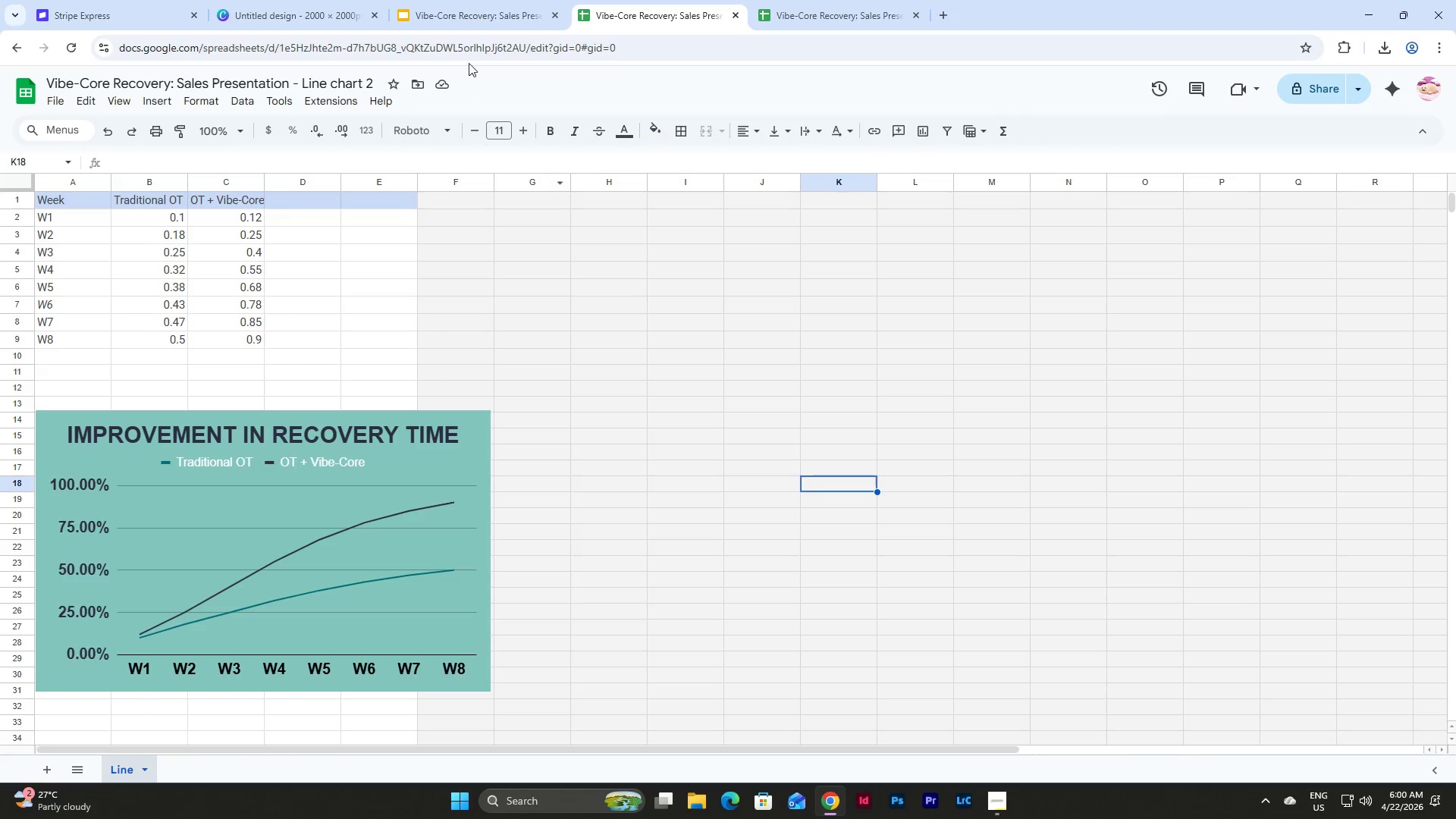 
left_click([470, 7])
 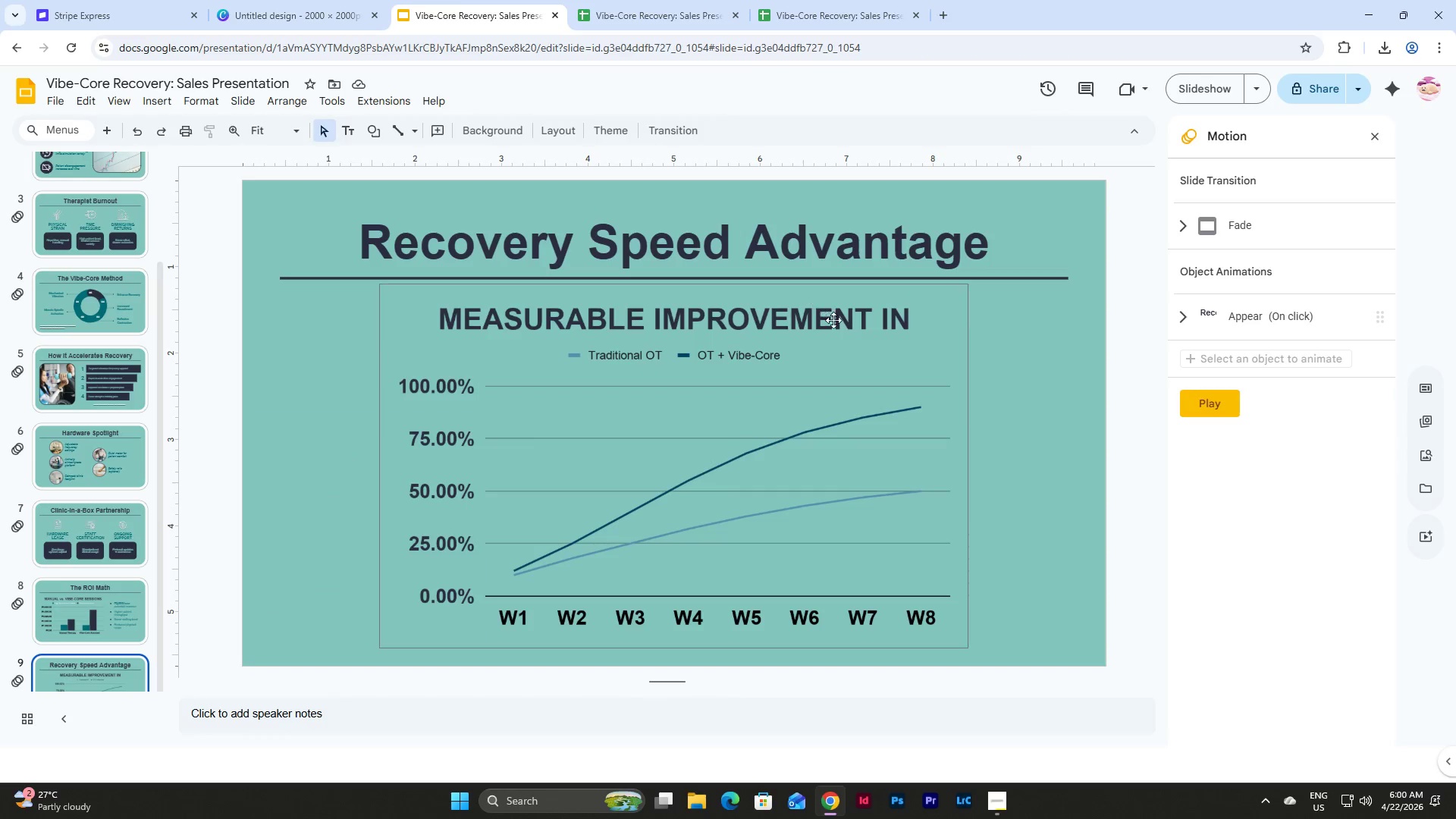 
left_click([834, 321])
 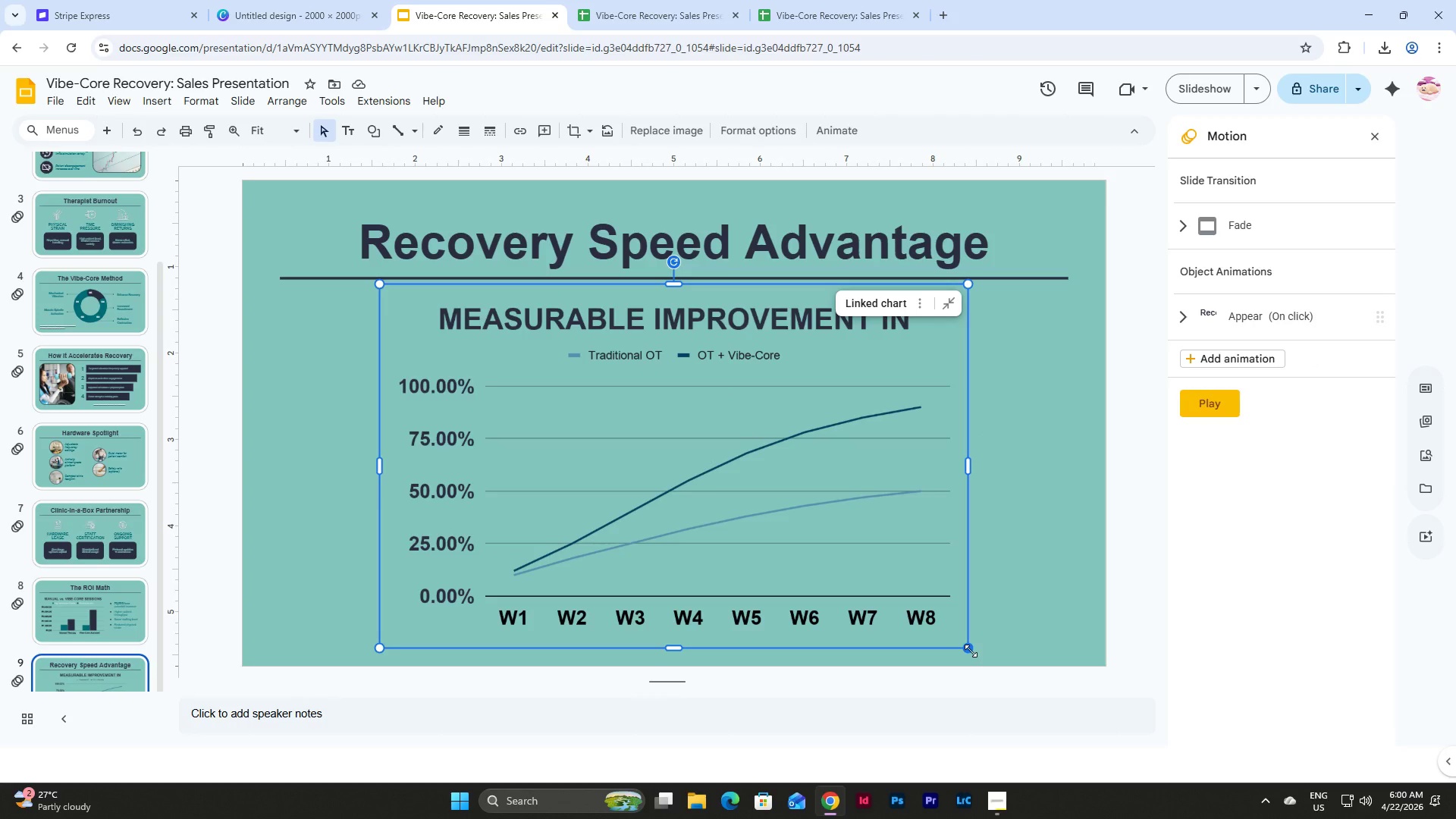 
left_click_drag(start_coordinate=[969, 460], to_coordinate=[968, 466])
 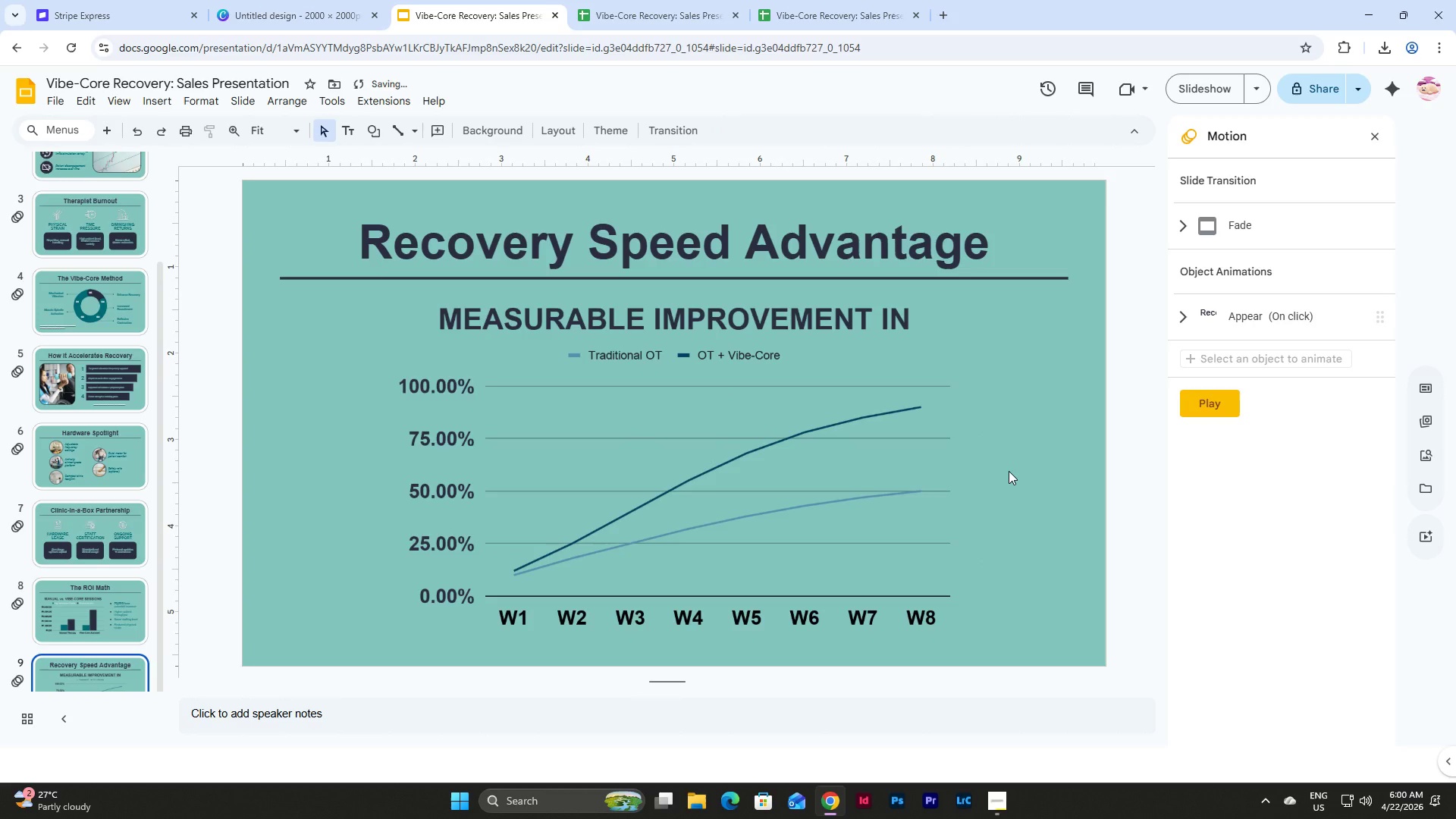 
double_click([1009, 471])
 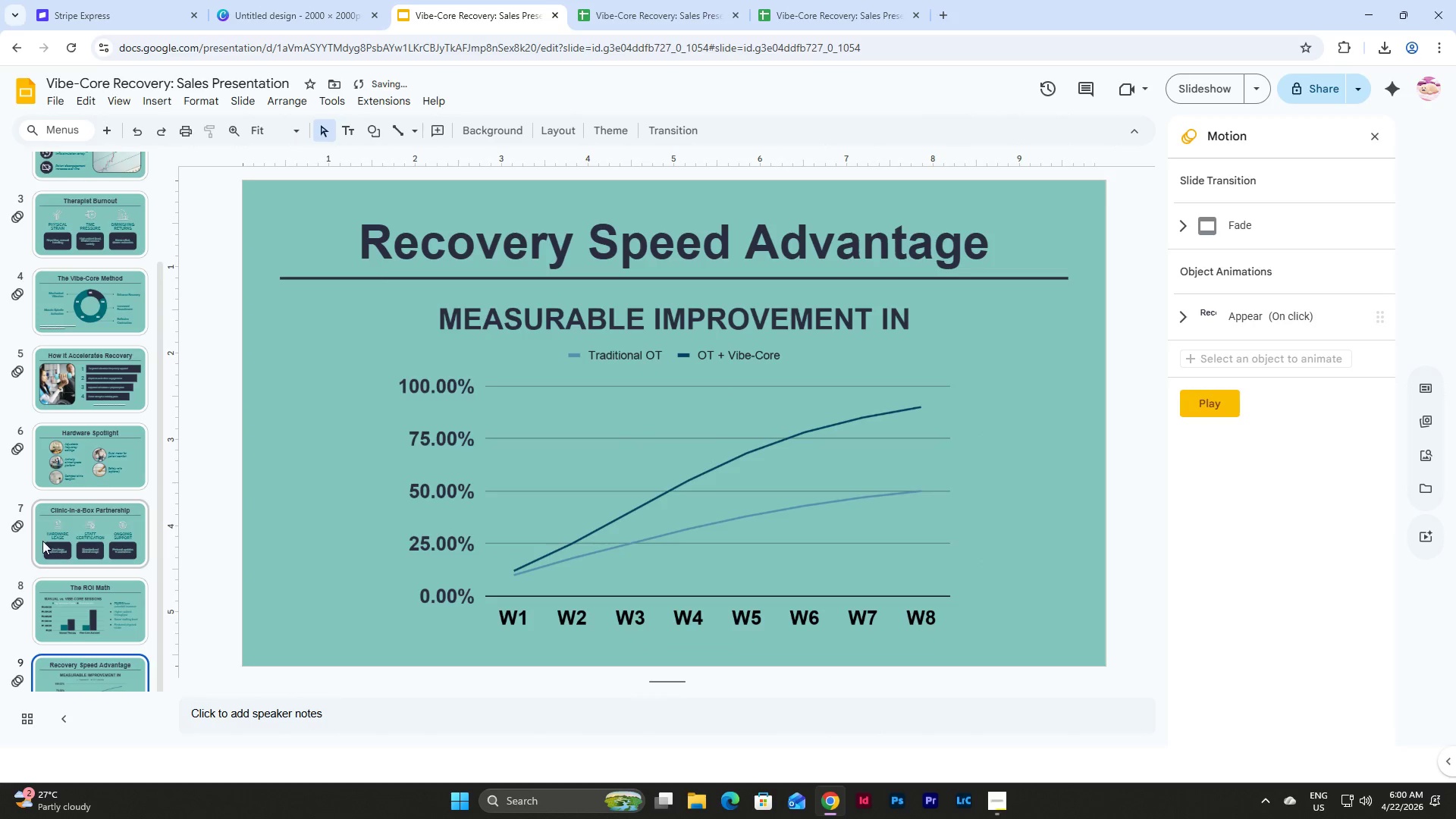 
left_click([95, 602])
 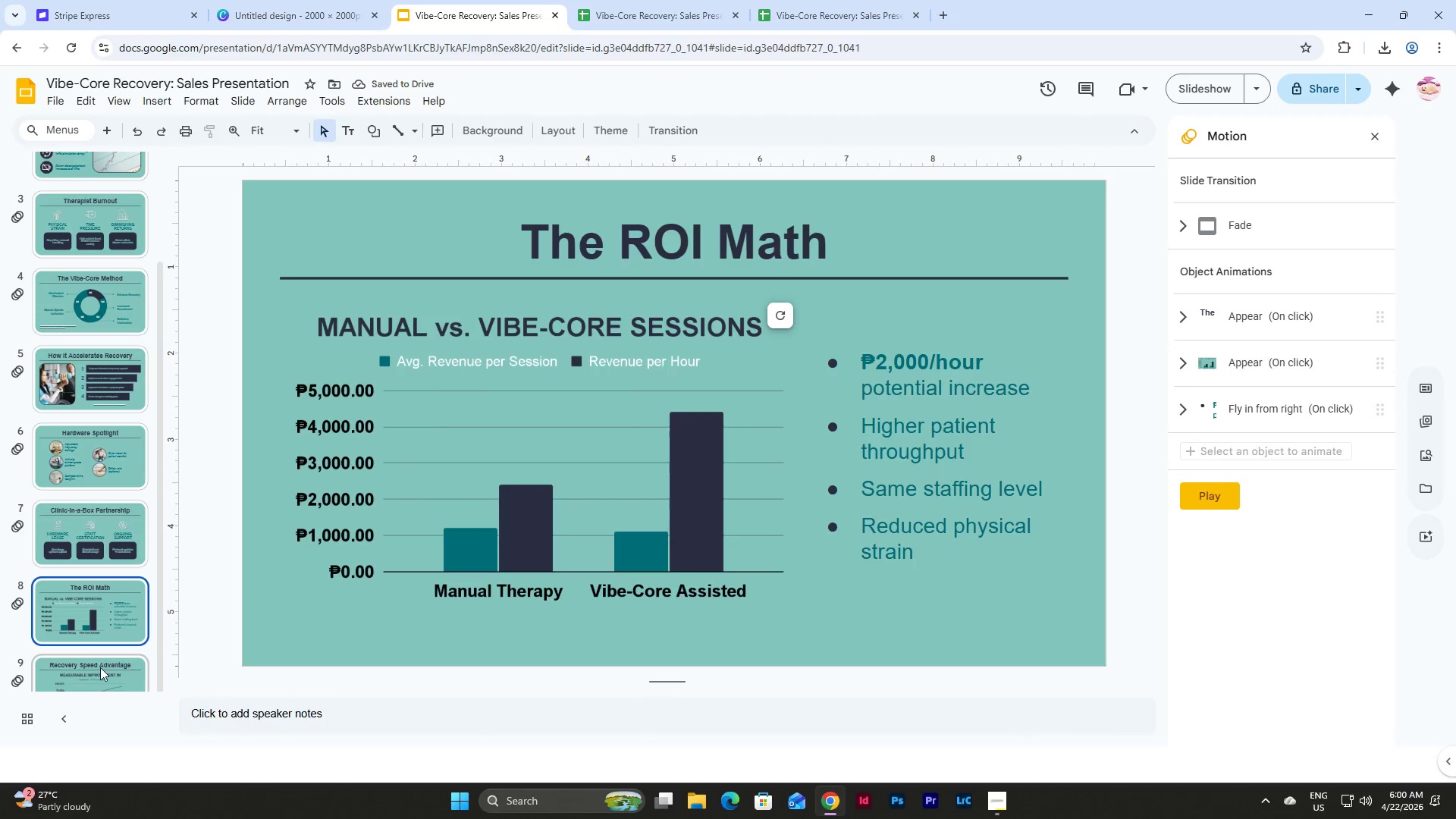 
left_click([101, 664])
 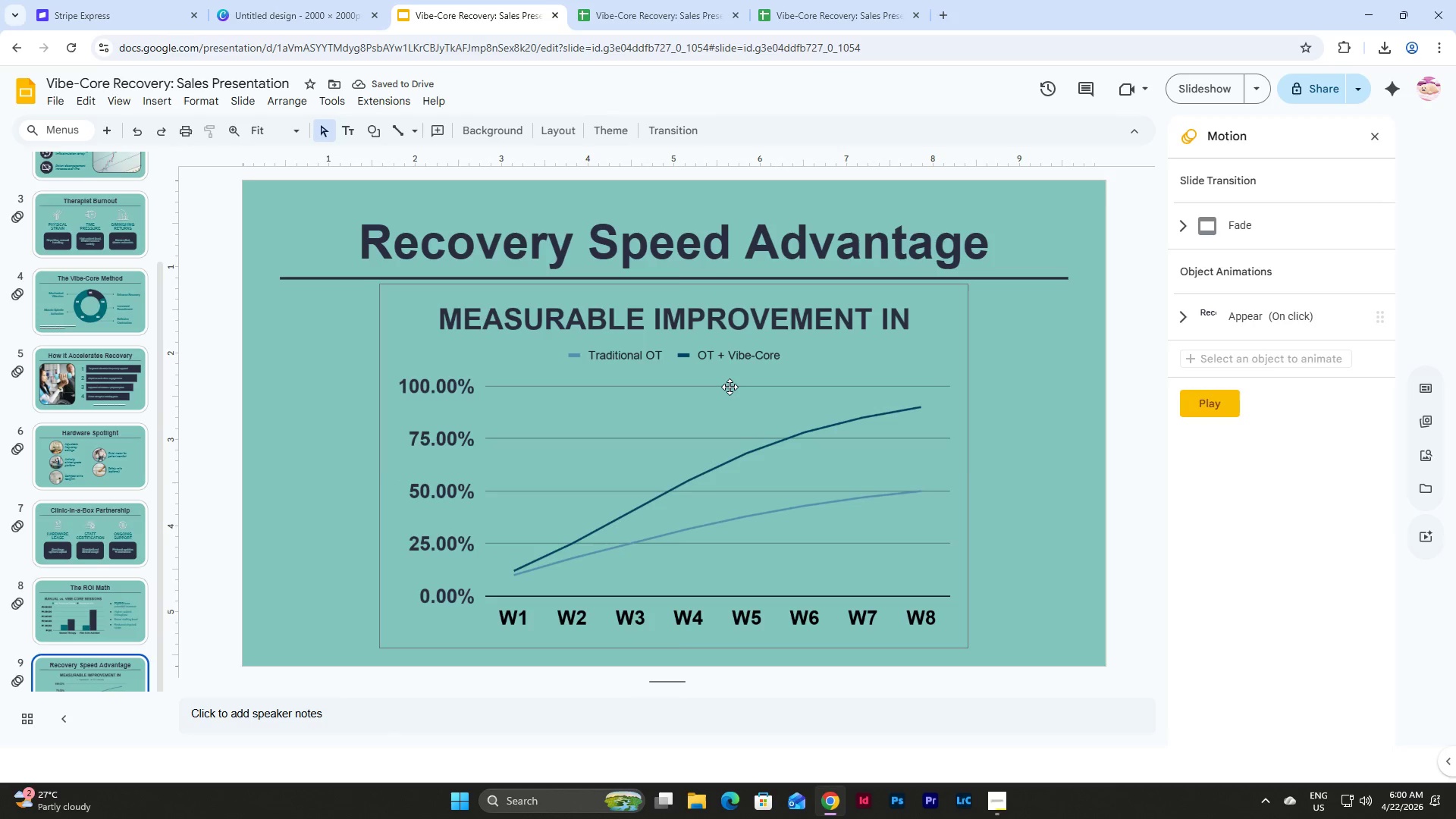 
left_click([730, 387])
 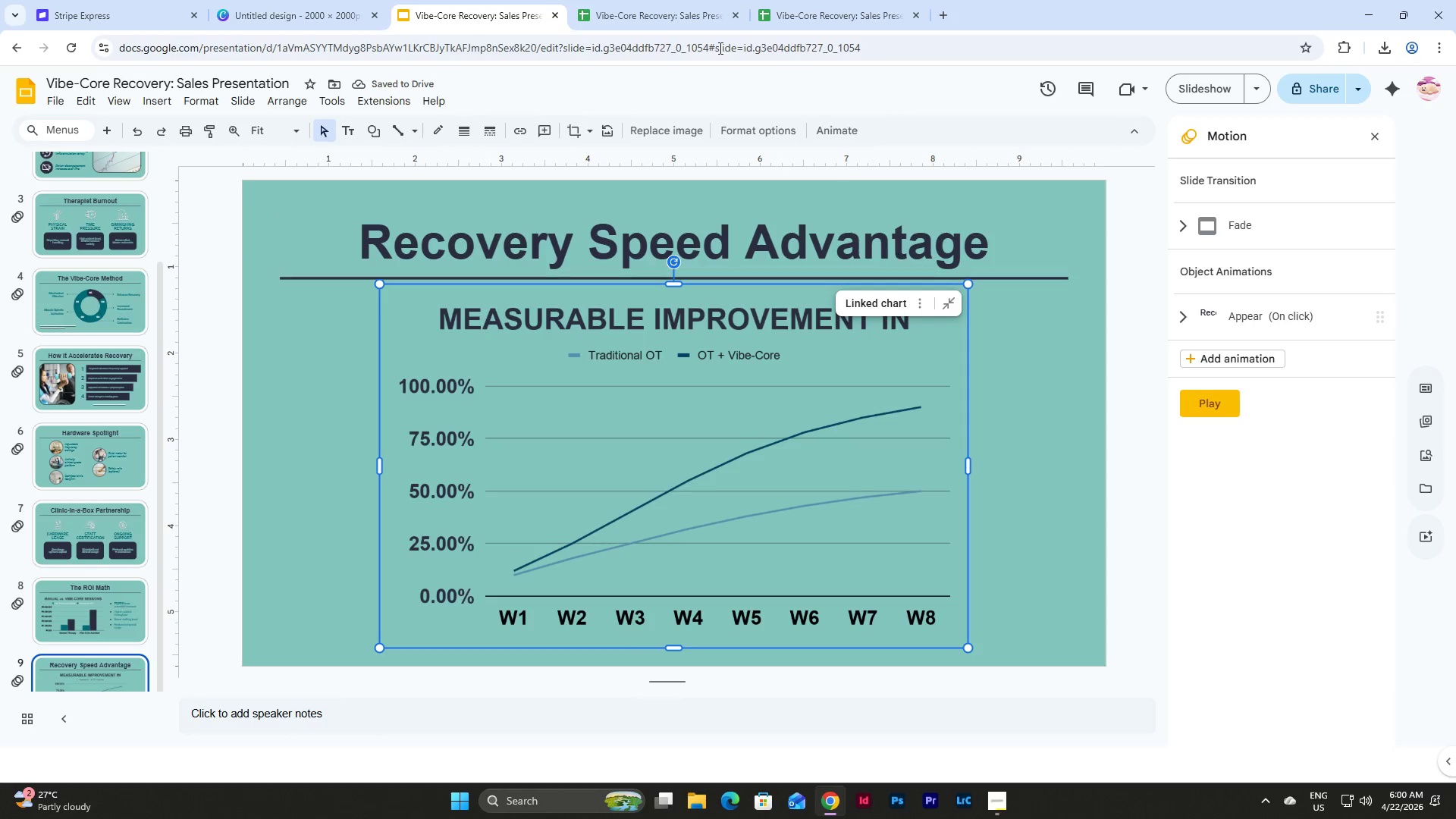 
left_click([637, 0])
 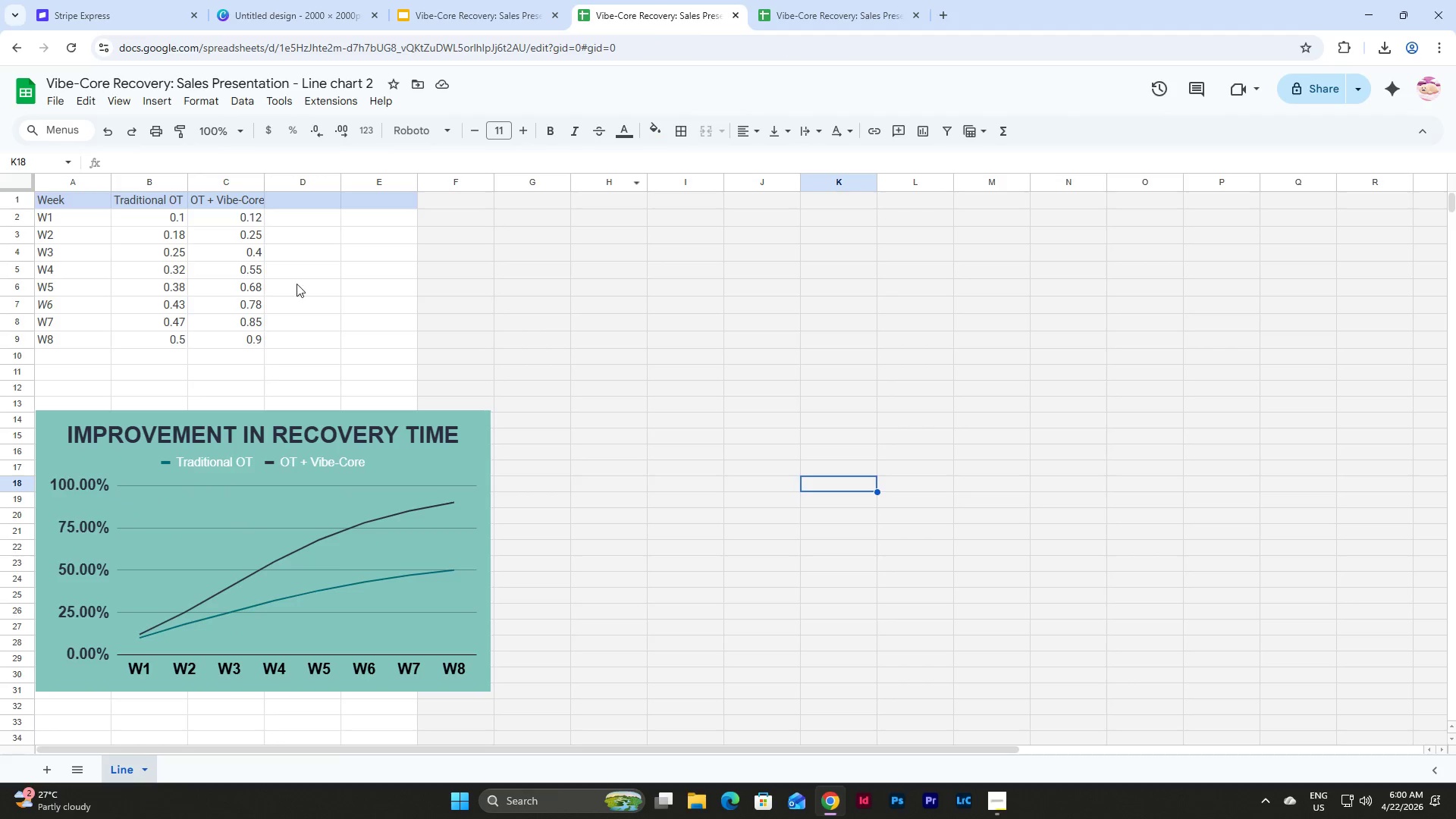 
scroll: coordinate [290, 294], scroll_direction: up, amount: 3.0
 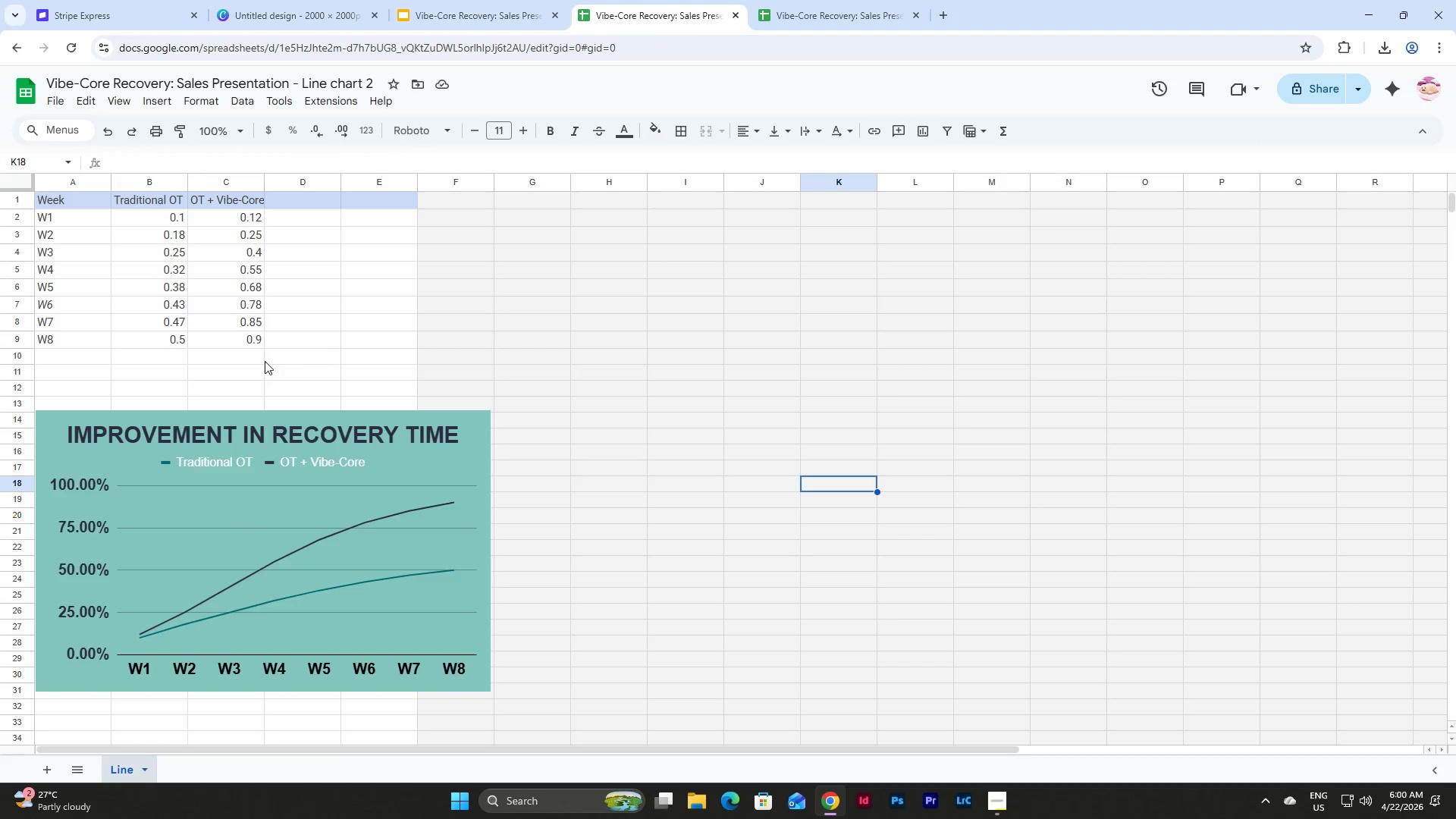 
left_click([253, 333])
 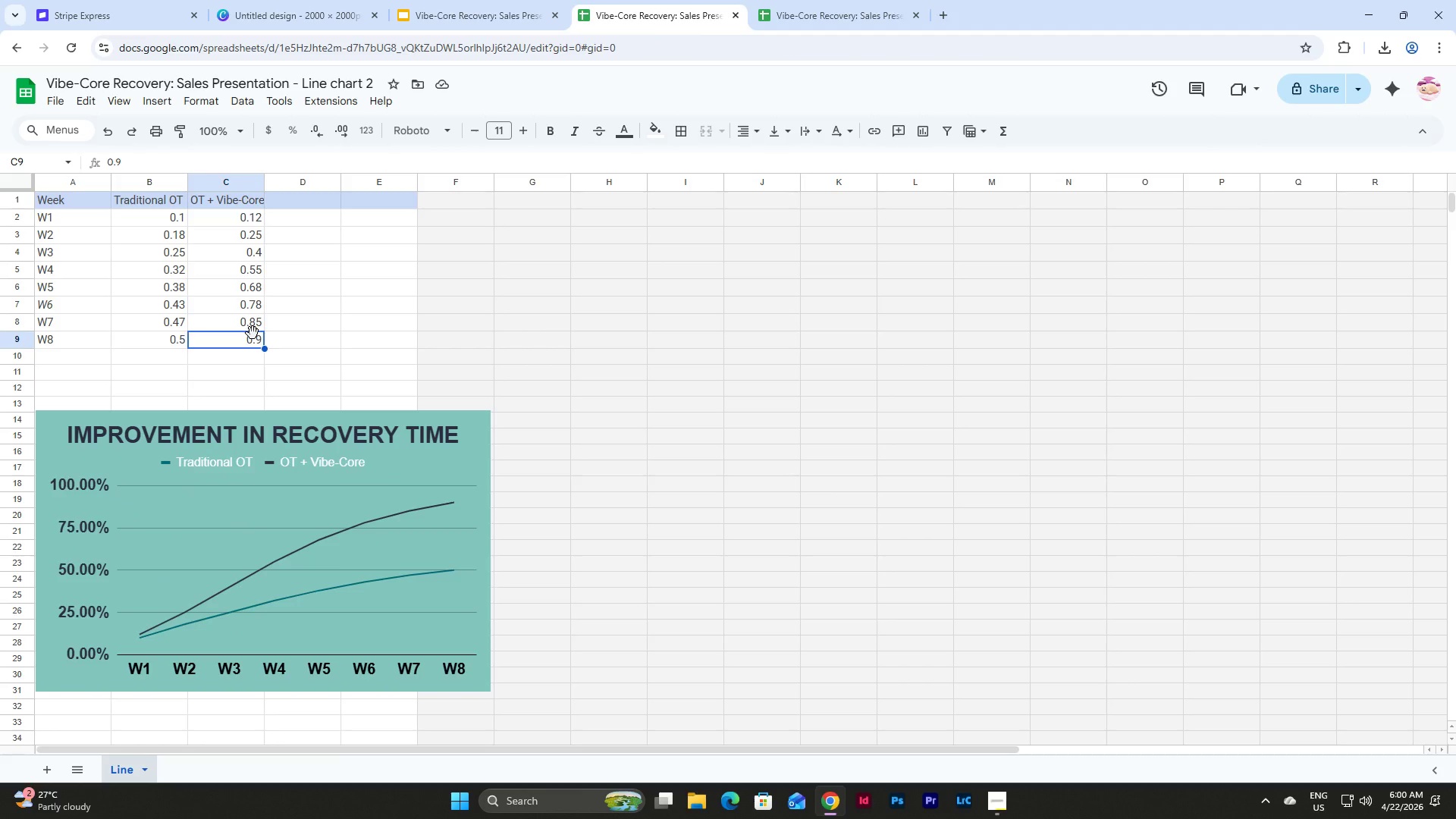 
key(Numpad0)
 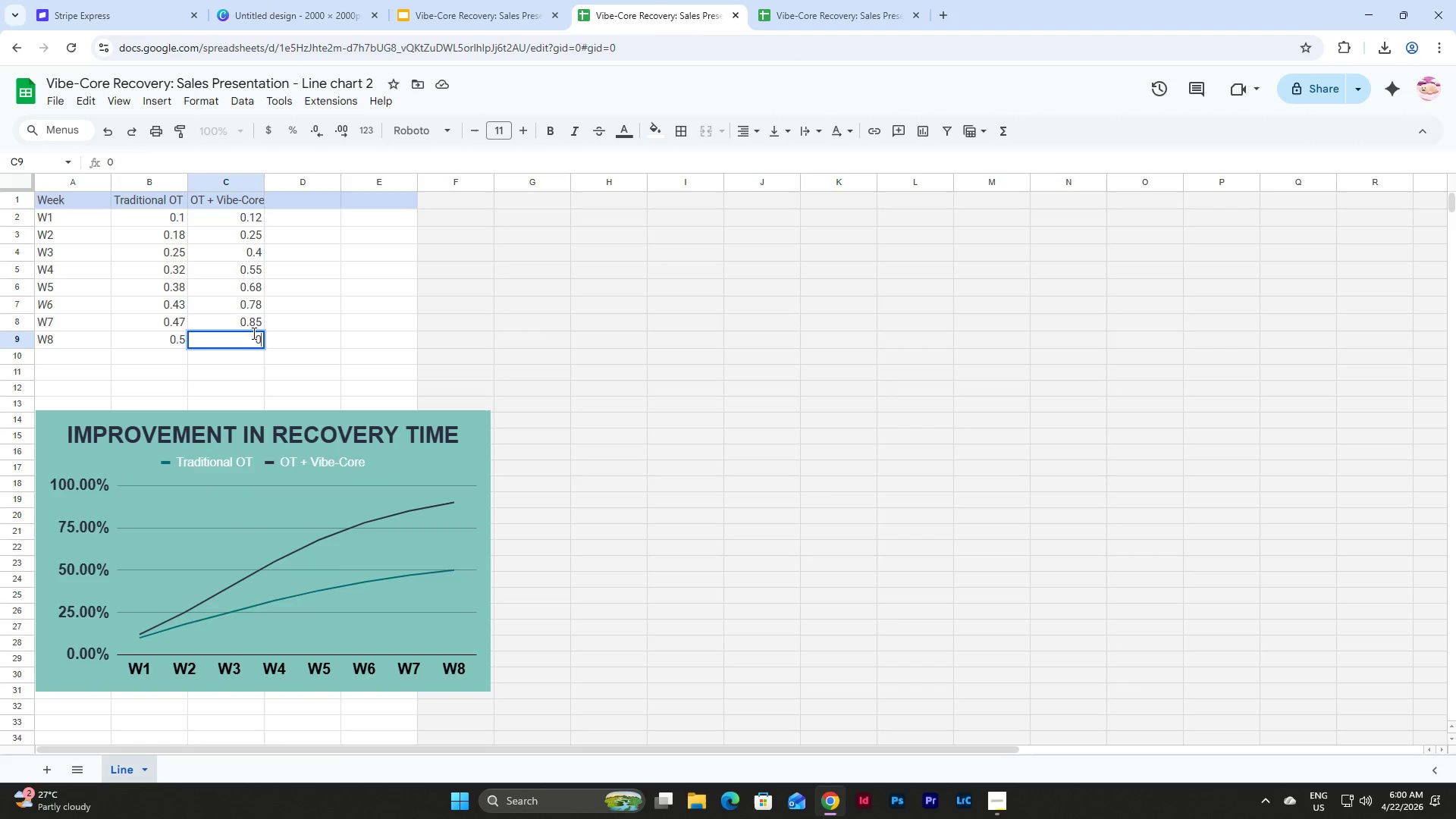 
key(NumpadDecimal)
 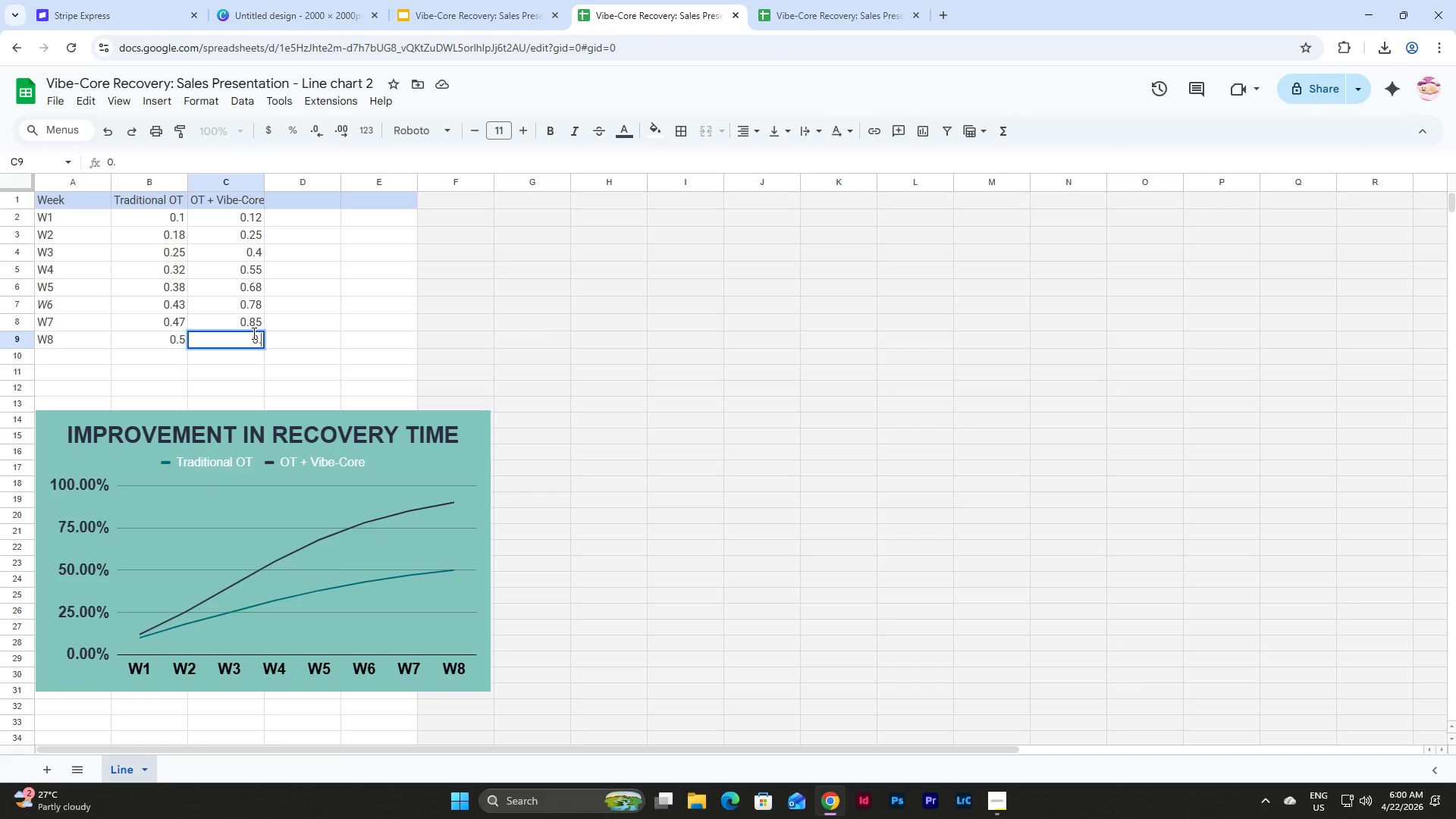 
key(Numpad8)
 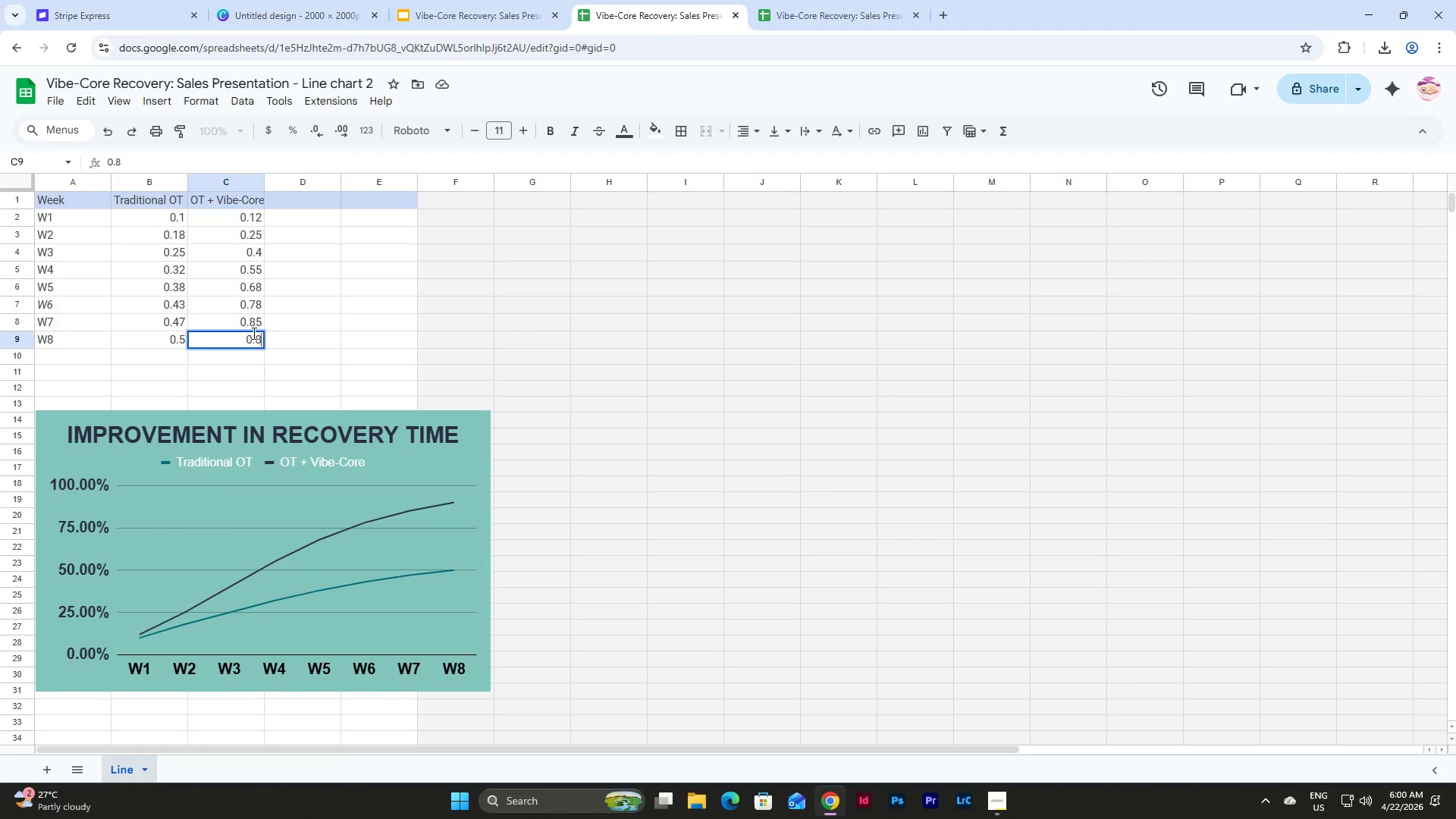 
key(NumpadEnter)
 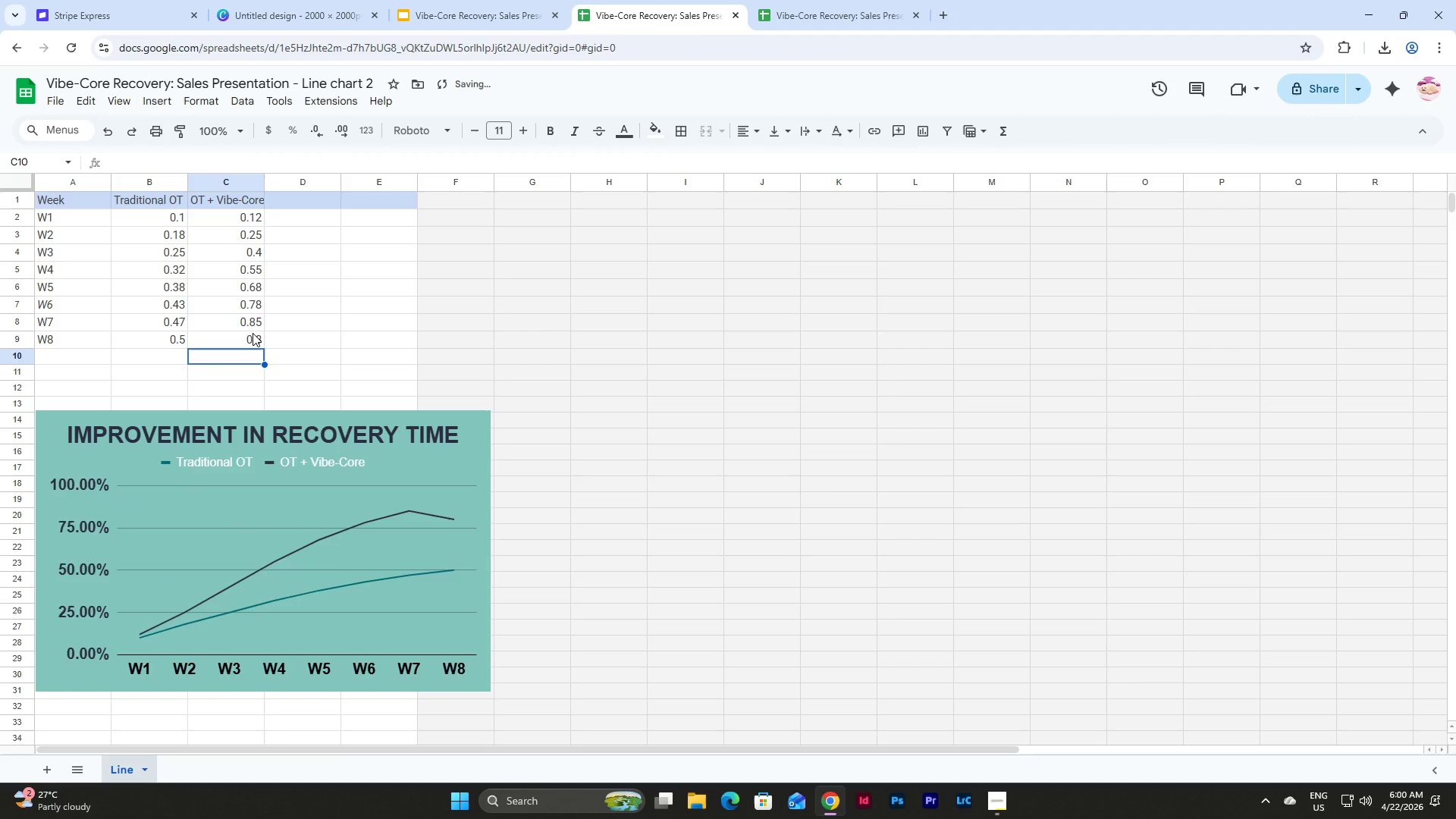 
left_click([253, 333])
 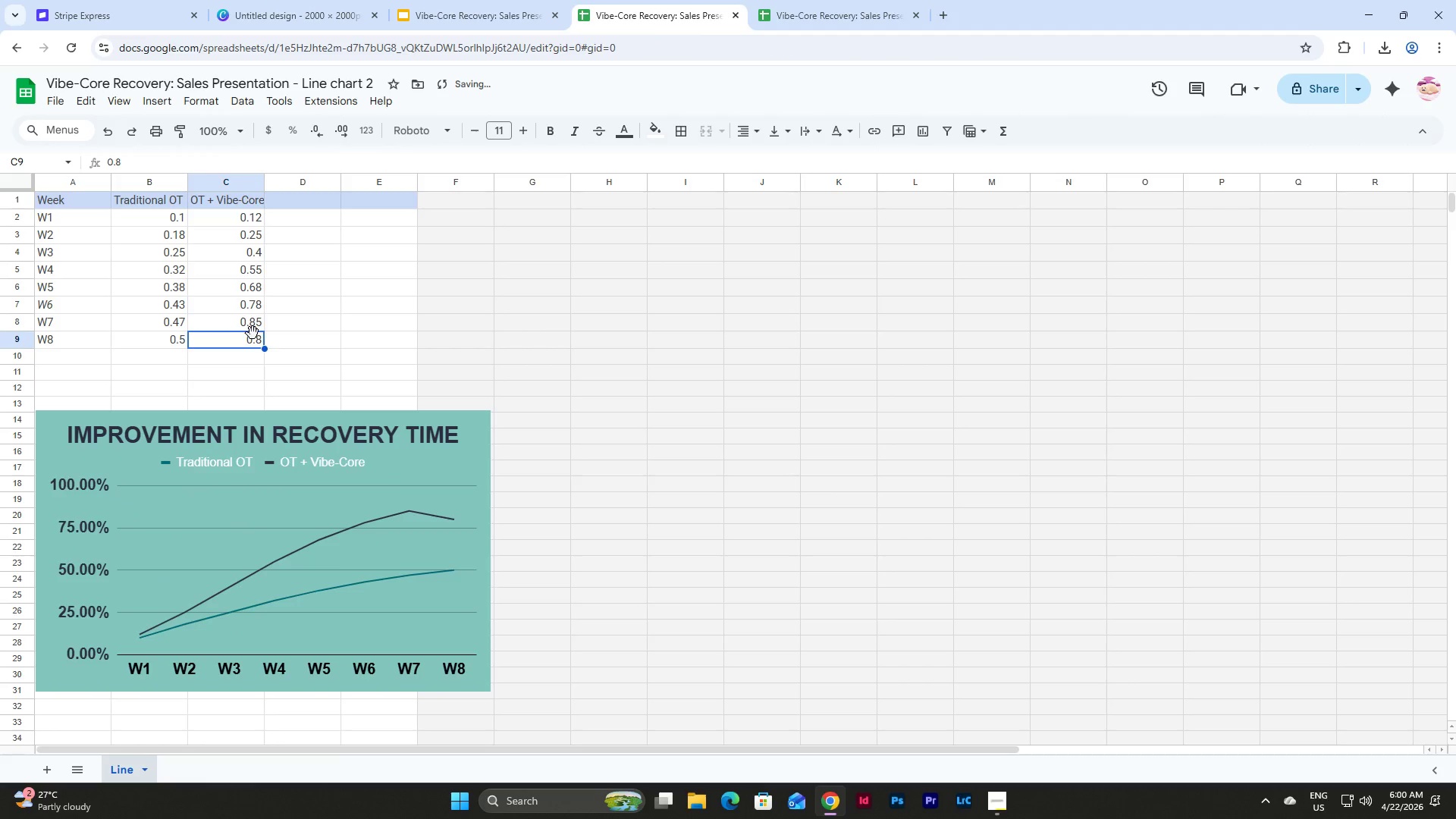 
key(Numpad0)
 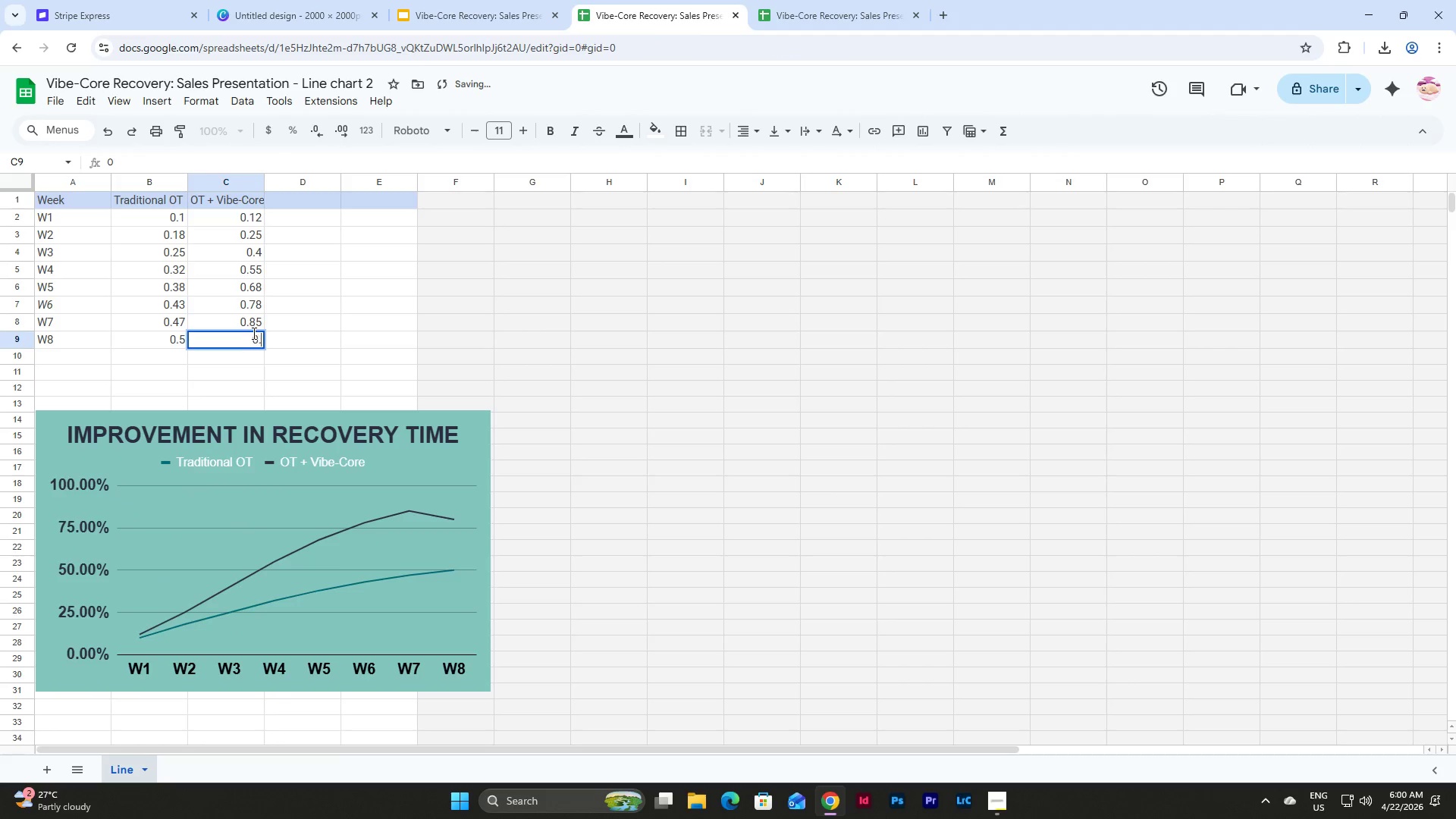 
key(NumpadDecimal)
 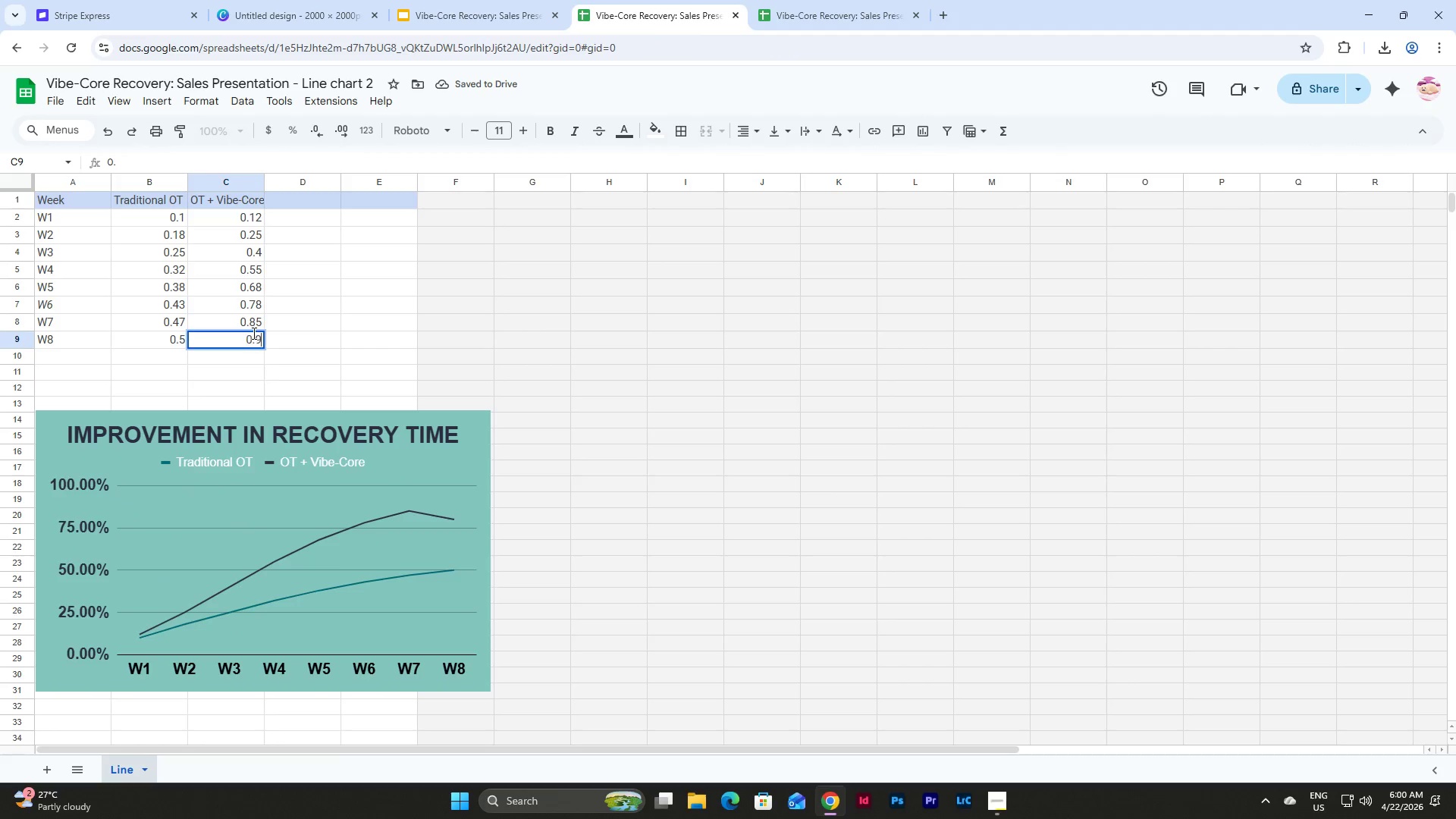 
key(Numpad9)
 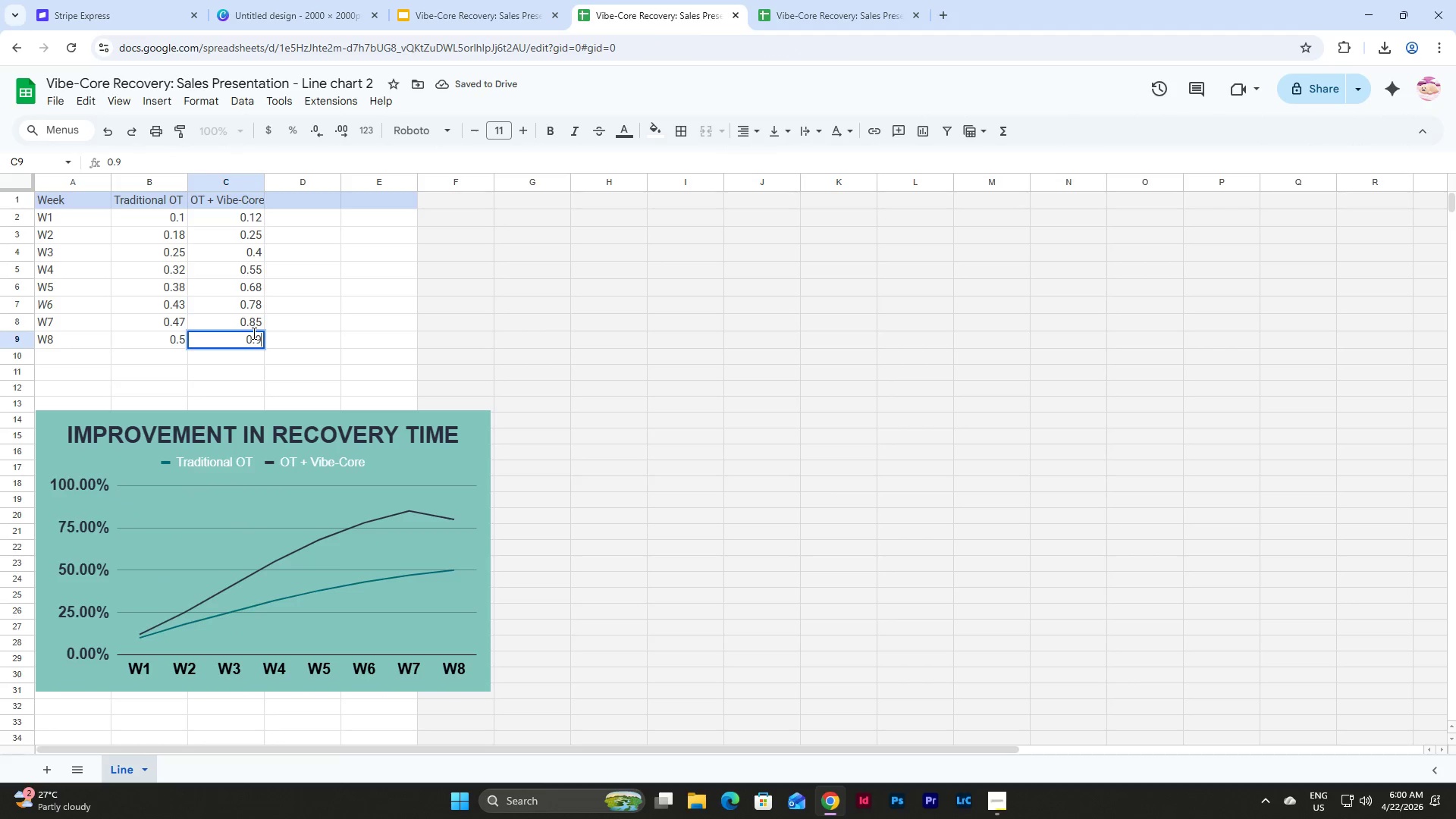 
key(NumpadEnter)
 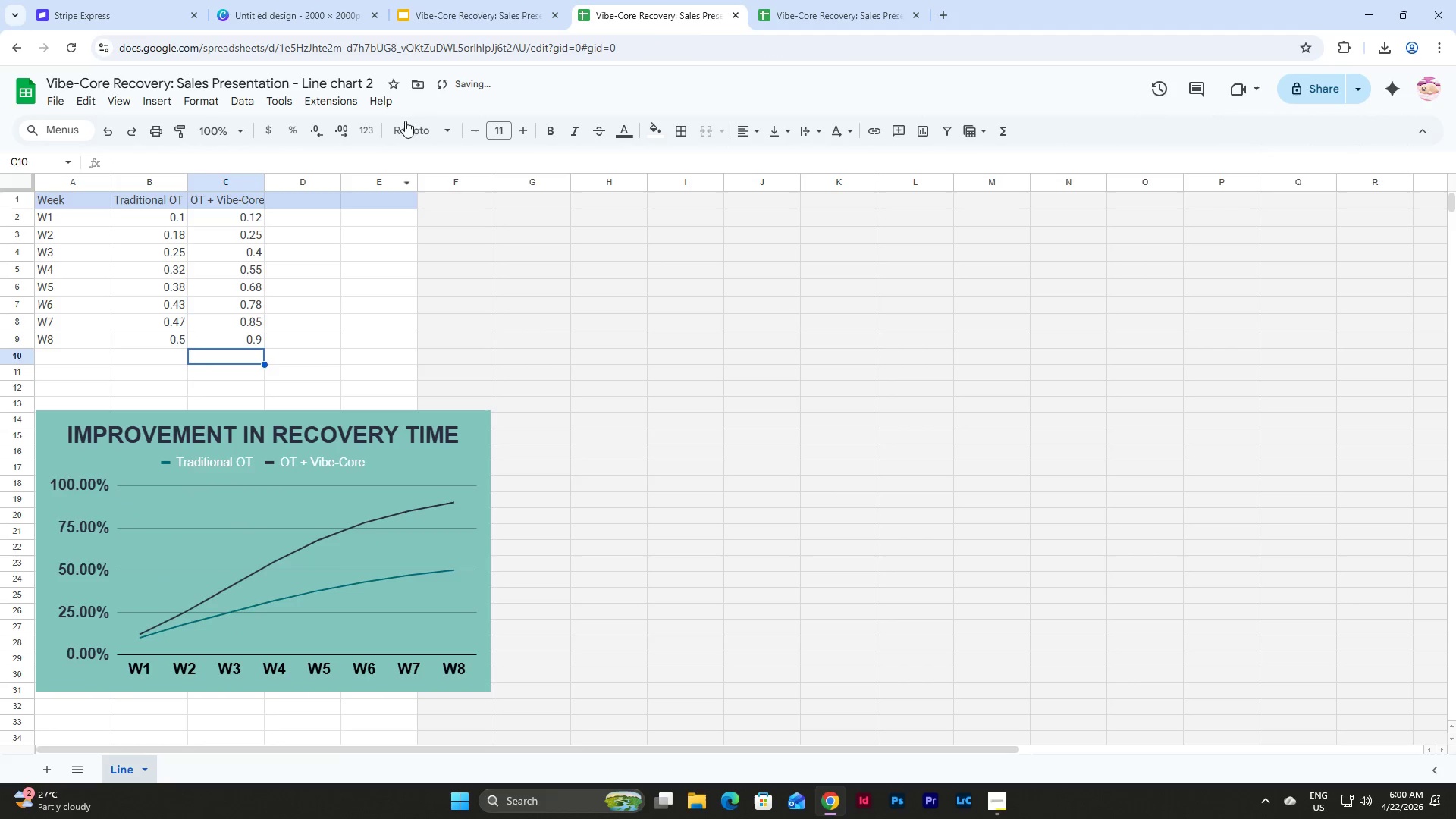 
left_click([497, 0])
 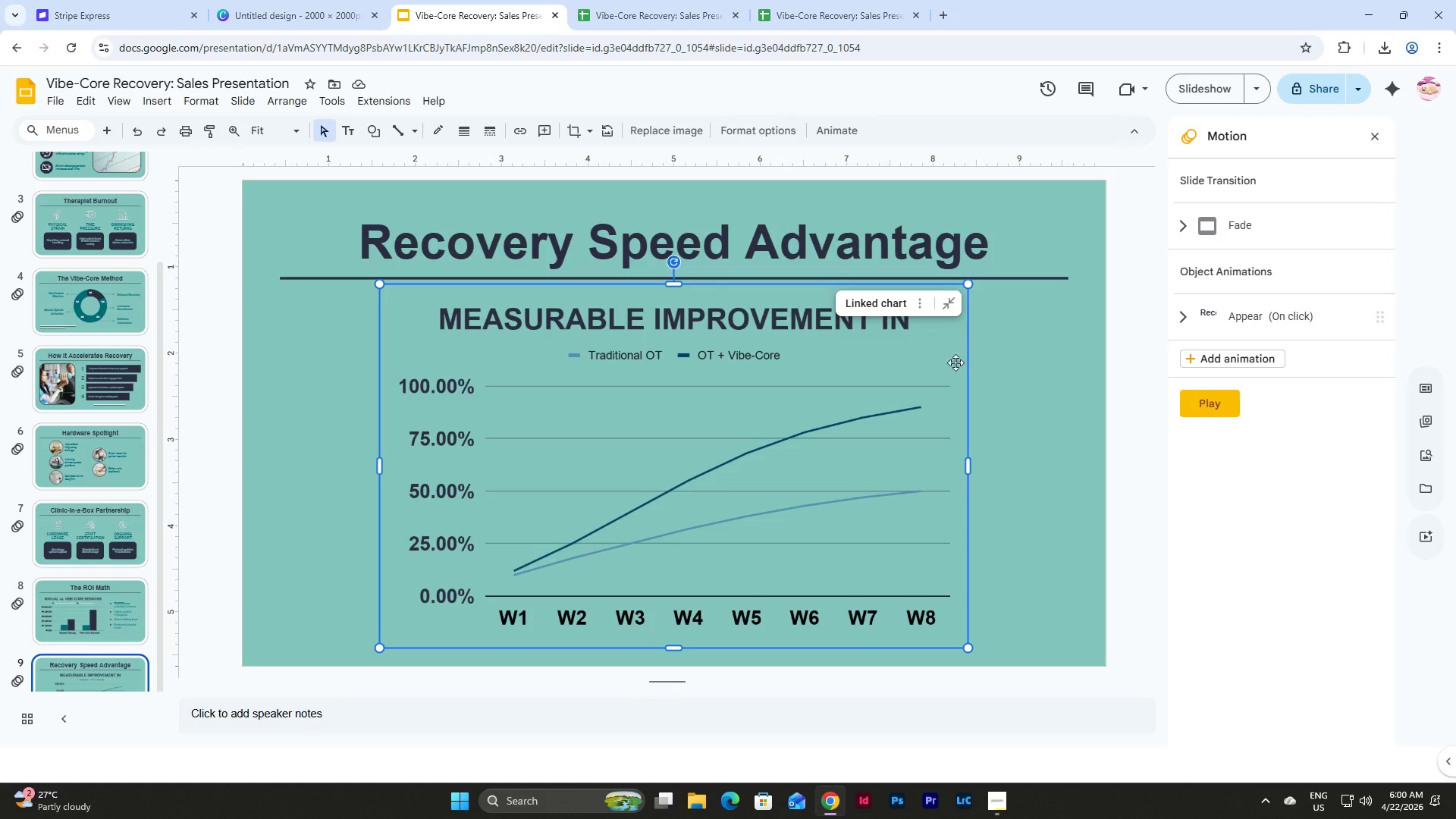 
left_click([995, 360])
 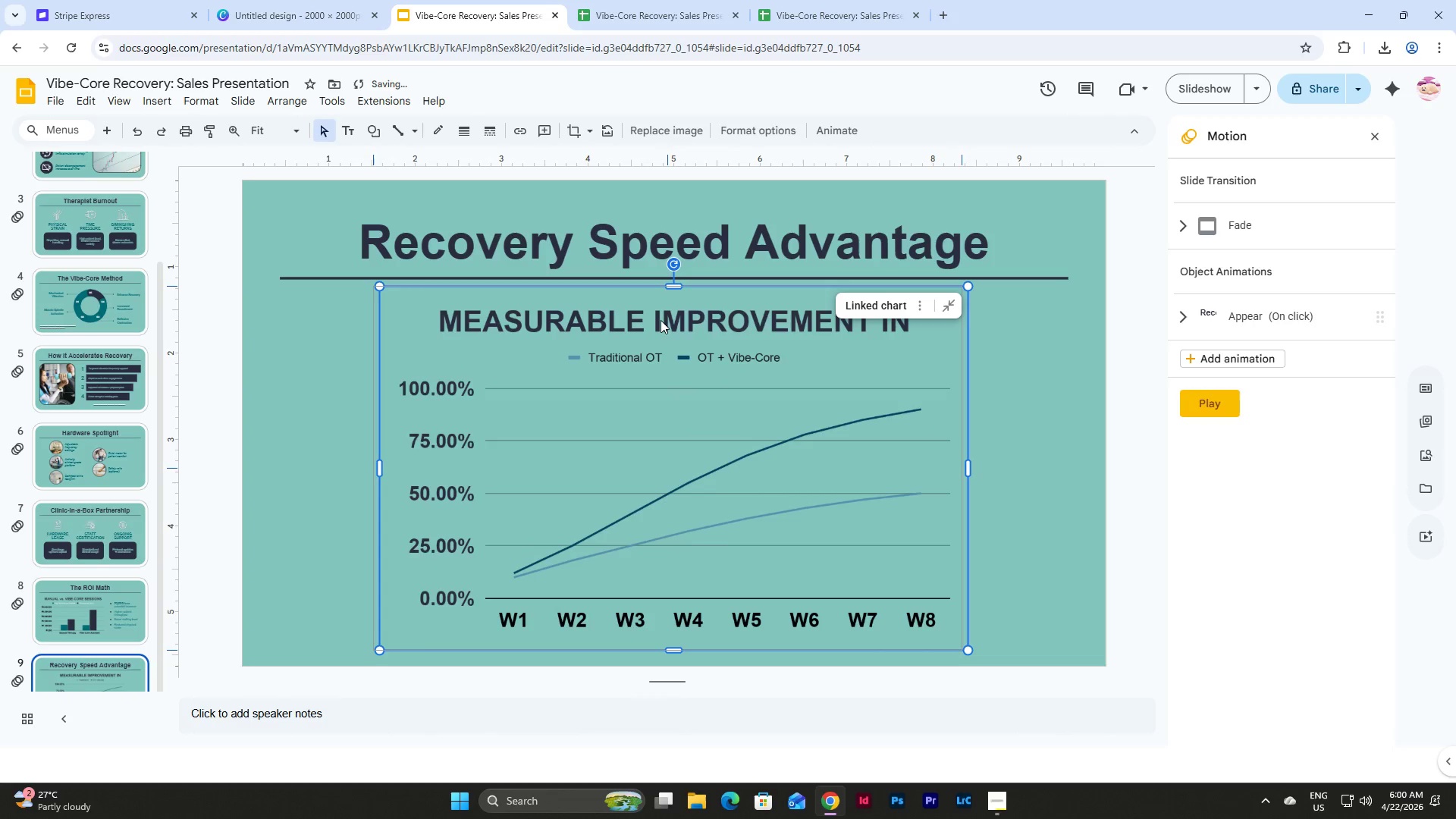 
wait(6.86)
 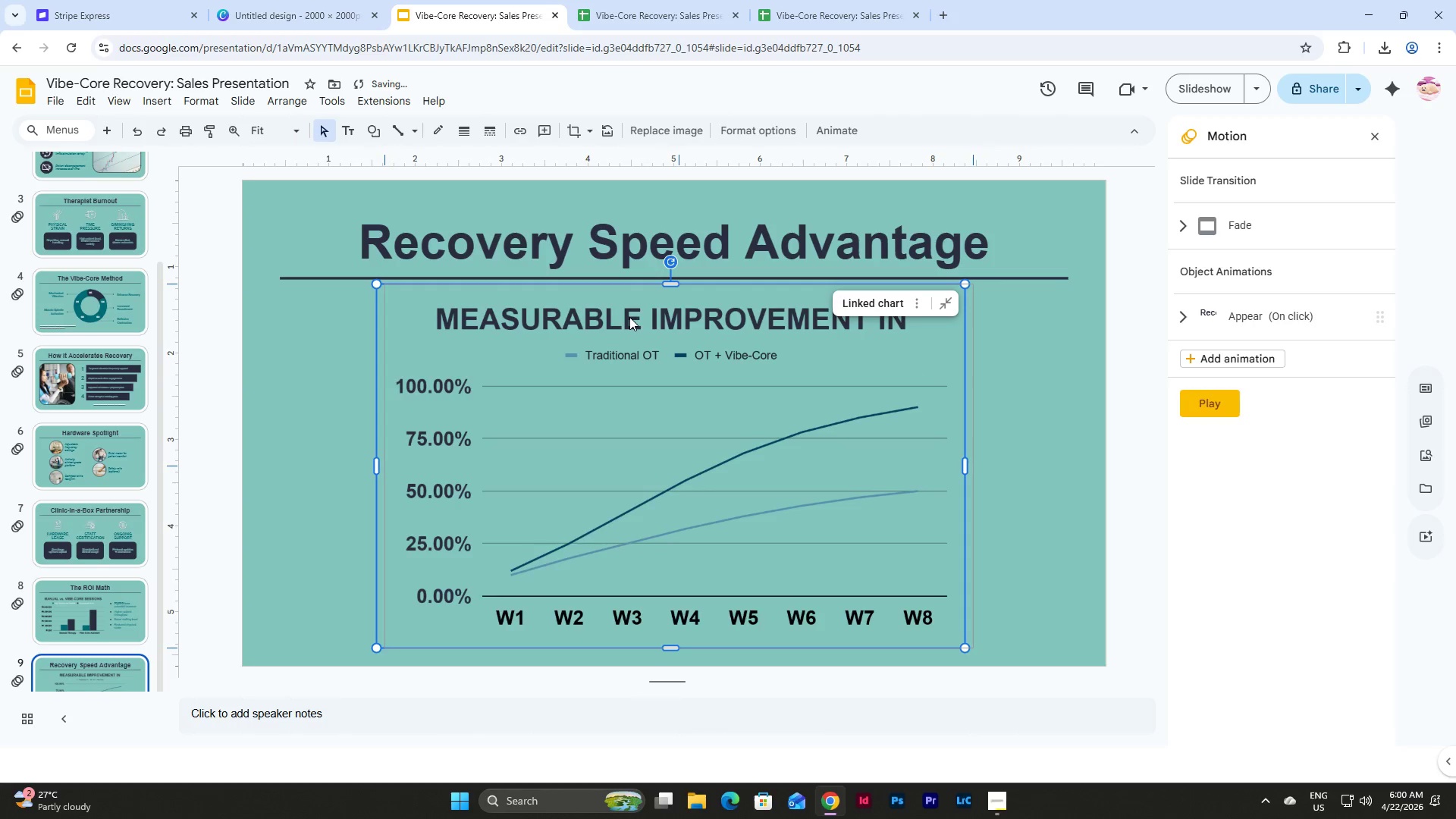 
left_click([980, 332])
 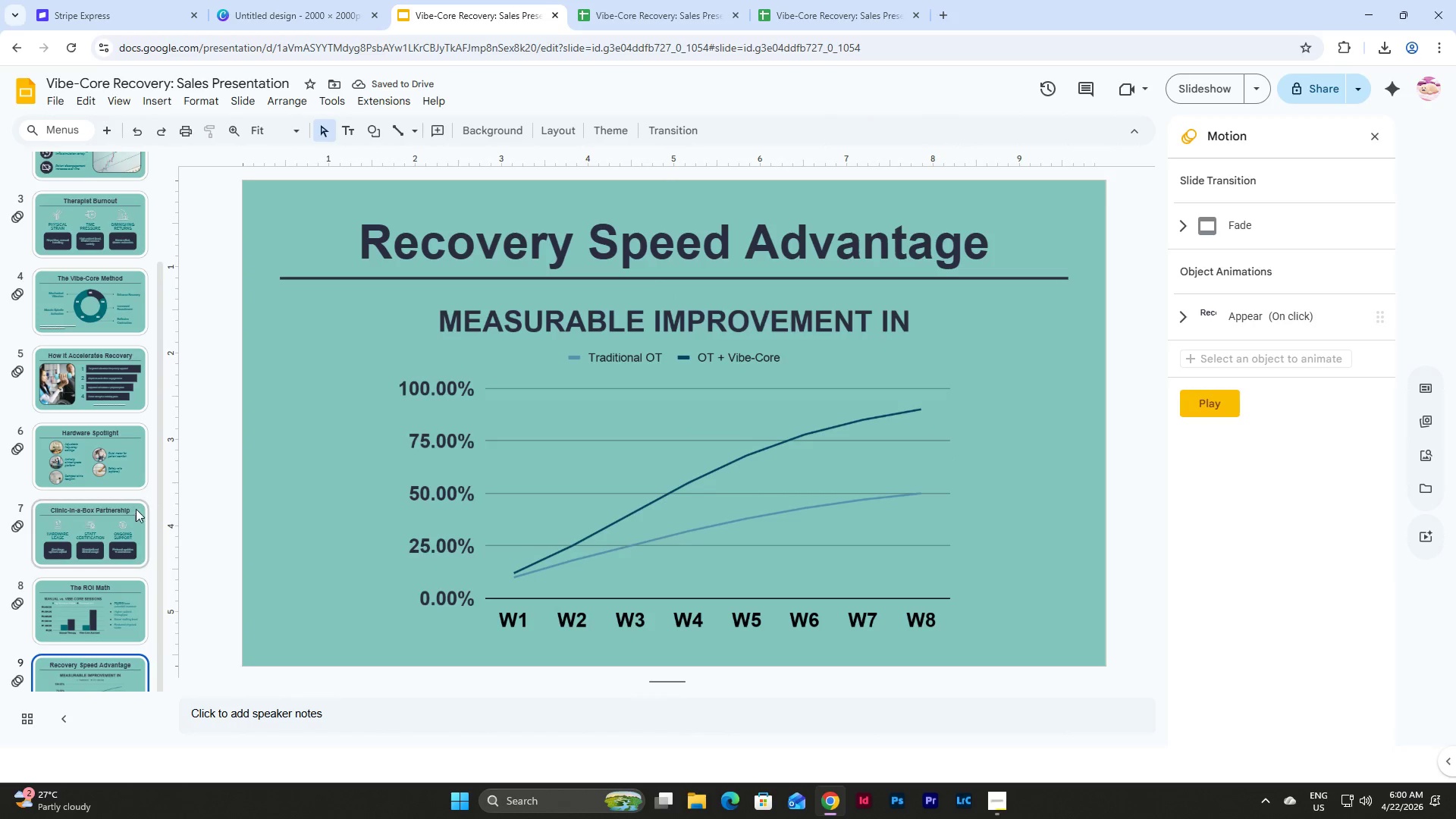 
left_click([124, 586])
 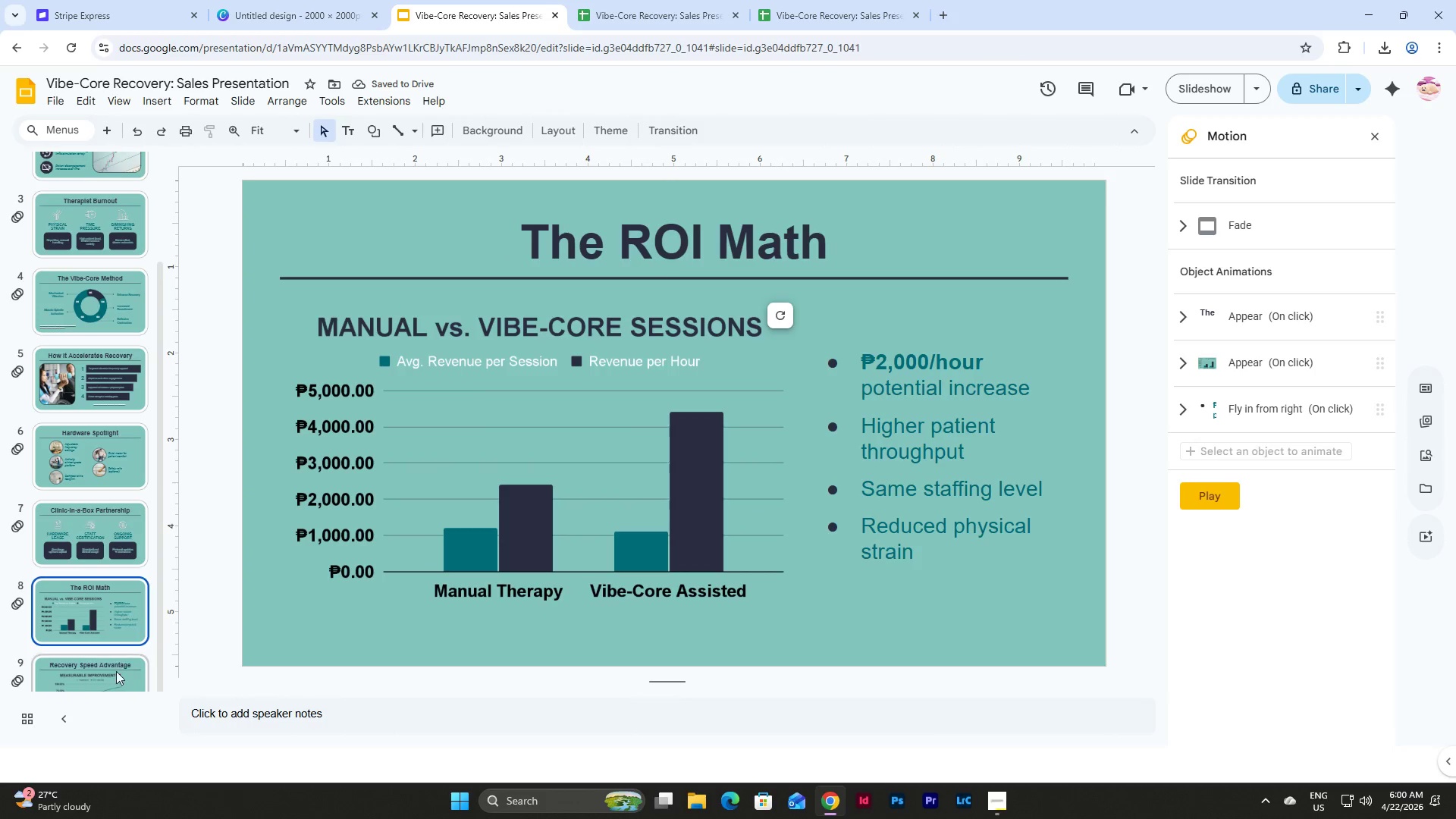 
left_click([109, 675])
 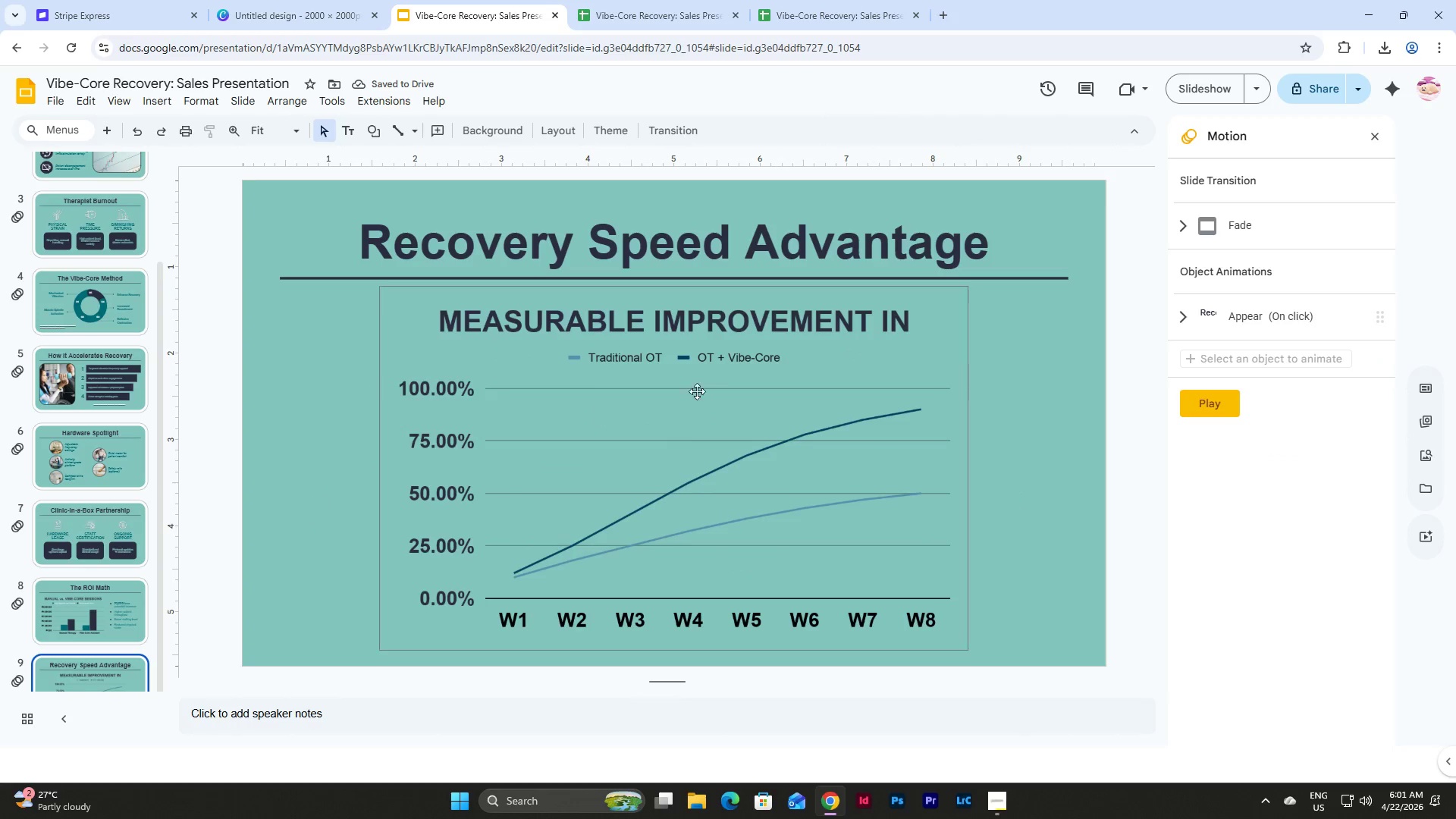 
left_click([701, 385])
 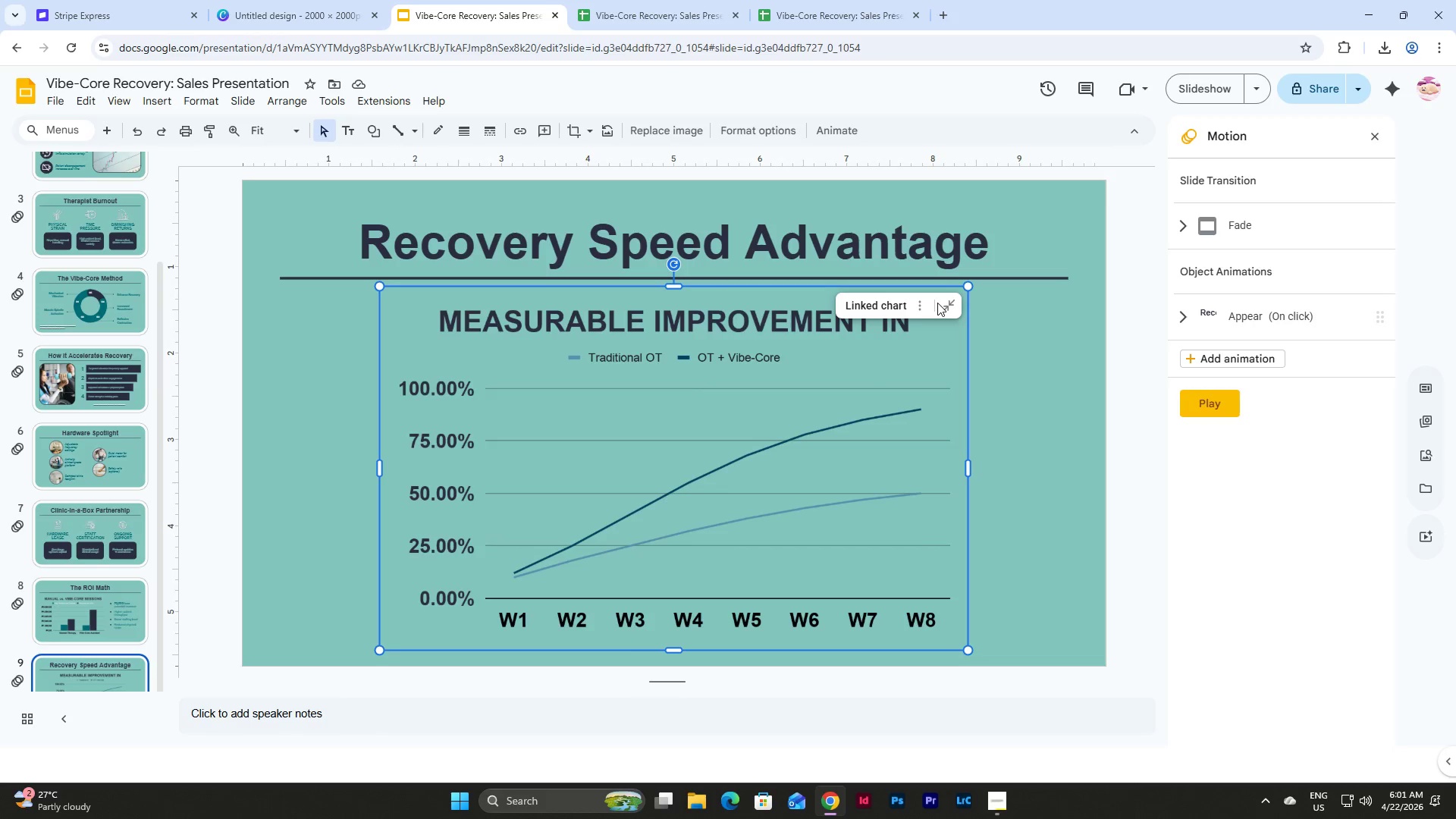 
left_click([926, 303])
 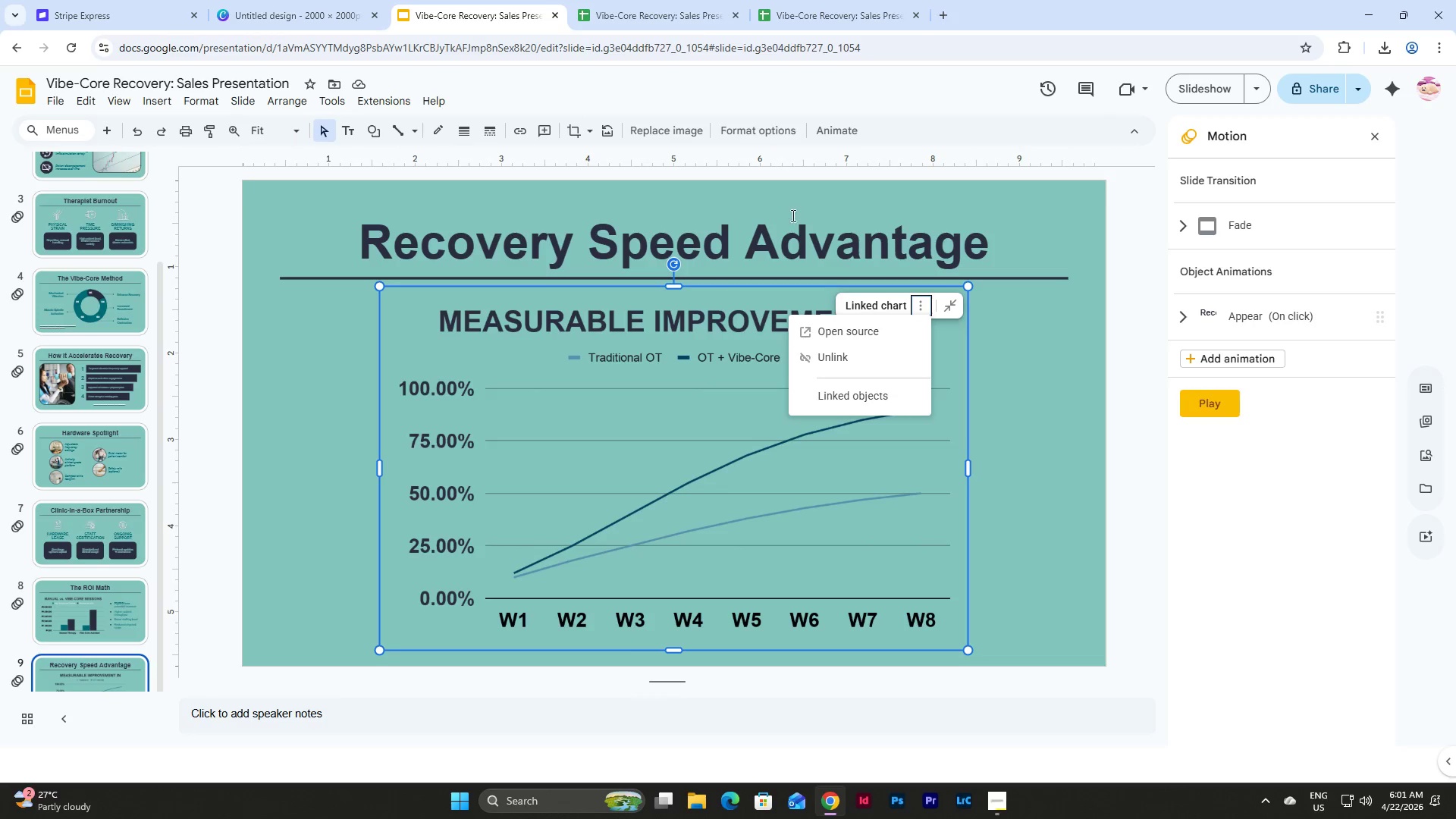 
left_click([682, 16])
 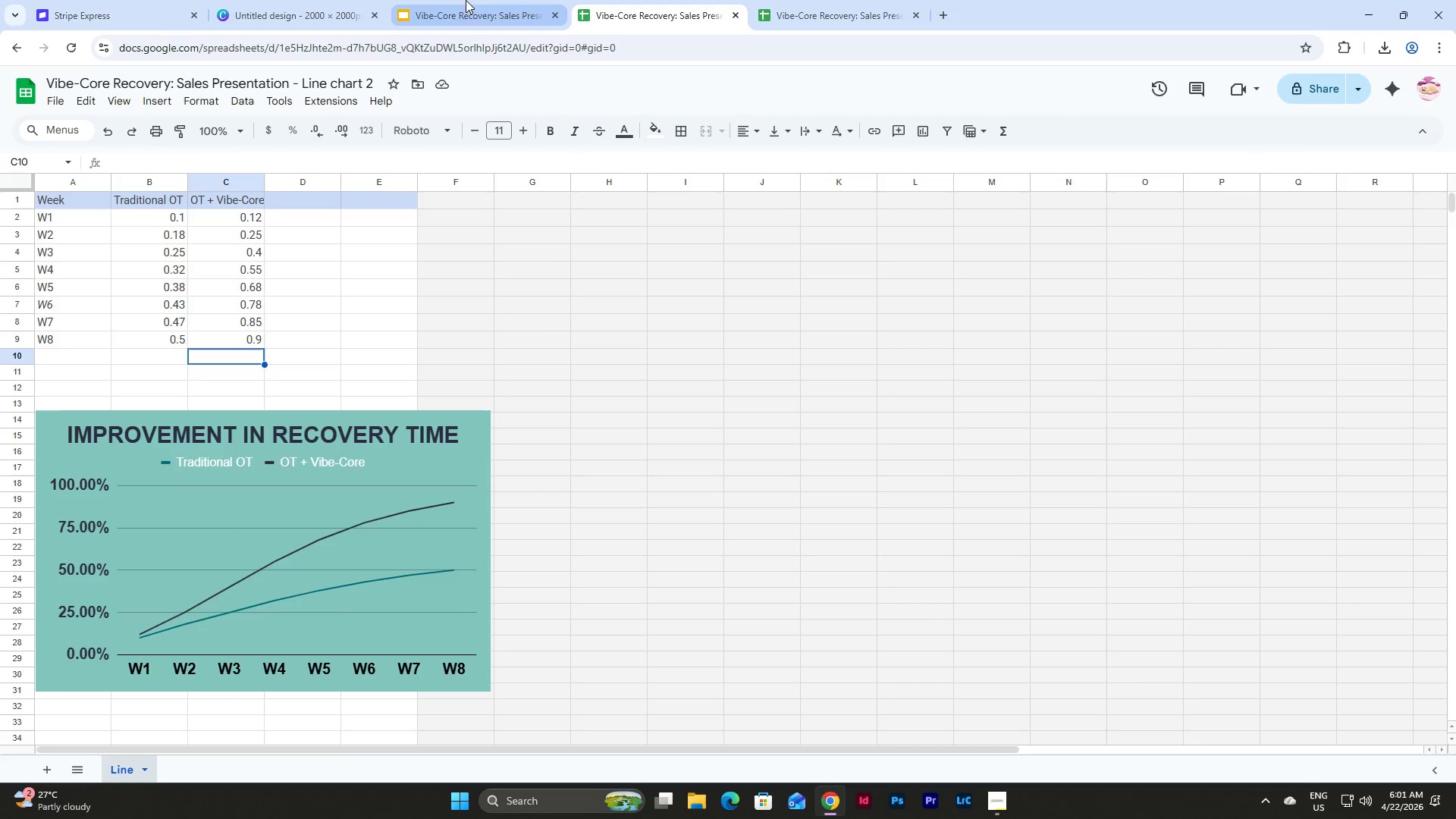 
left_click([537, 327])
 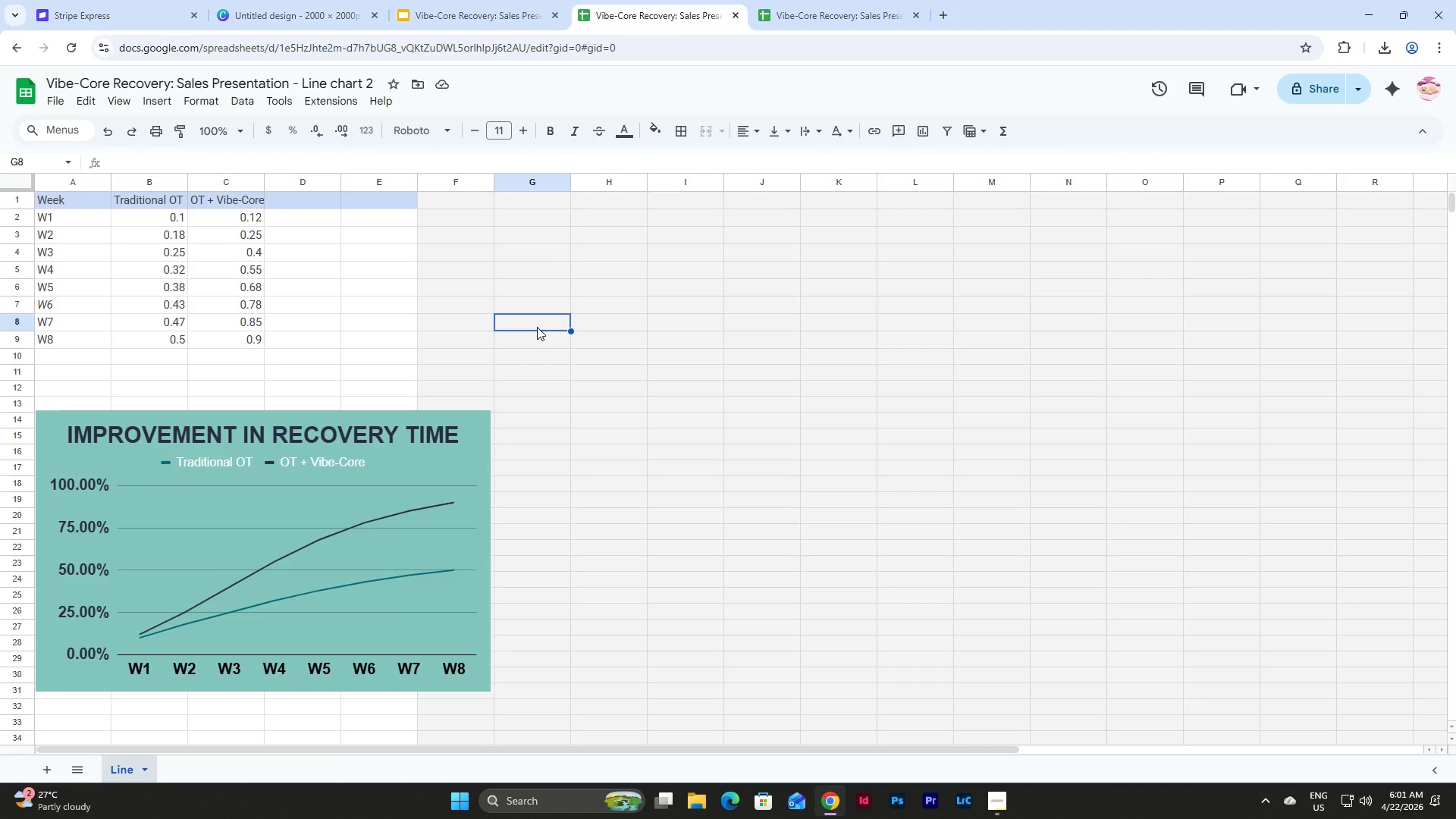 
scroll: coordinate [537, 327], scroll_direction: up, amount: 5.0
 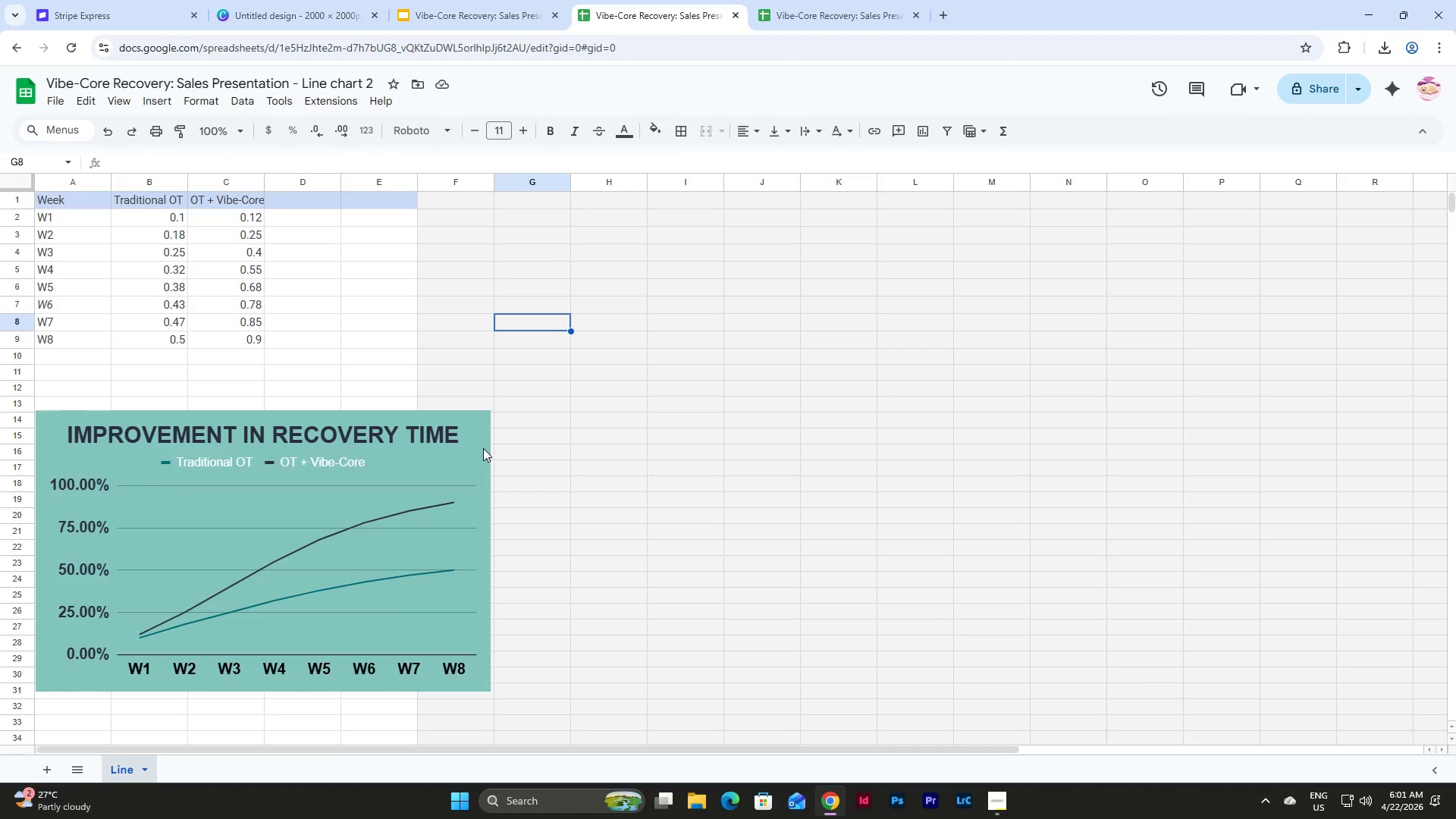 
double_click([483, 448])
 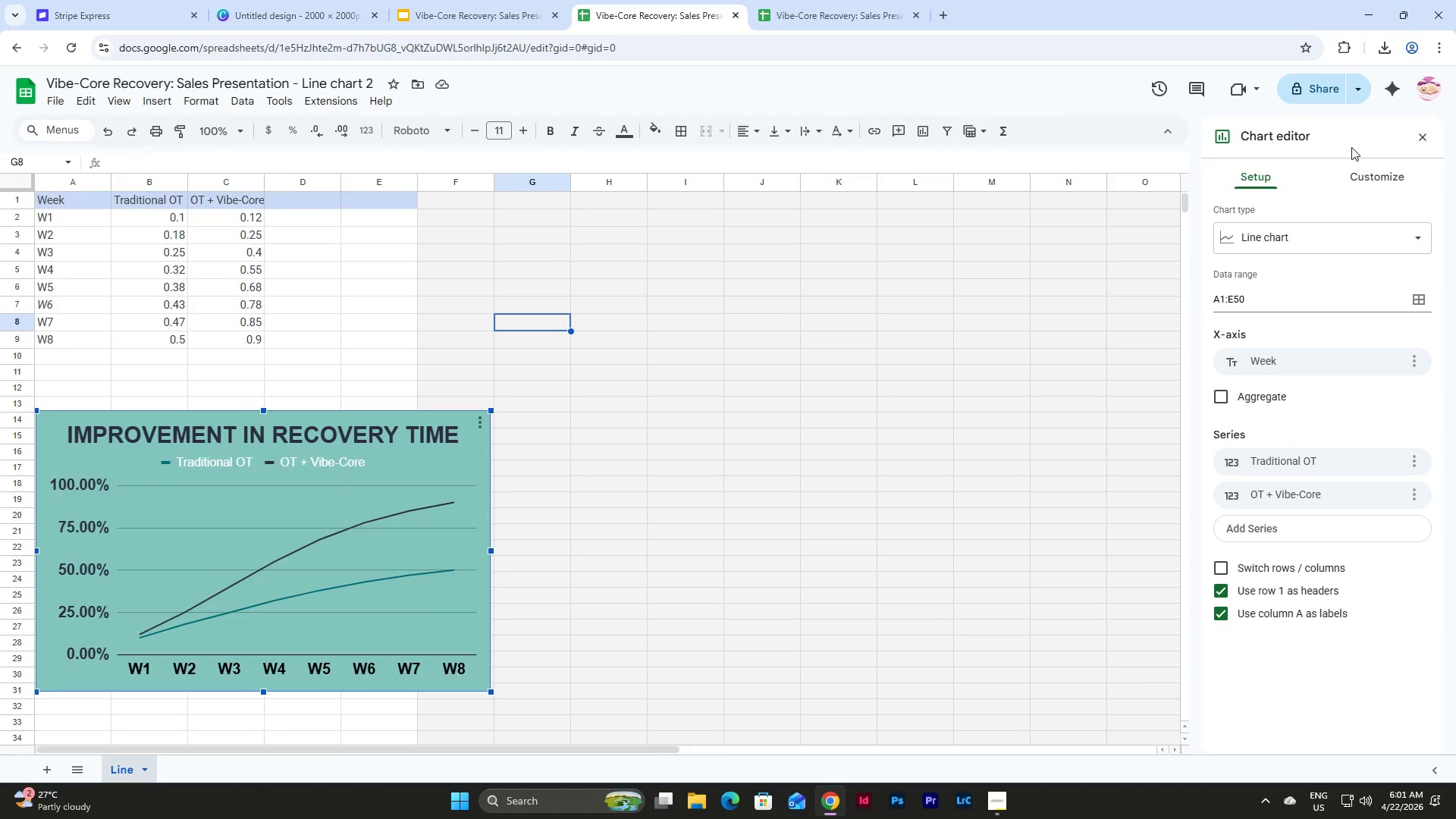 
double_click([1361, 177])
 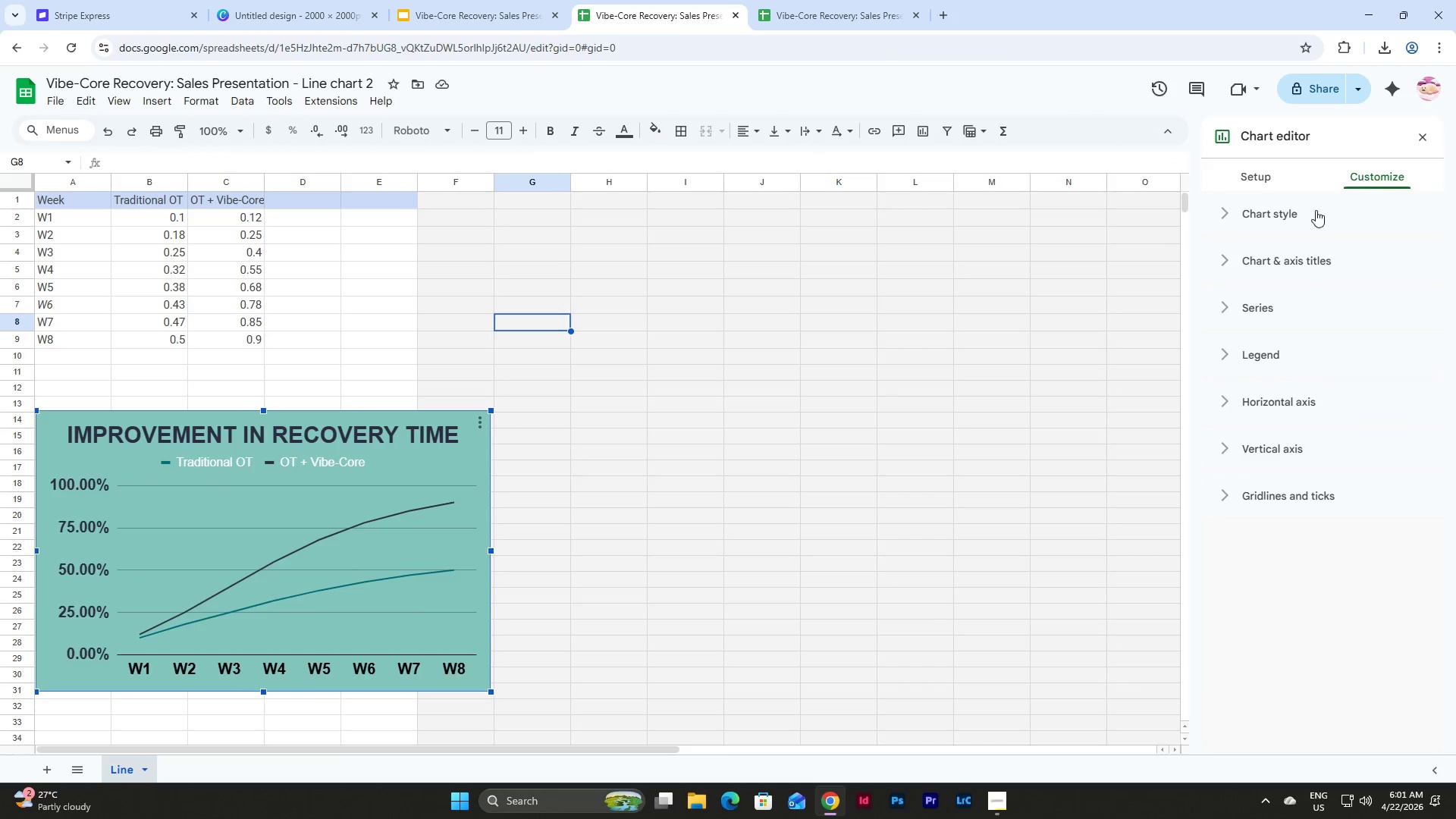 
mouse_move([1263, 224])
 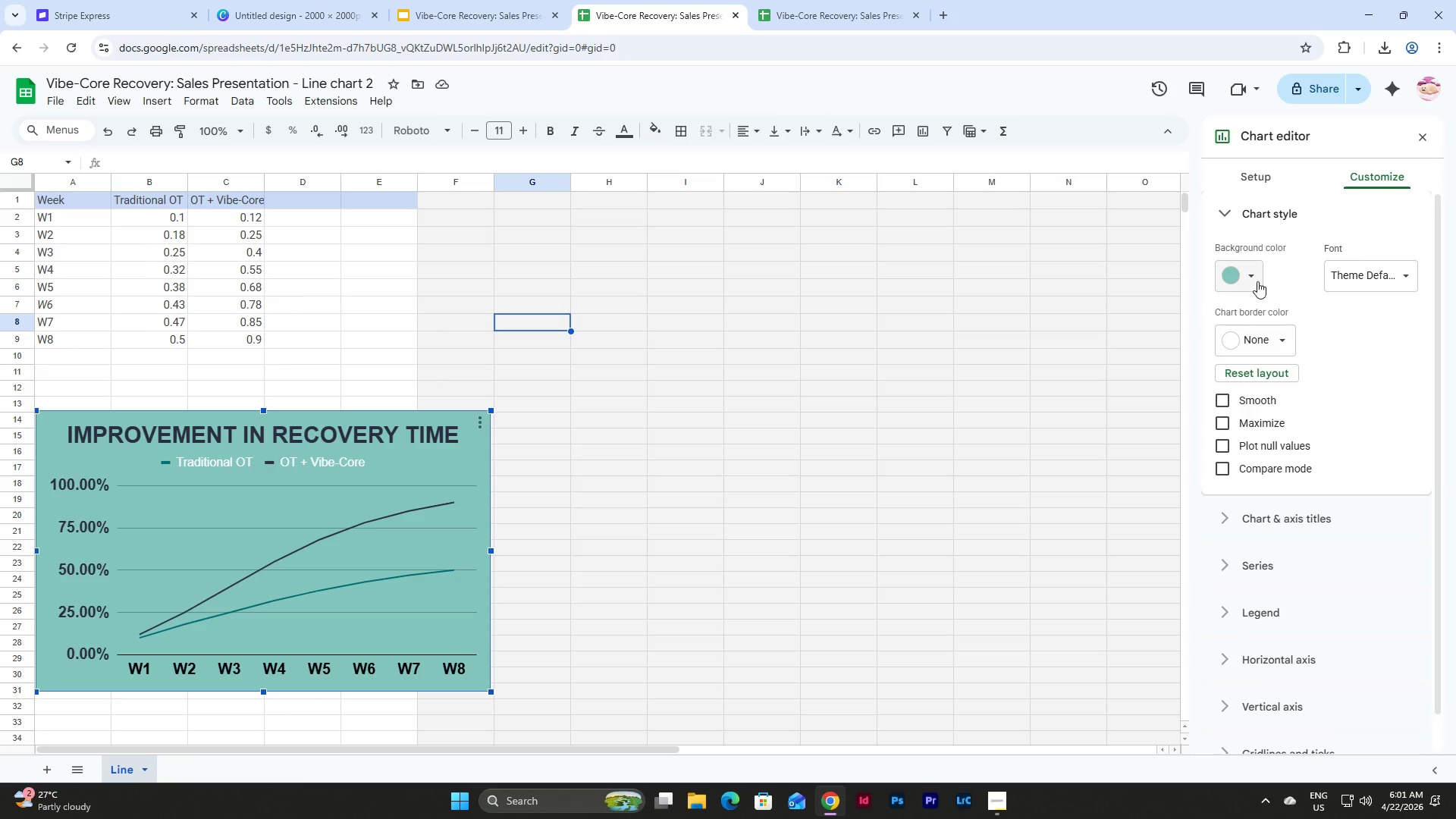 
left_click([1256, 277])
 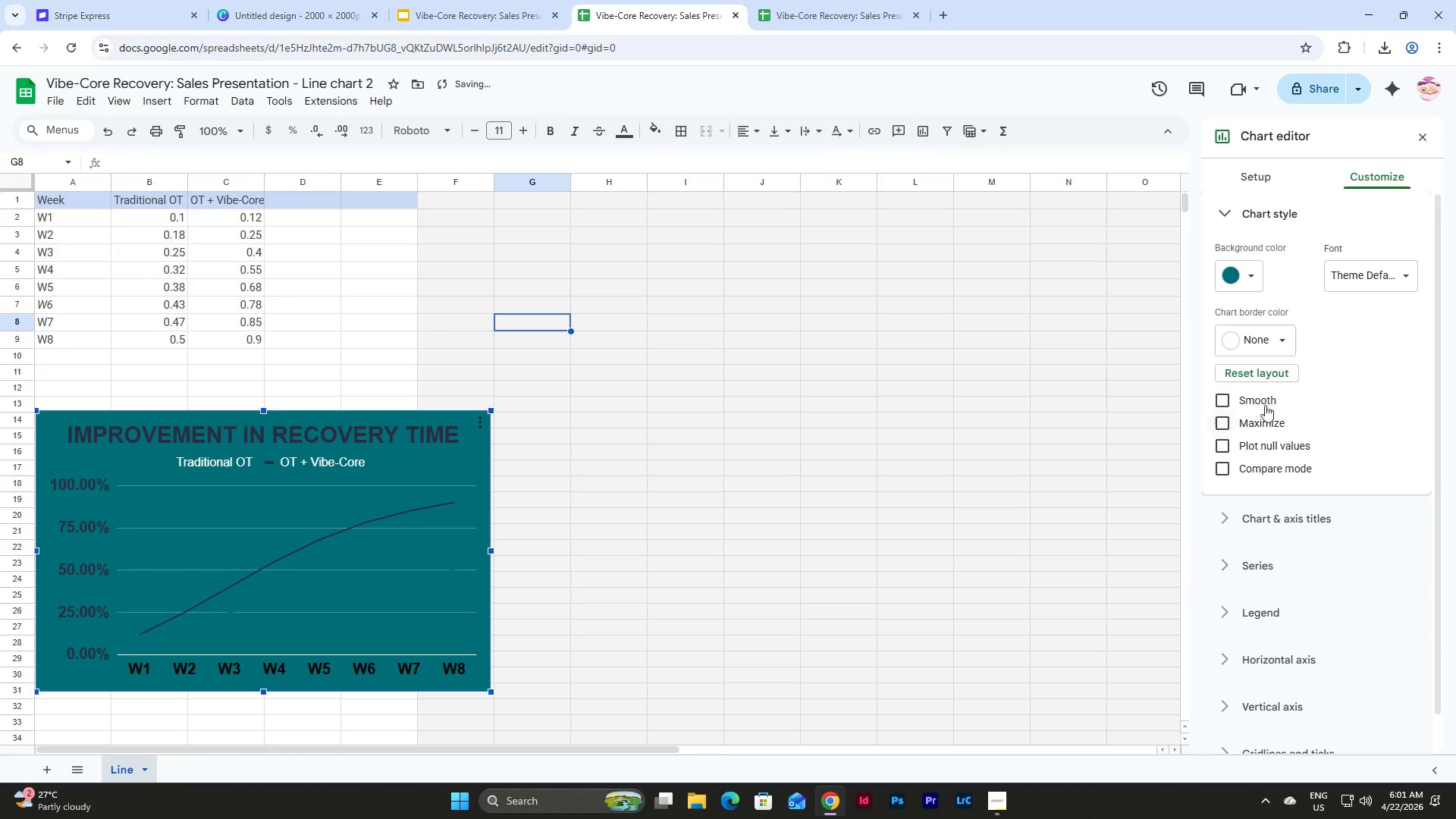 
left_click([1232, 273])
 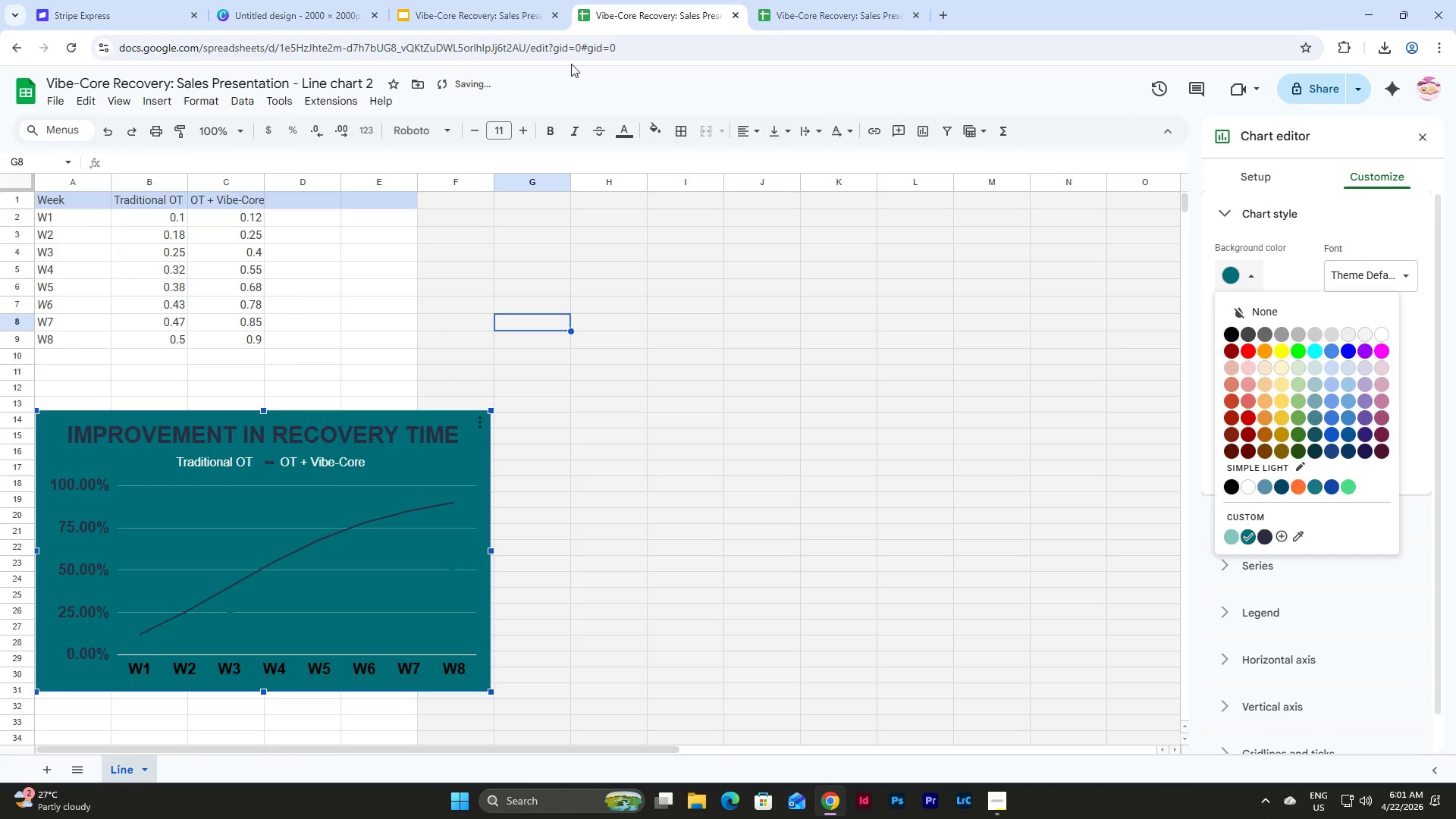 
left_click([464, 1])
 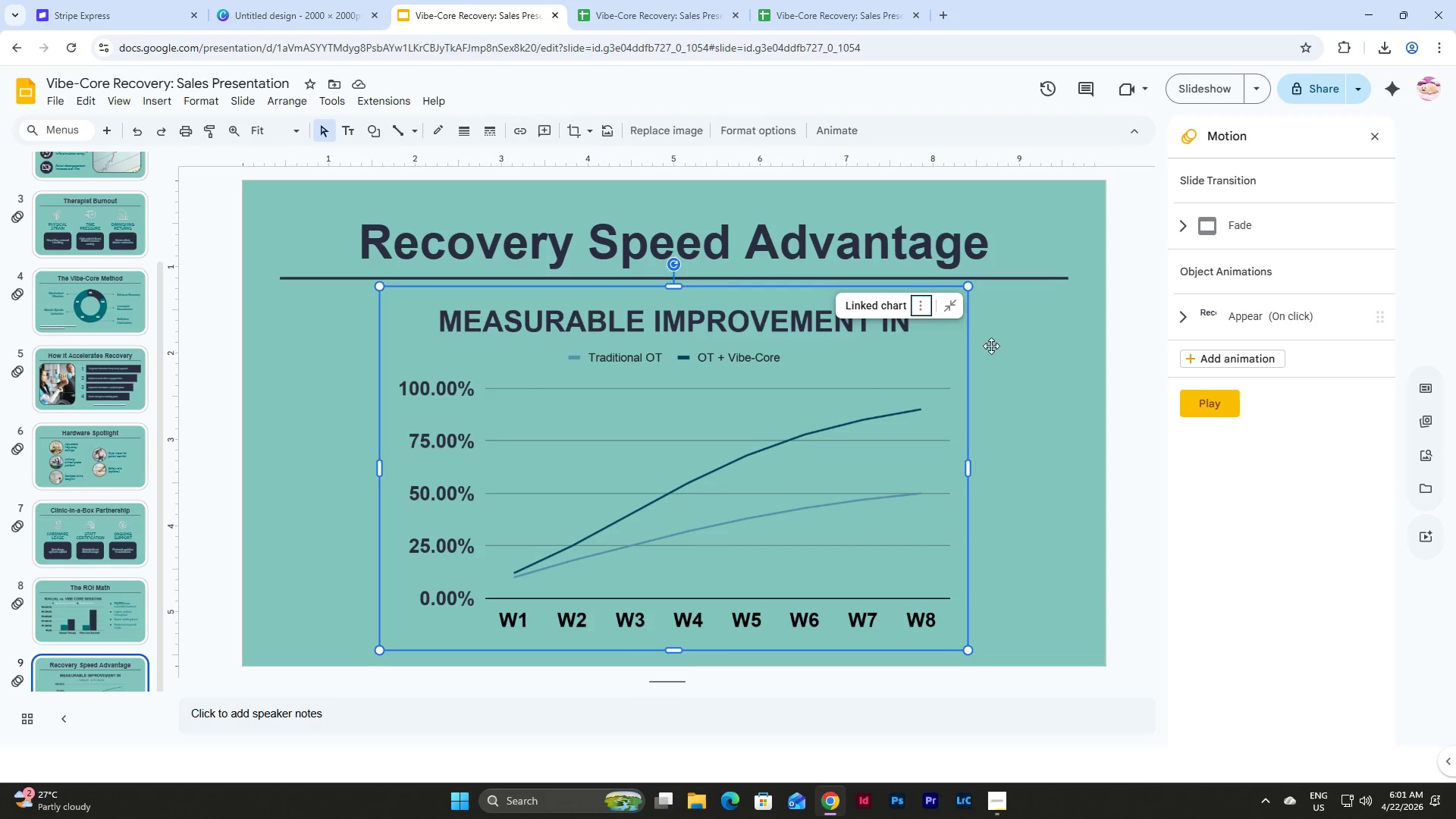 
double_click([1005, 353])
 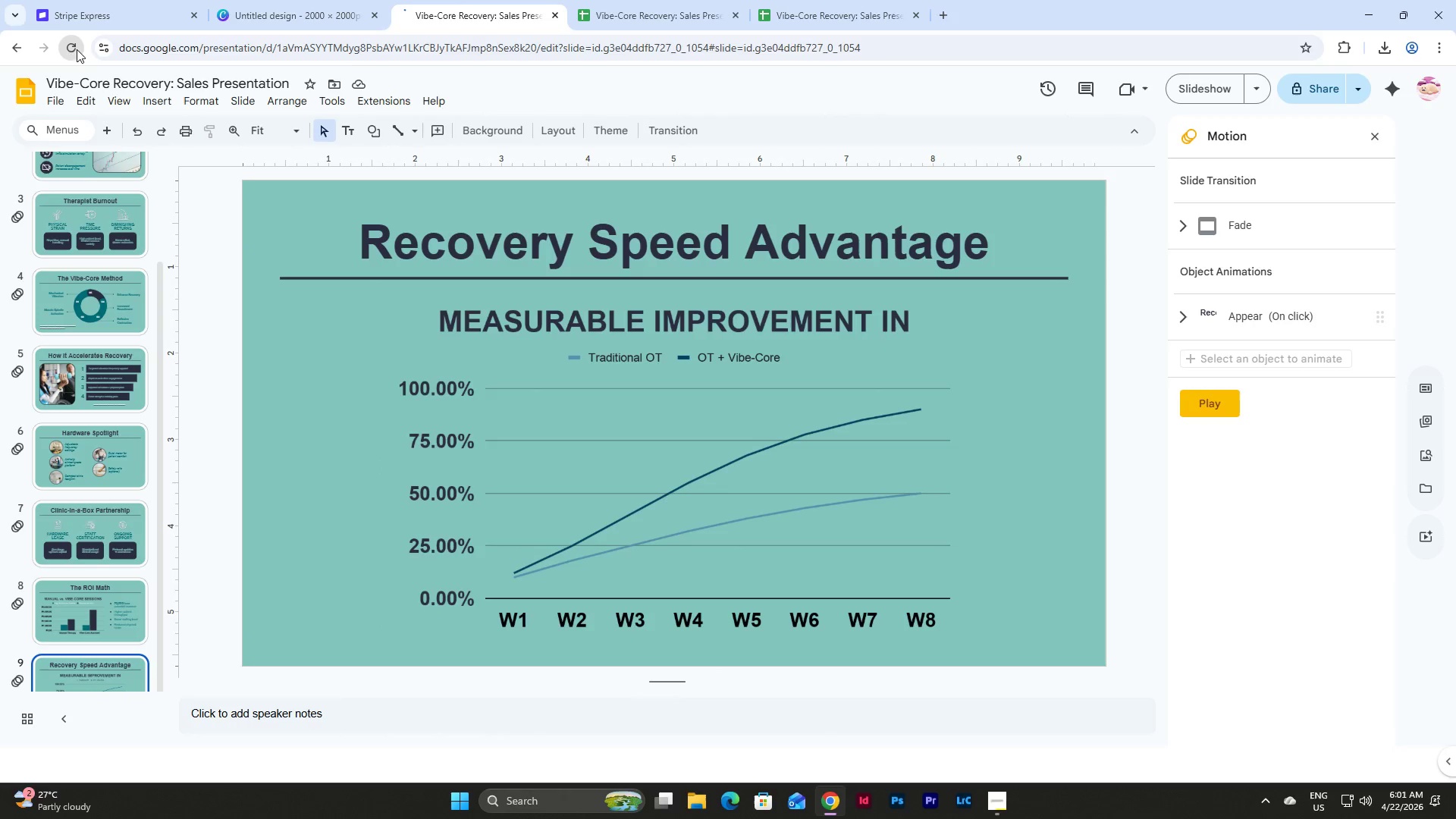 
mouse_move([626, 104])
 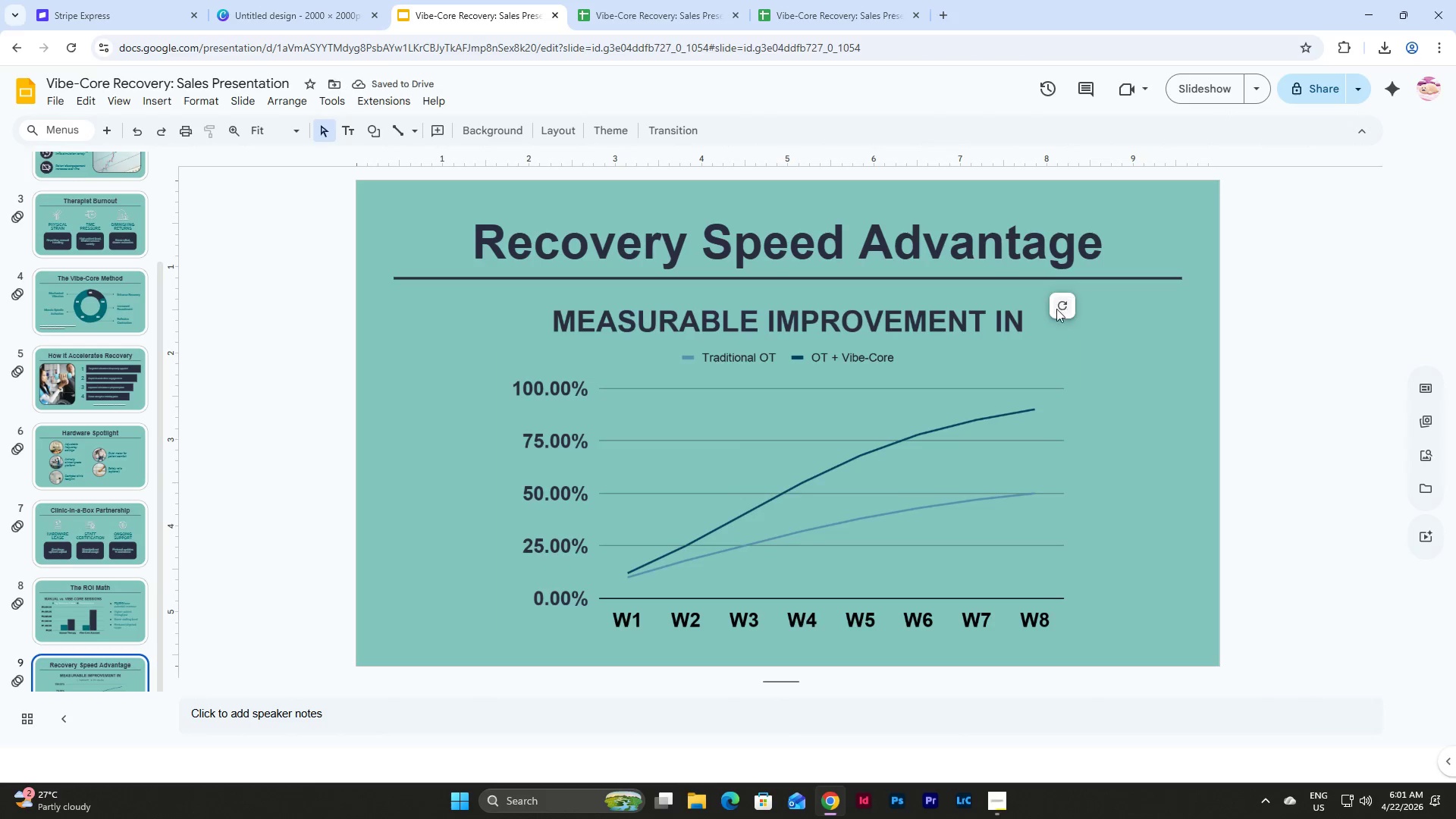 
left_click([669, 0])
 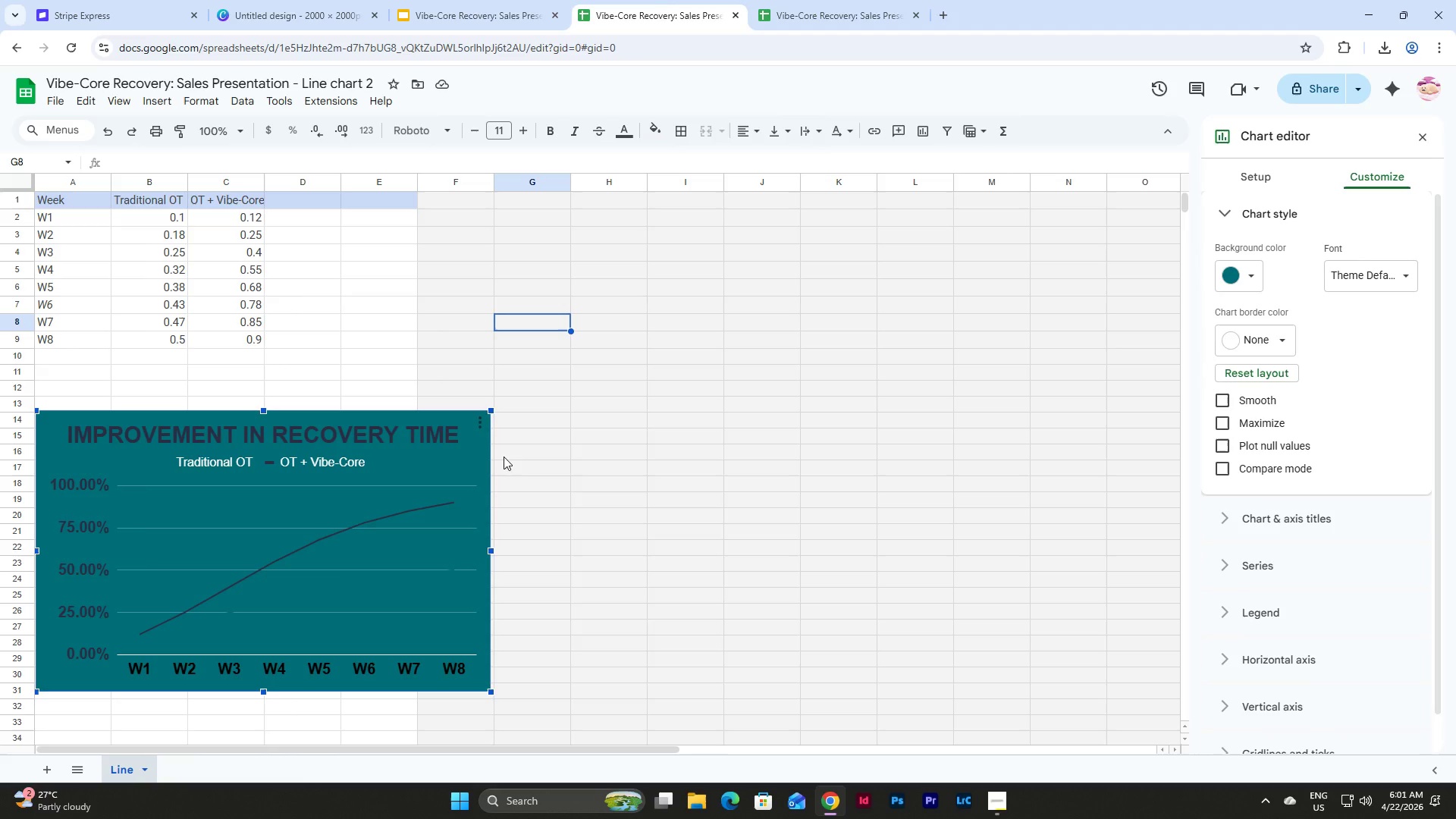 
left_click([467, 447])
 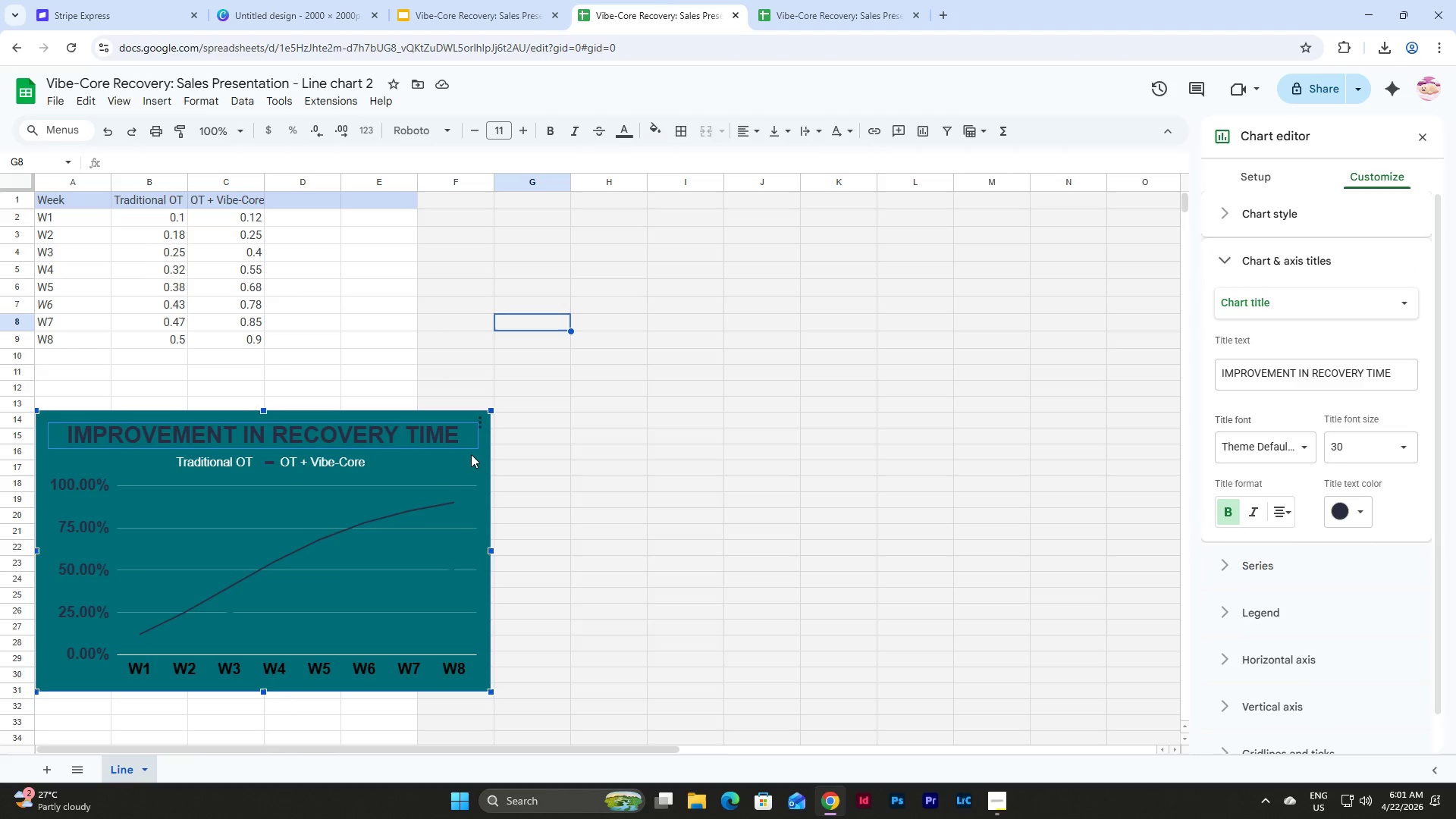 
left_click([472, 456])
 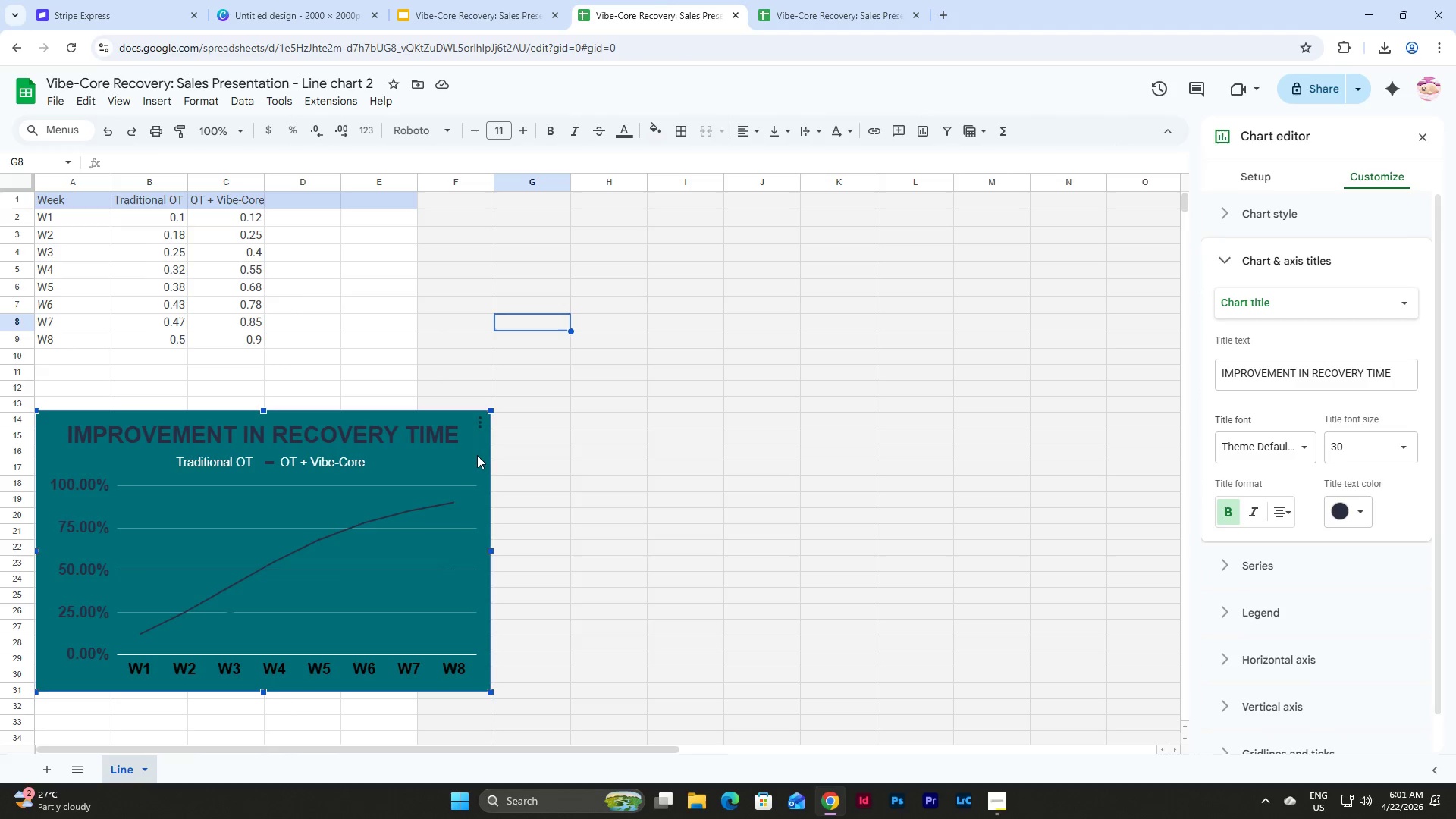 
left_click([477, 455])
 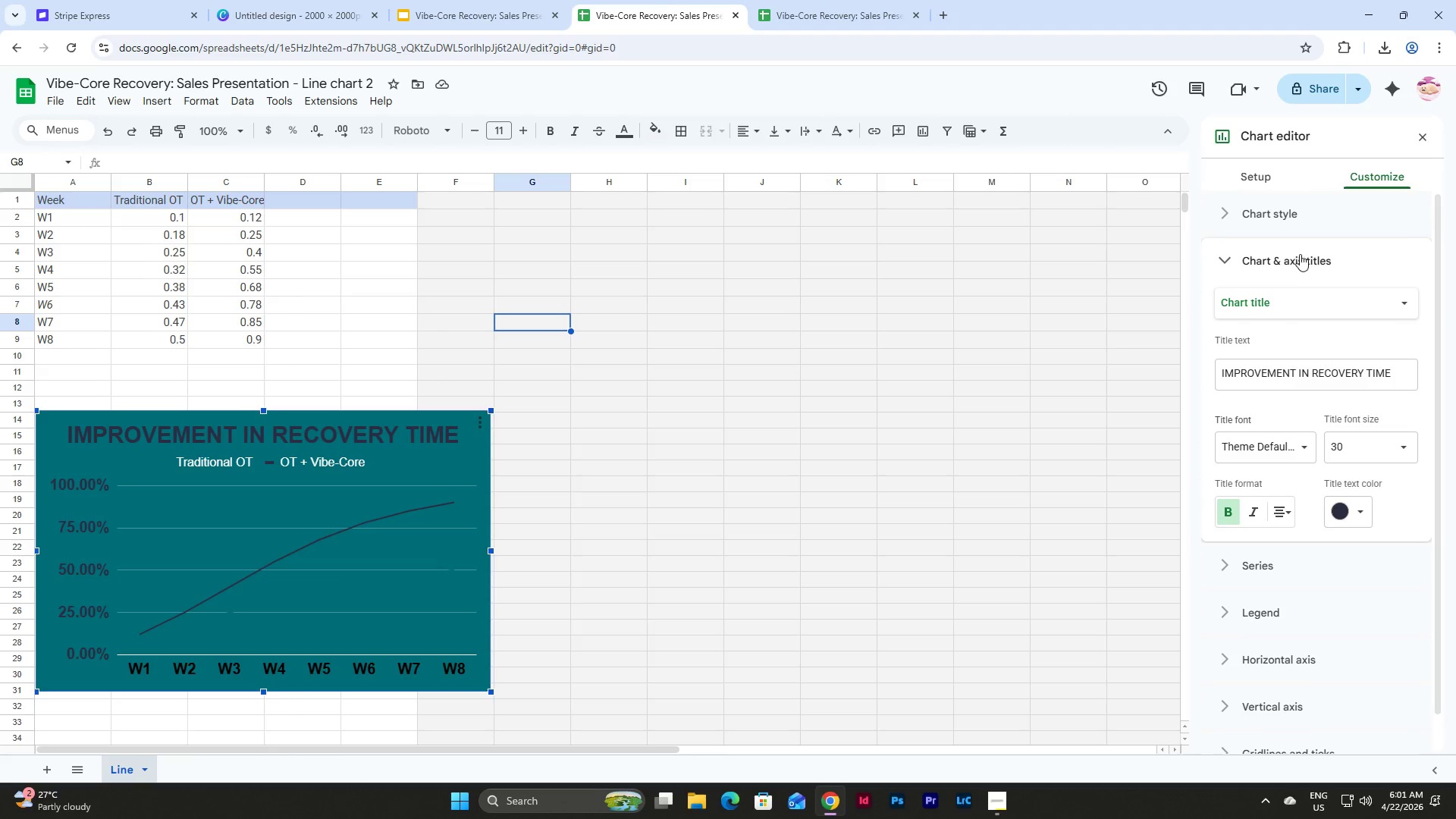 
left_click([1289, 221])
 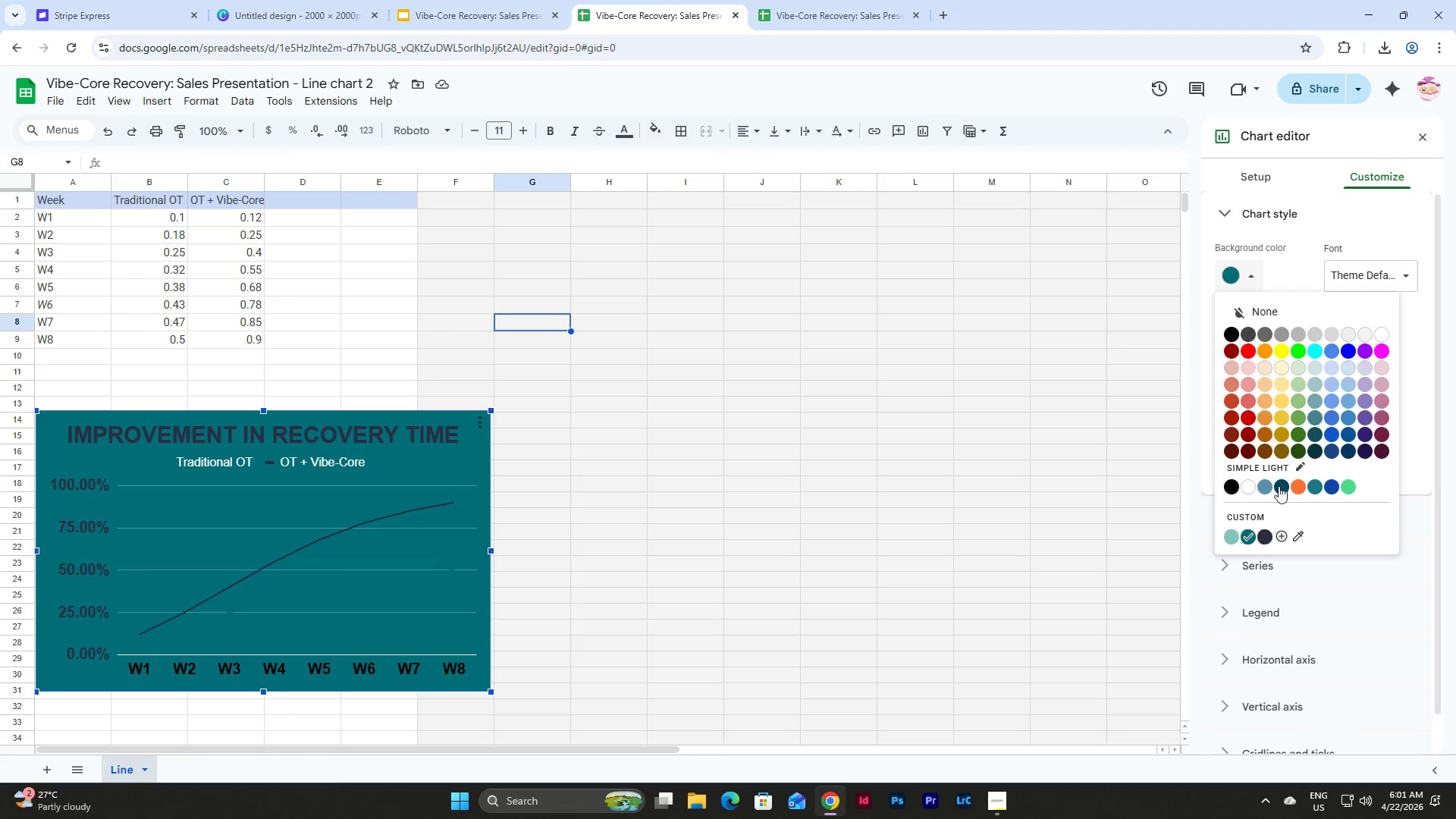 
left_click([1235, 534])
 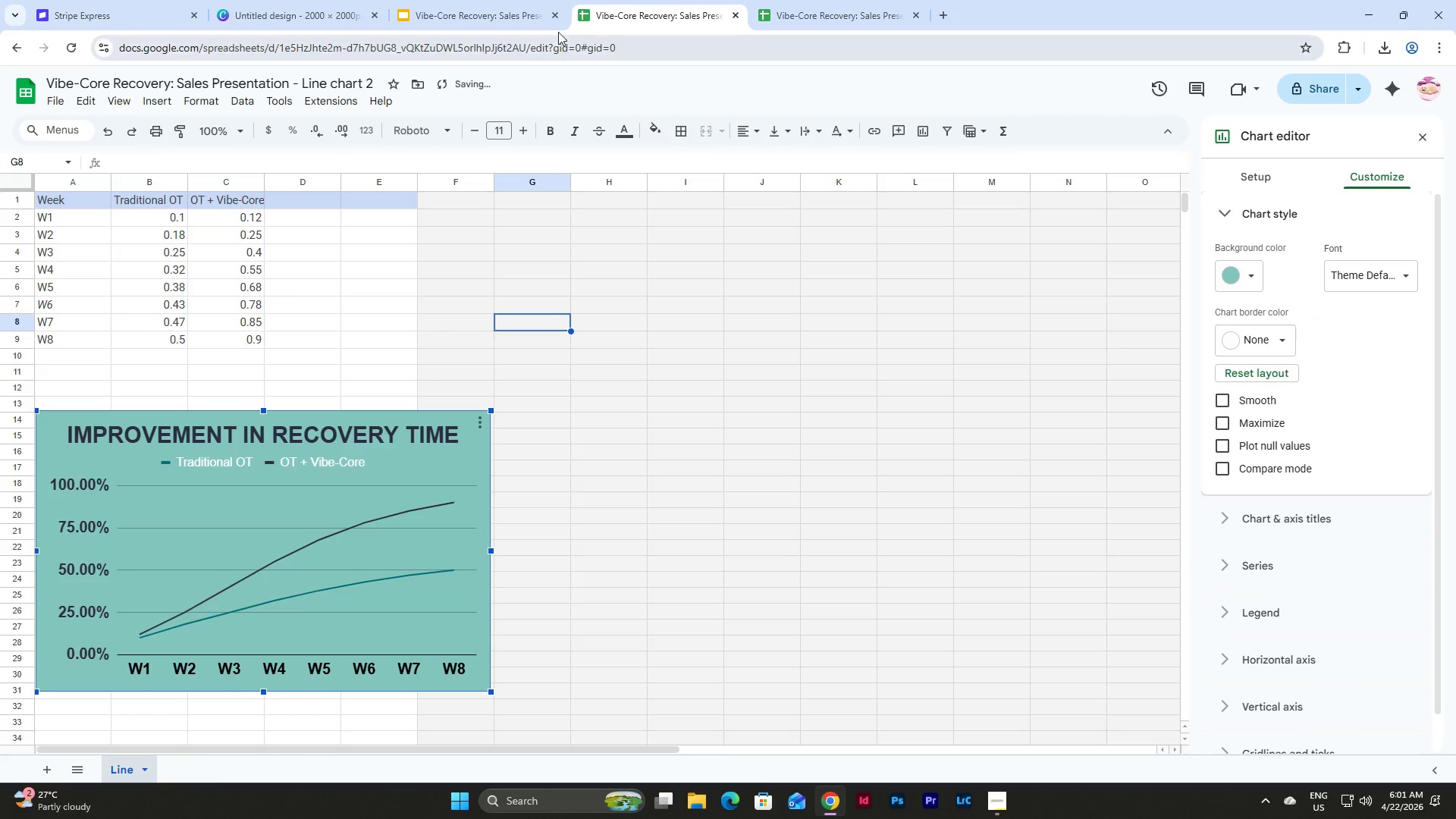 
left_click([450, 0])
 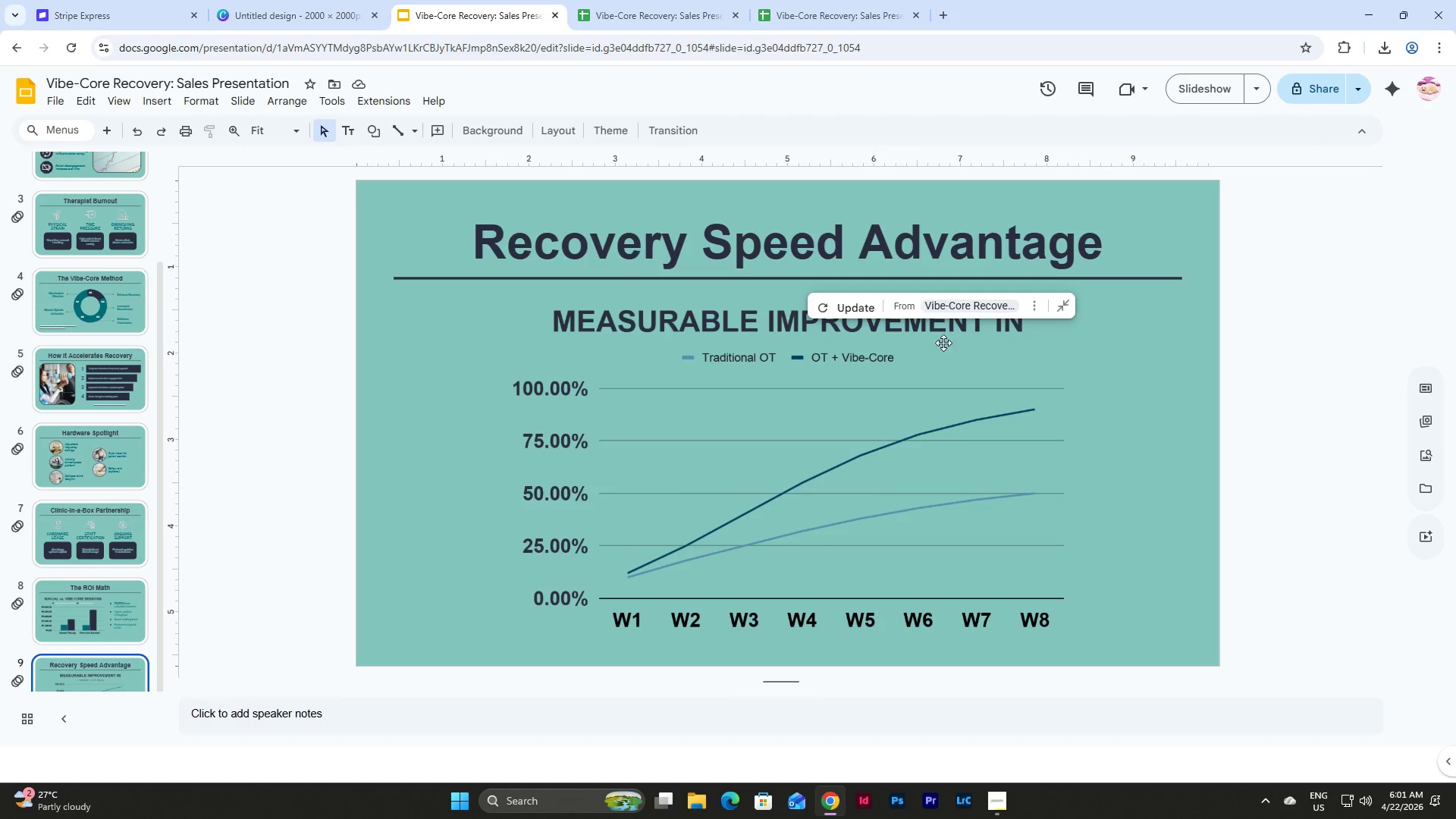 
left_click([858, 309])
 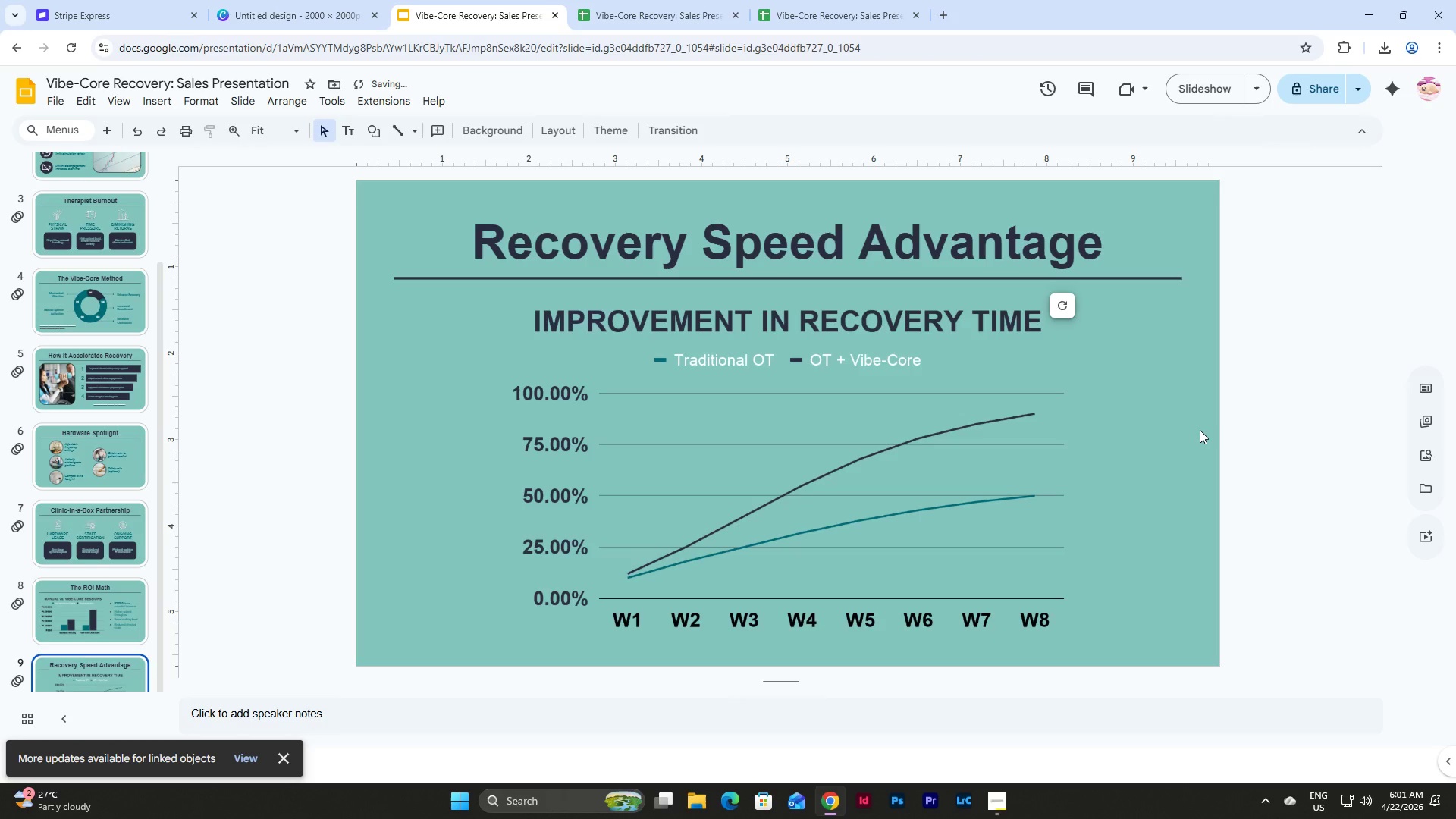 
left_click([1200, 430])
 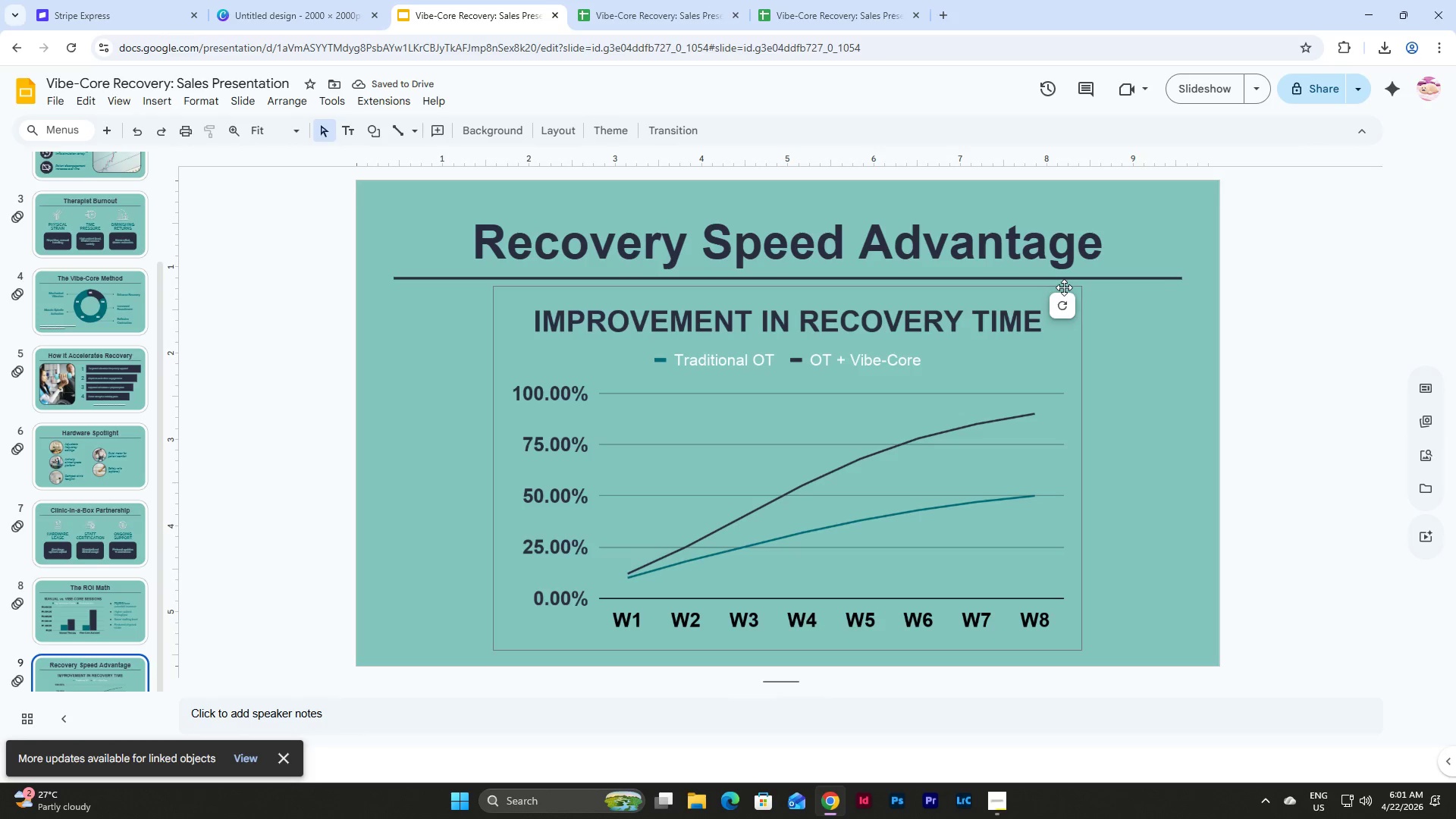 
left_click([1068, 309])
 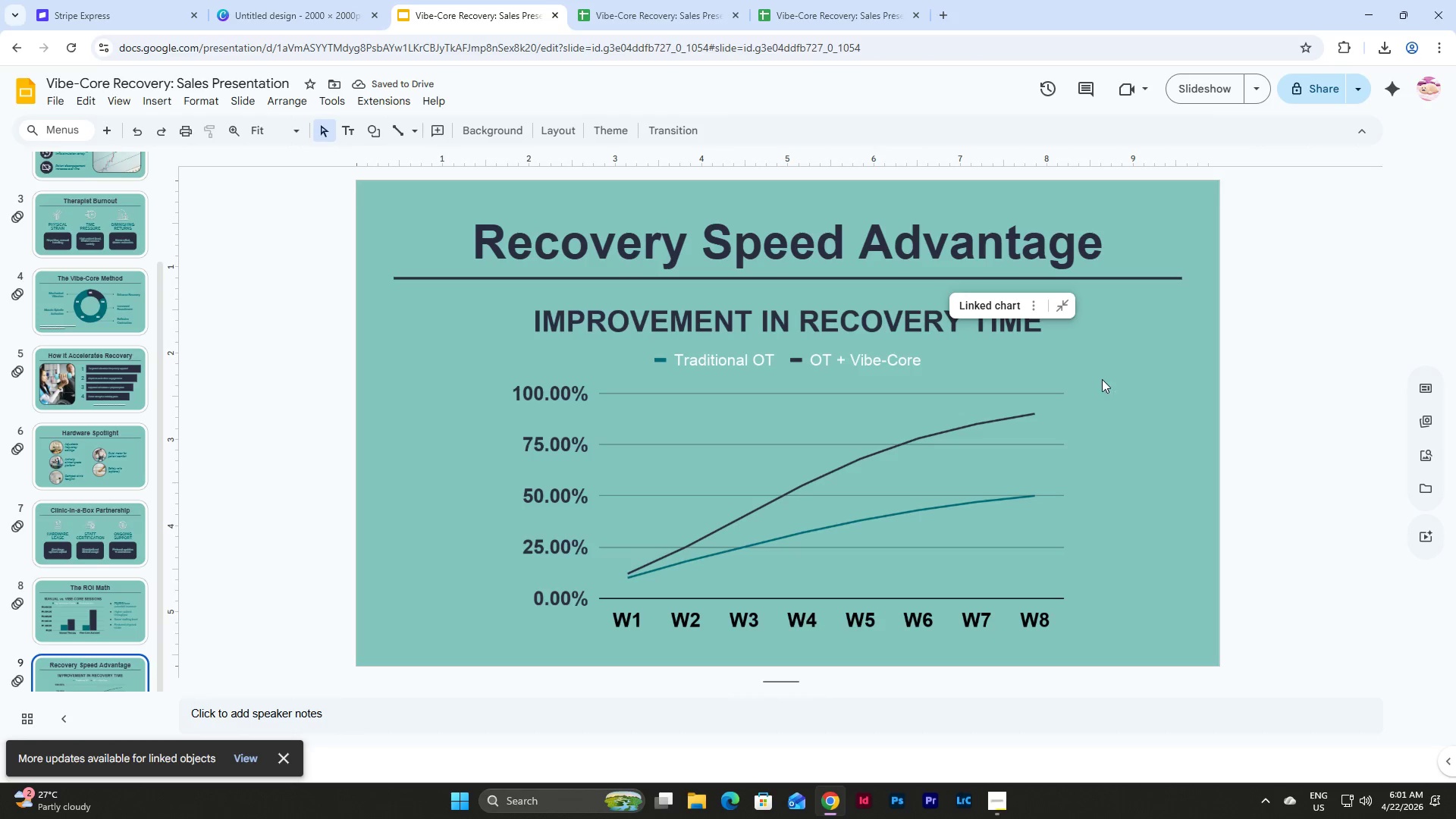 
left_click([1103, 381])
 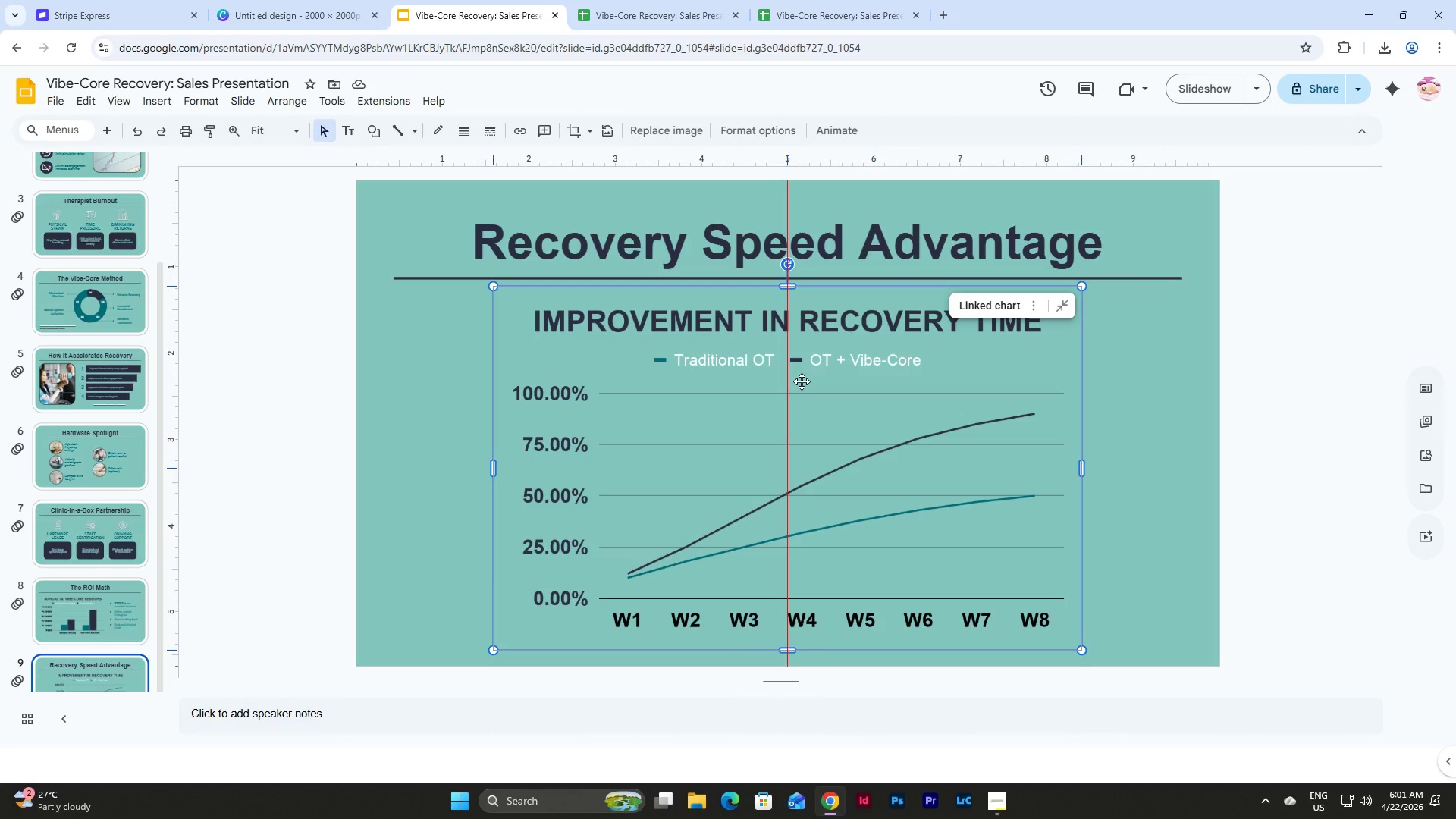 
wait(6.44)
 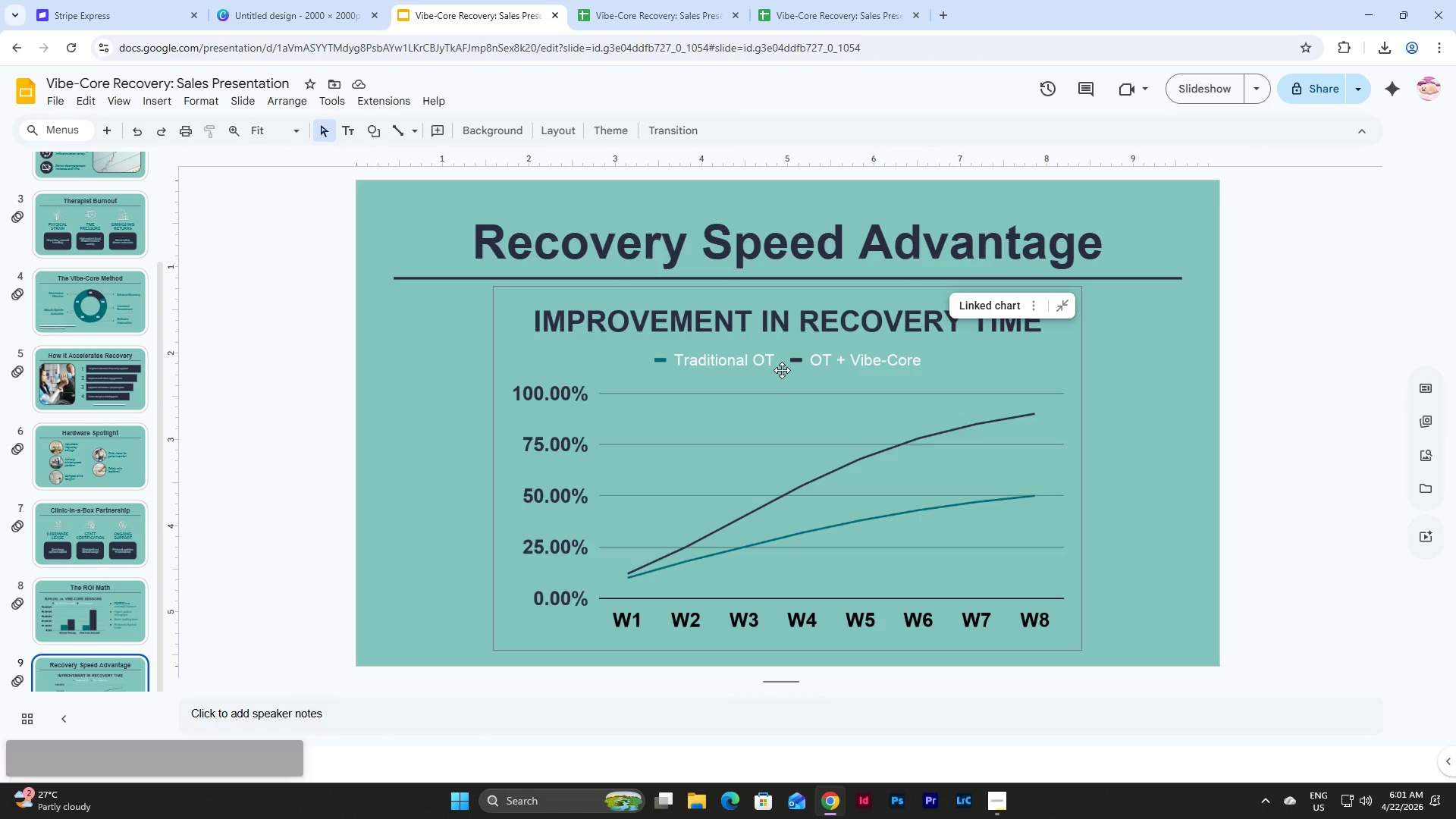 
scroll: coordinate [132, 369], scroll_direction: down, amount: 5.0
 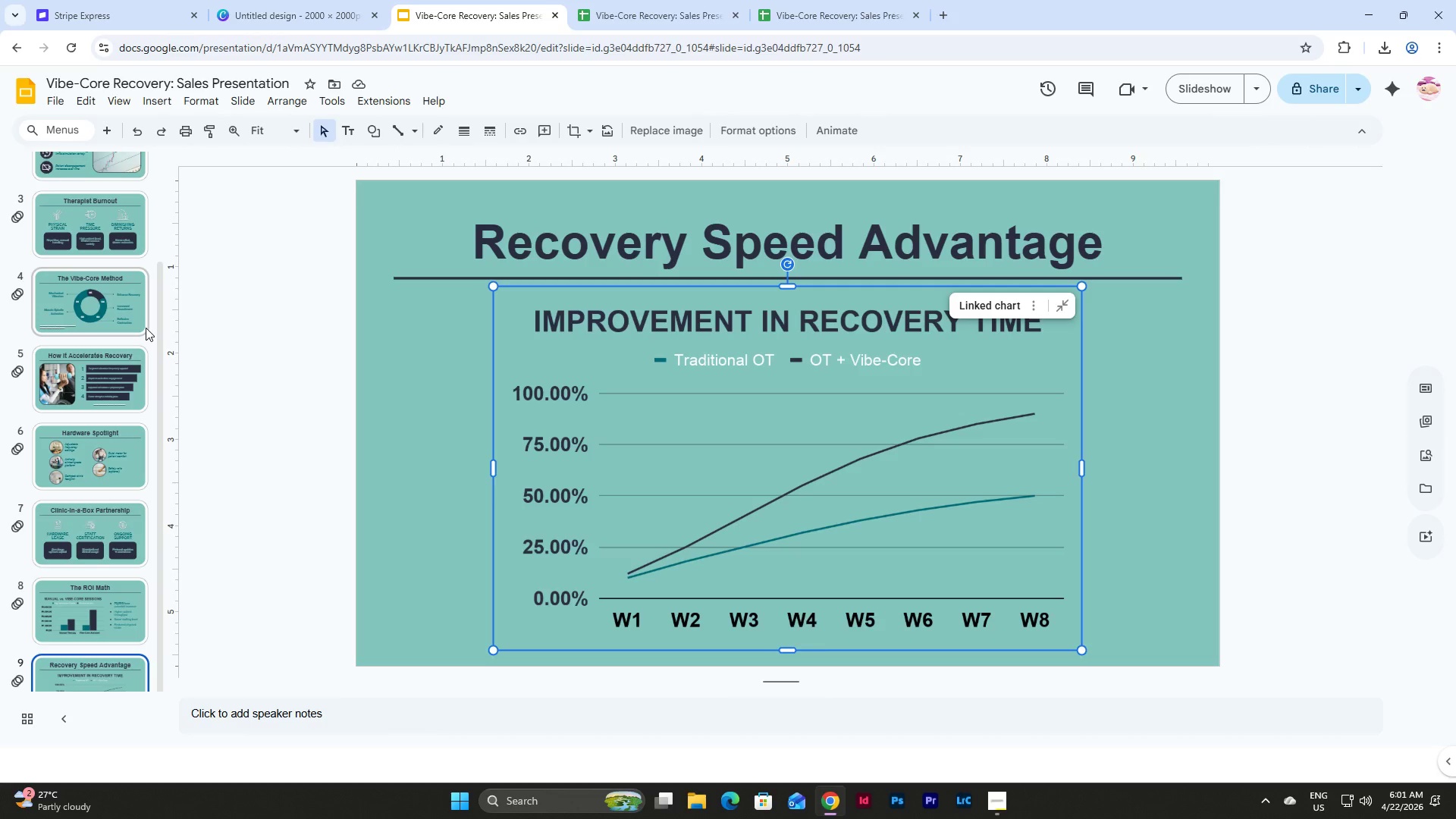 
left_click([116, 668])
 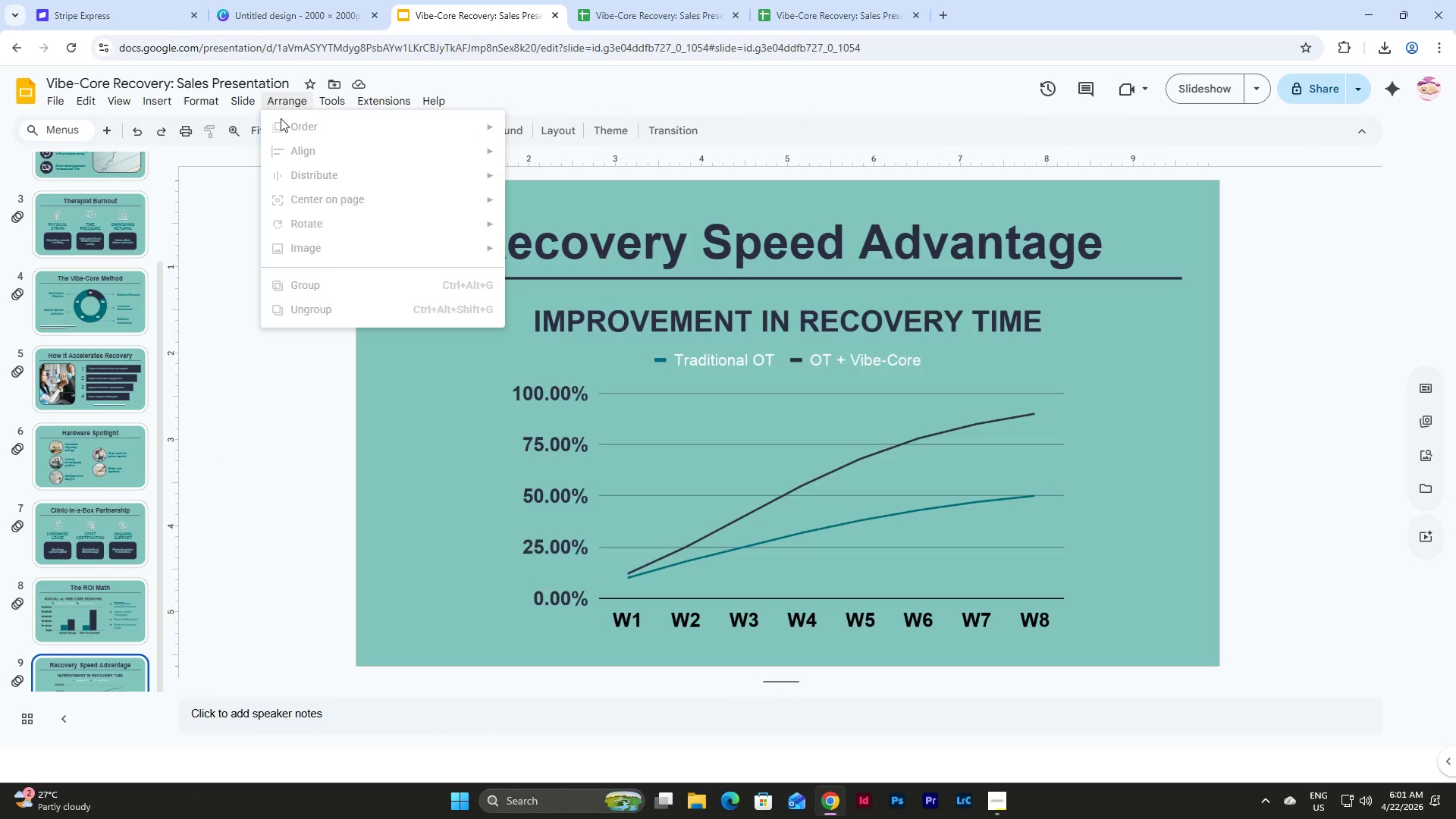 
left_click([262, 119])
 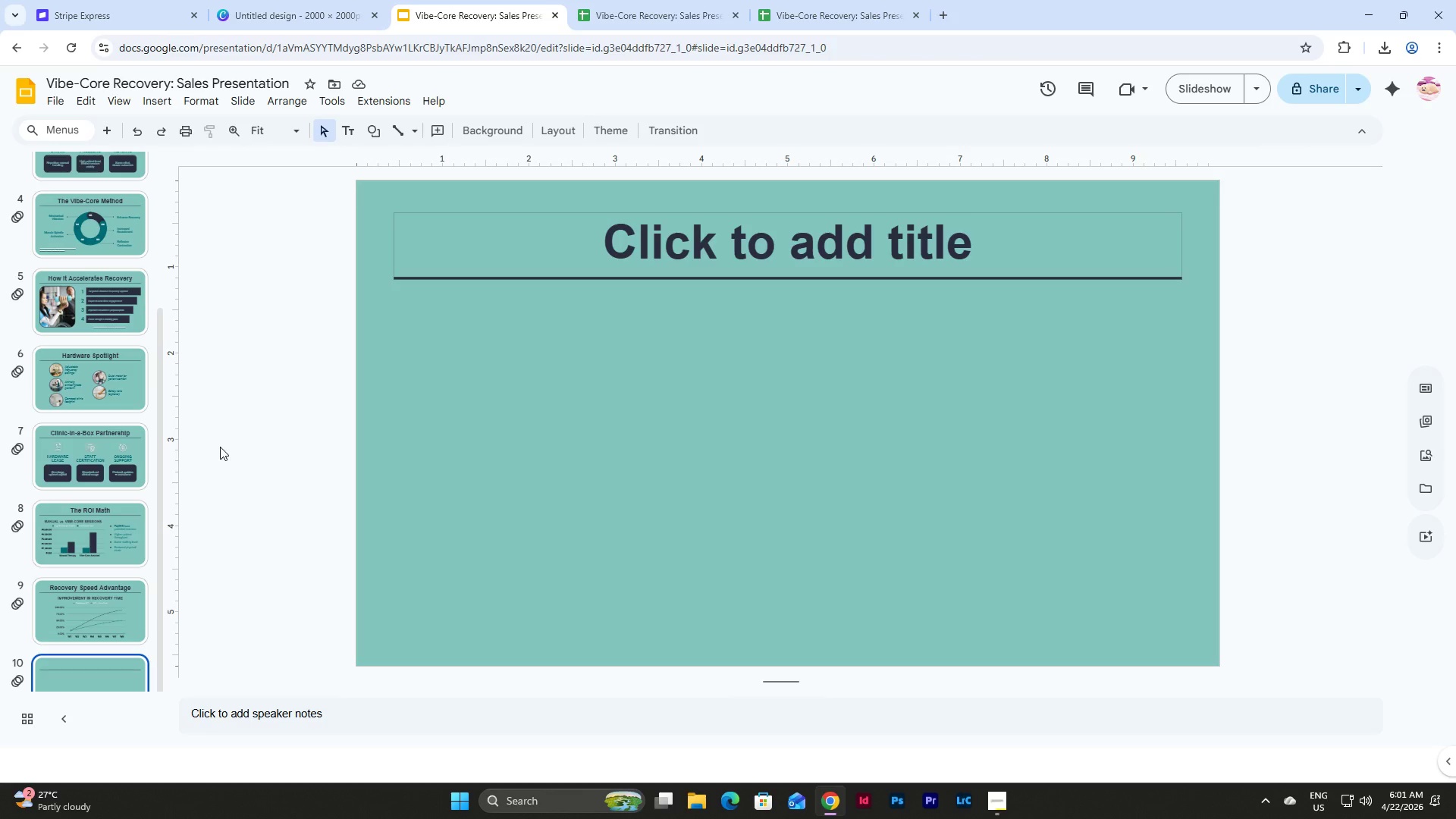 
wait(7.94)
 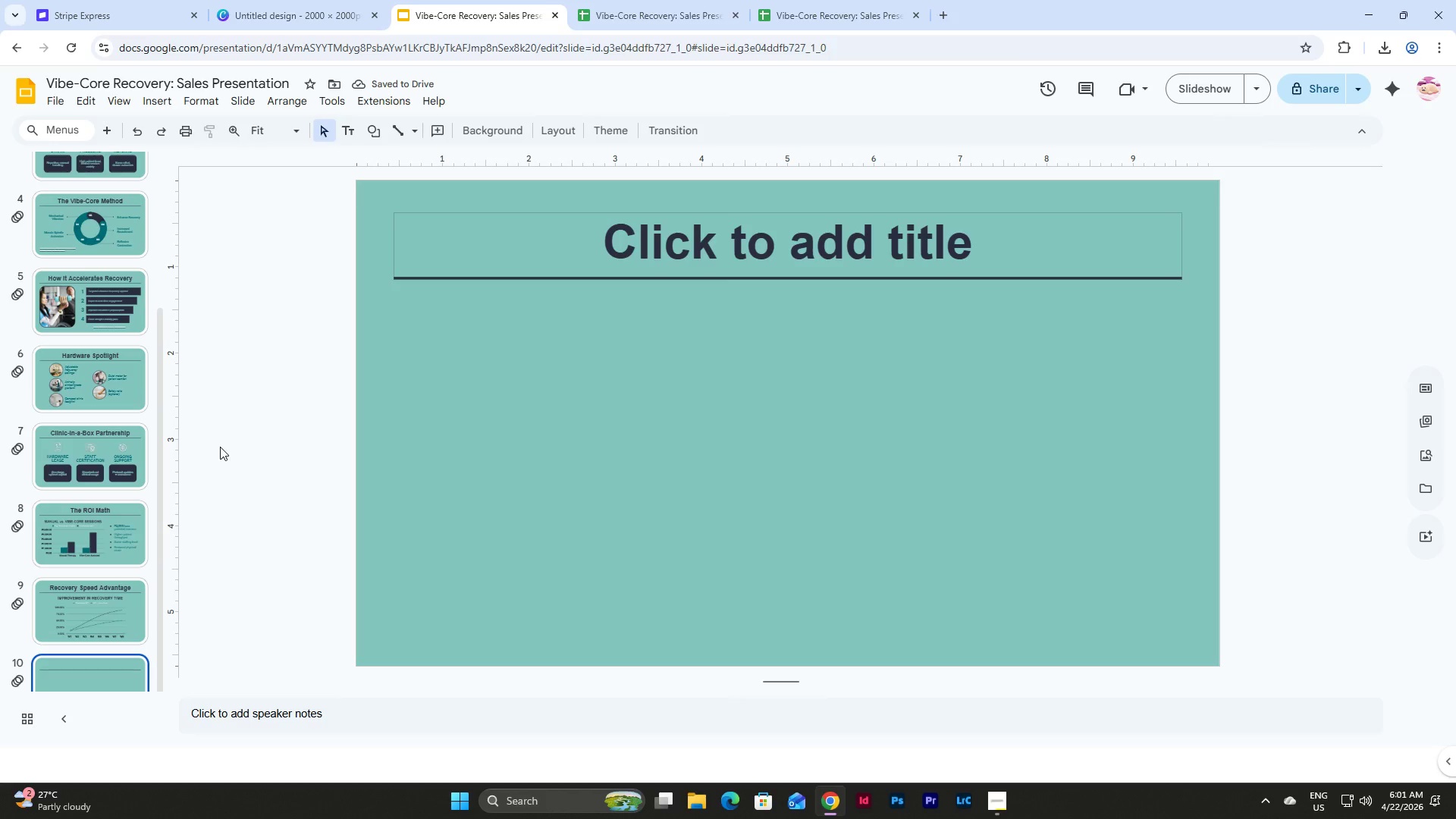 
left_click([934, 255])
 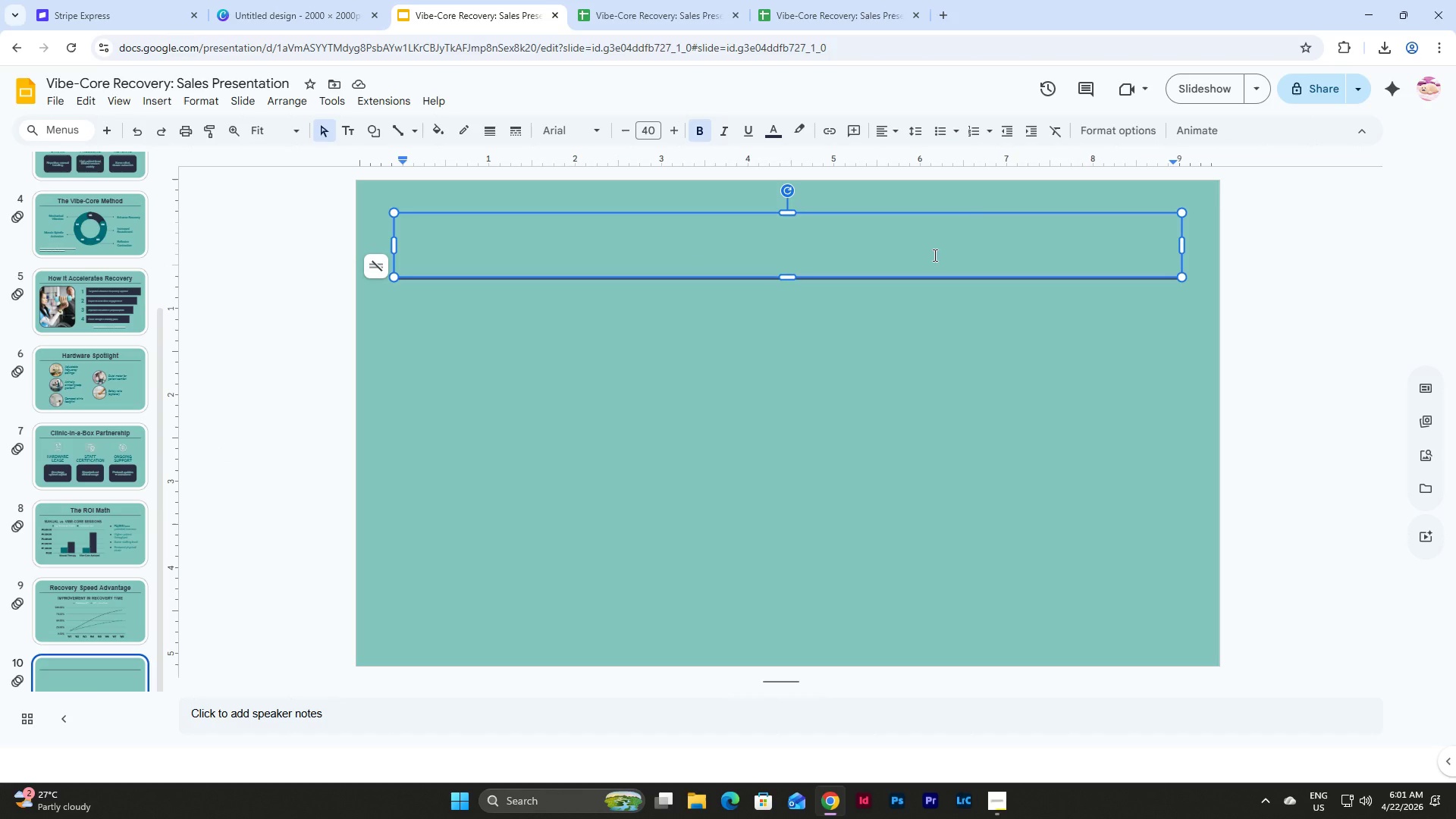 
hold_key(key=ShiftLeft, duration=0.36)
 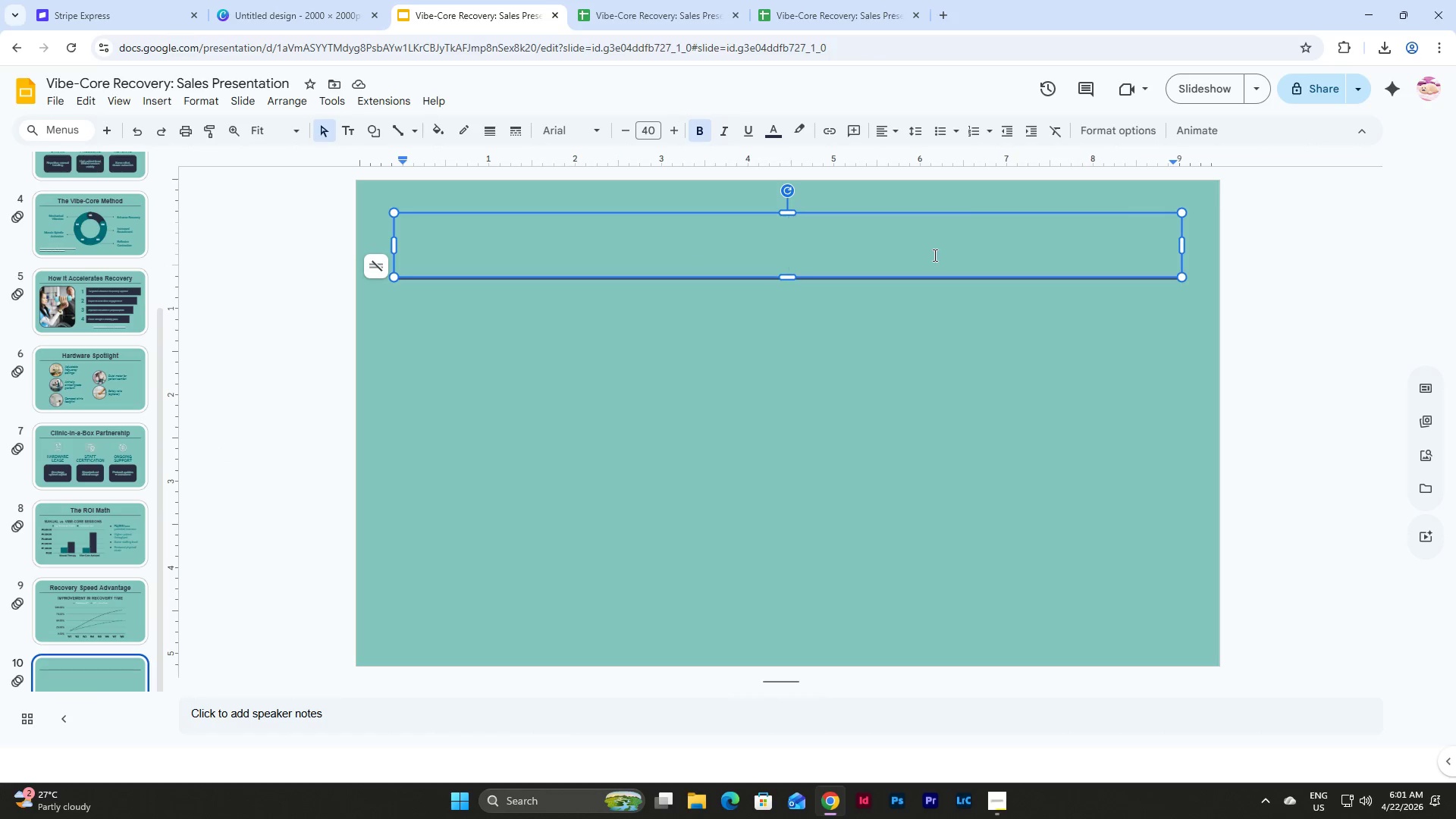 
type(Certification Path)
 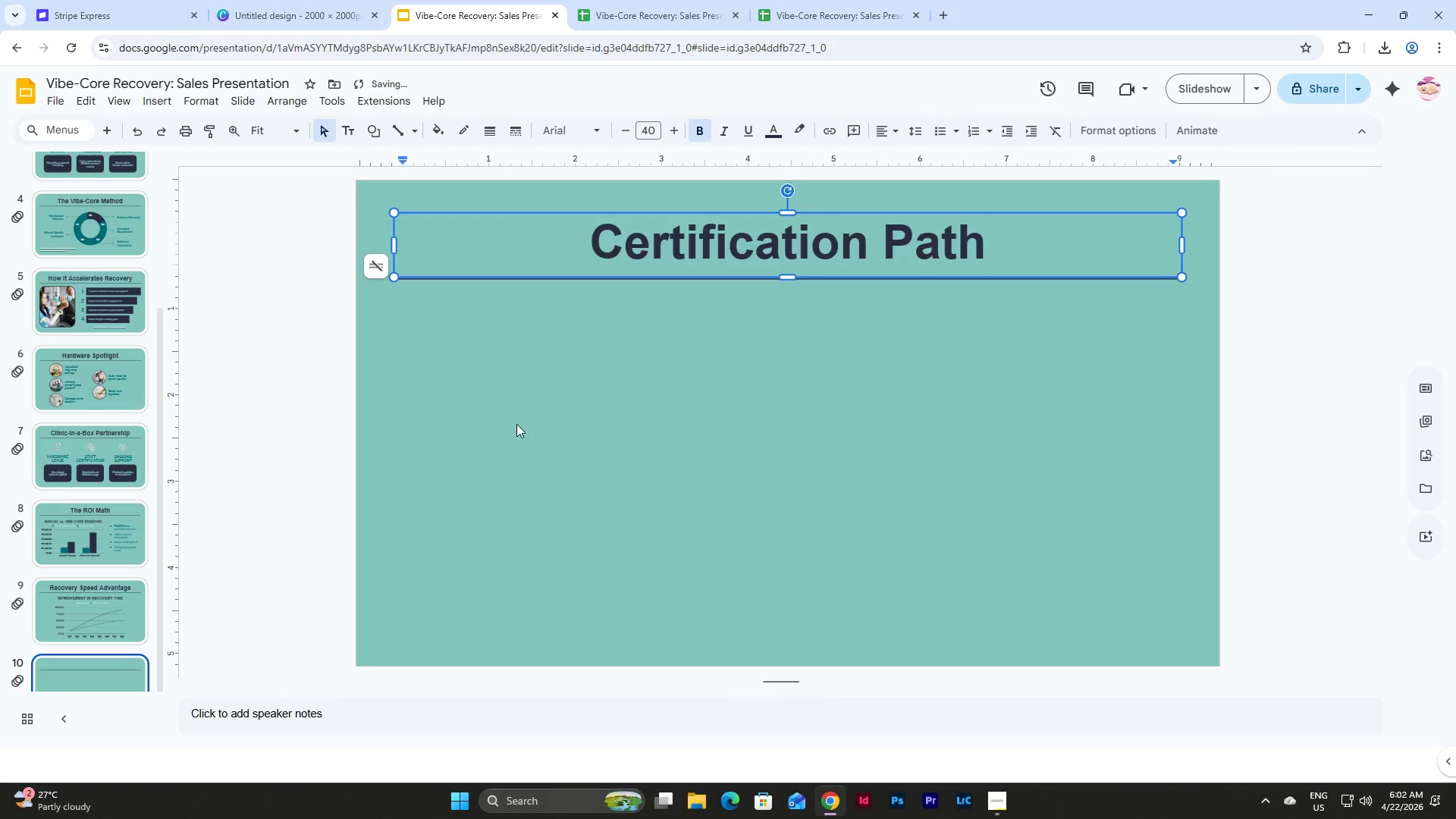 
left_click([693, 372])
 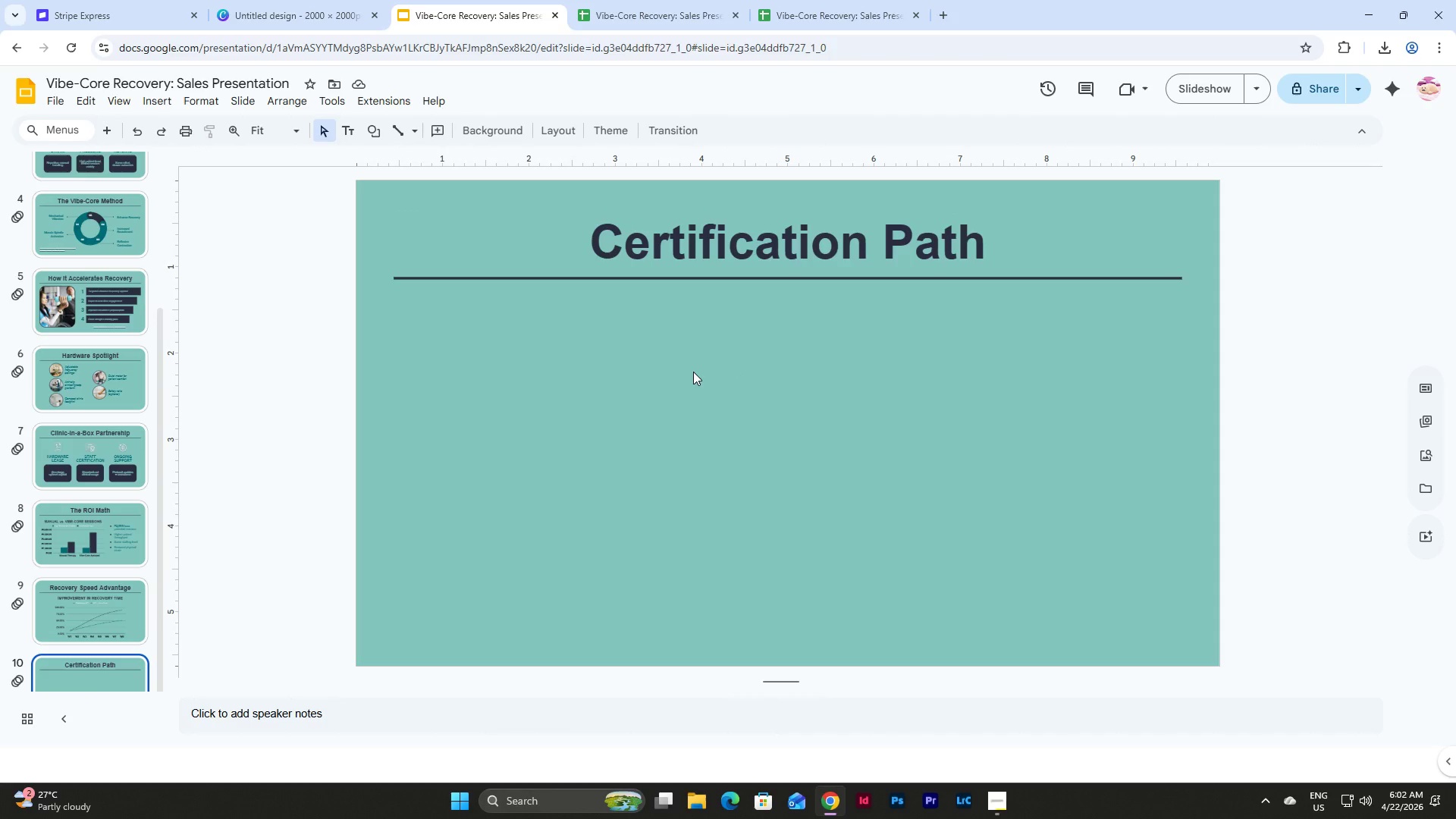 
wait(10.85)
 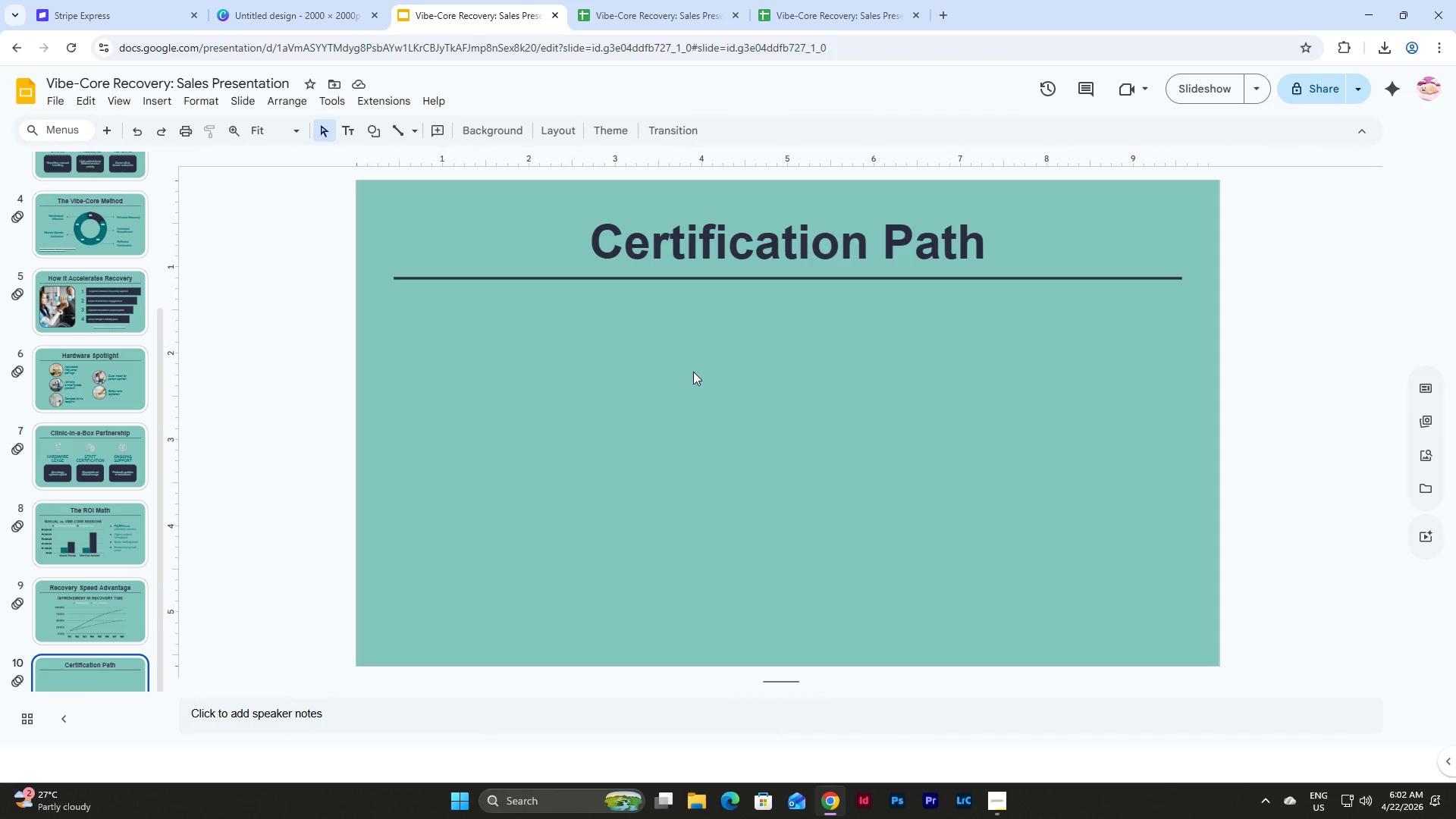 
mouse_move([287, 220])
 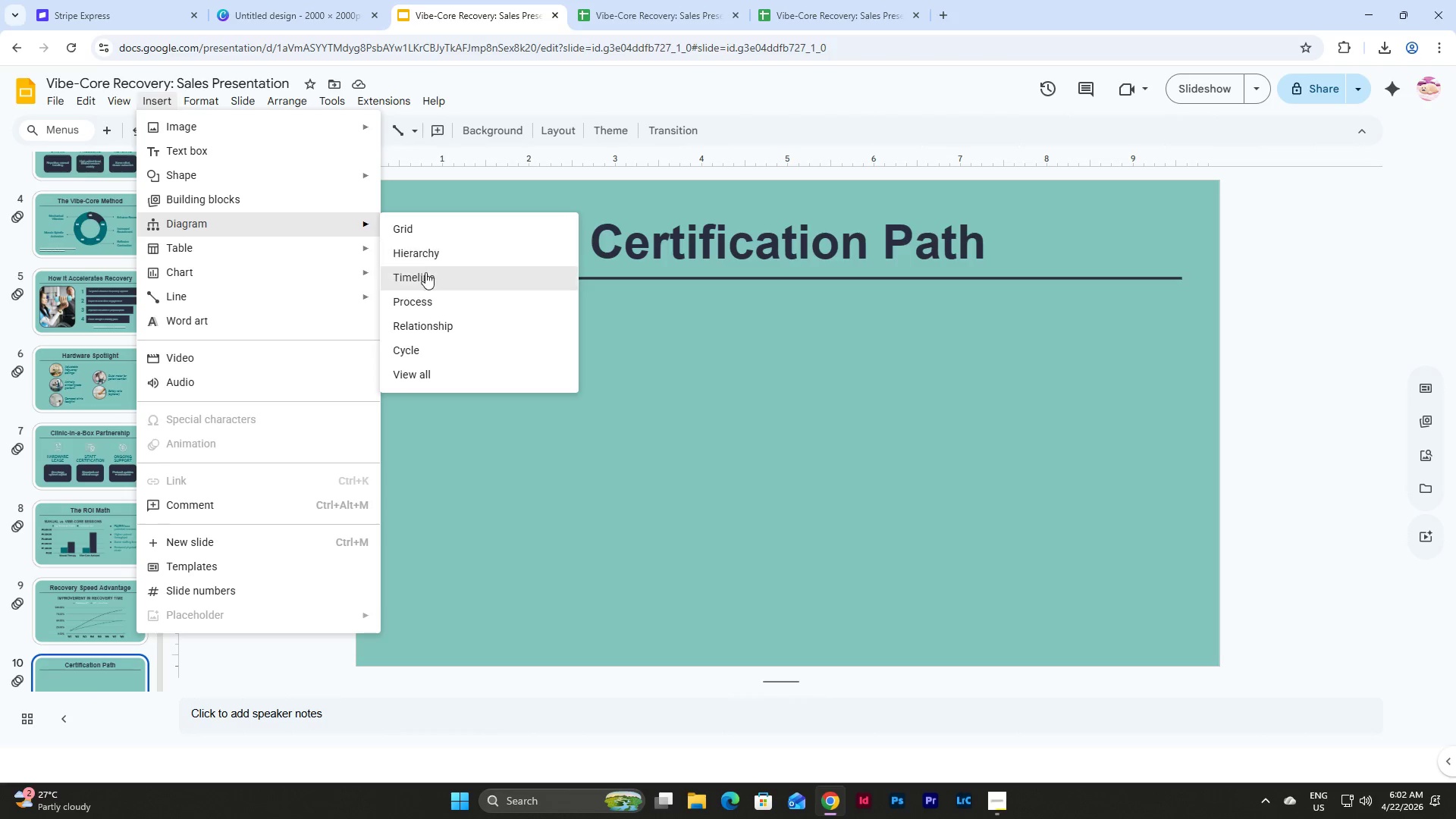 
wait(5.74)
 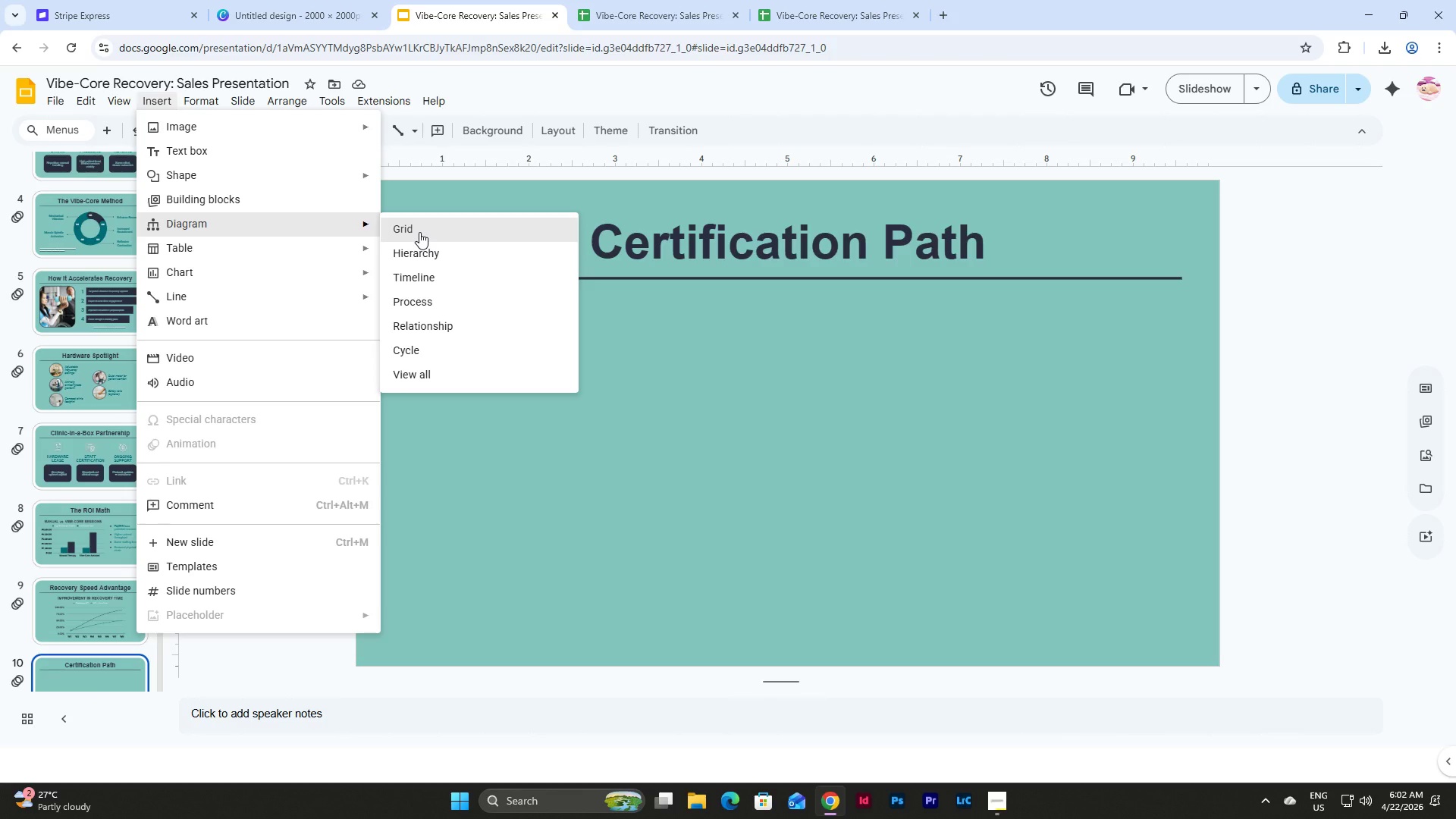 
left_click([425, 272])
 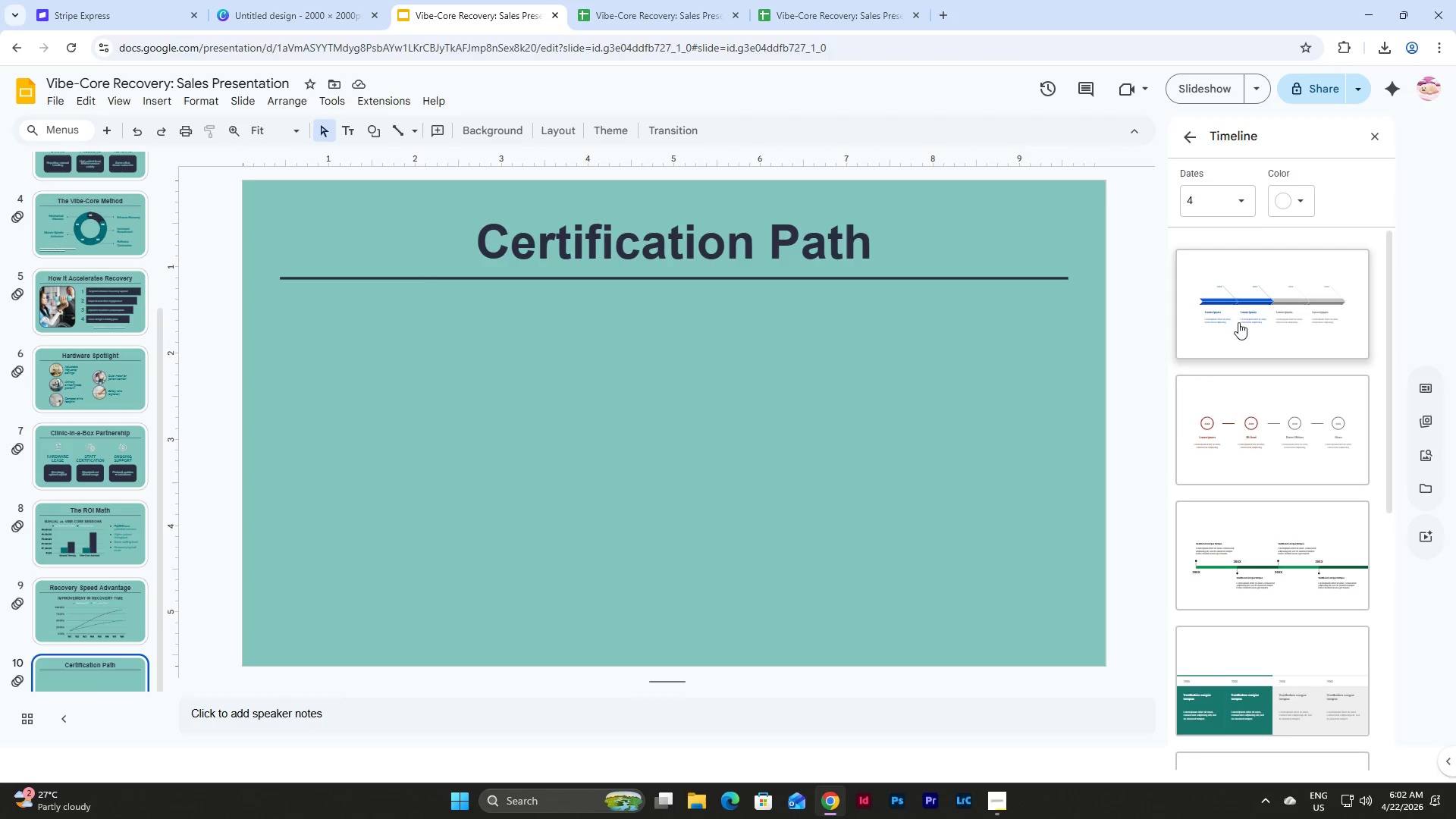 
scroll: coordinate [1293, 325], scroll_direction: down, amount: 3.0
 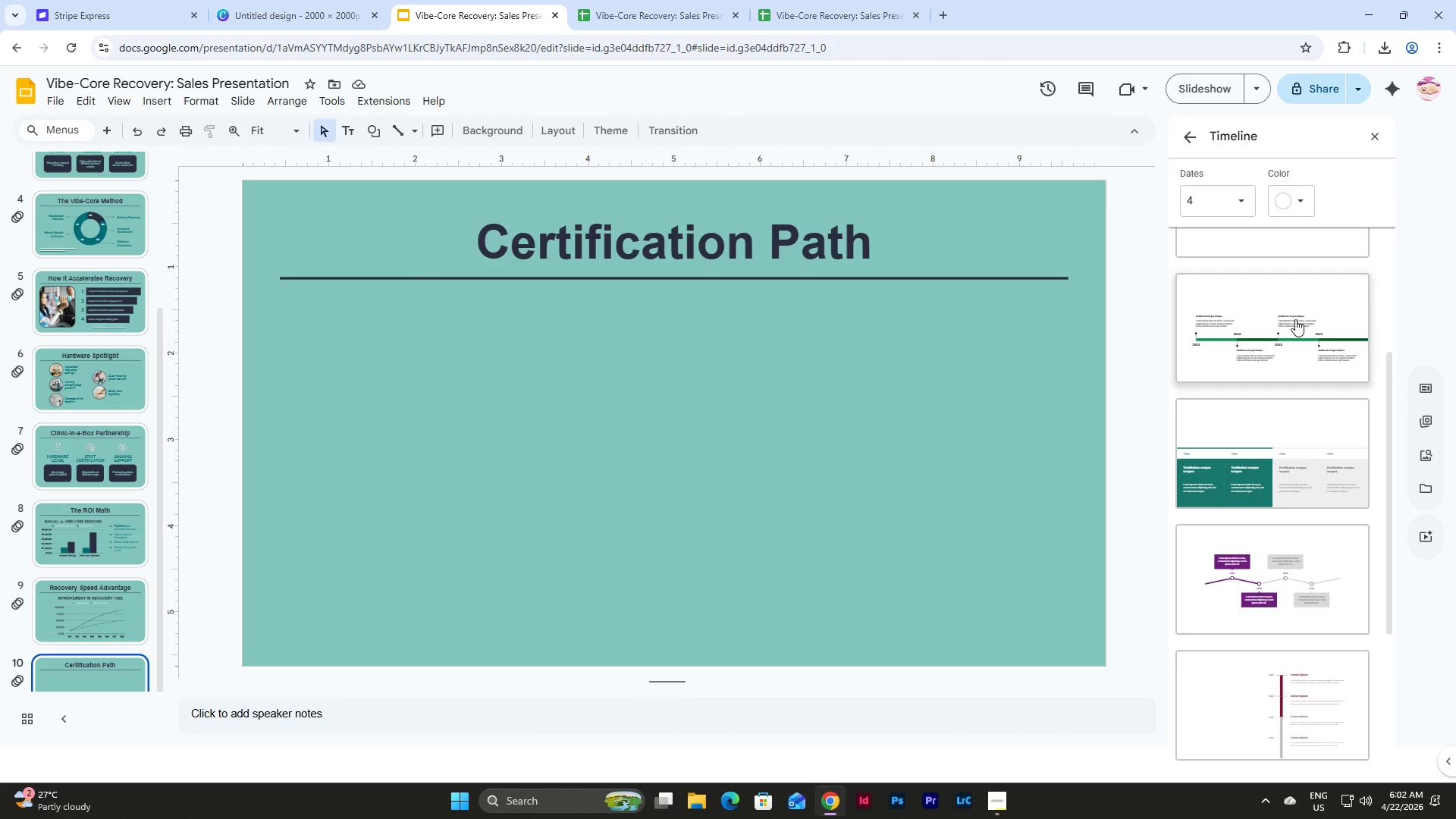 
left_click([1295, 319])
 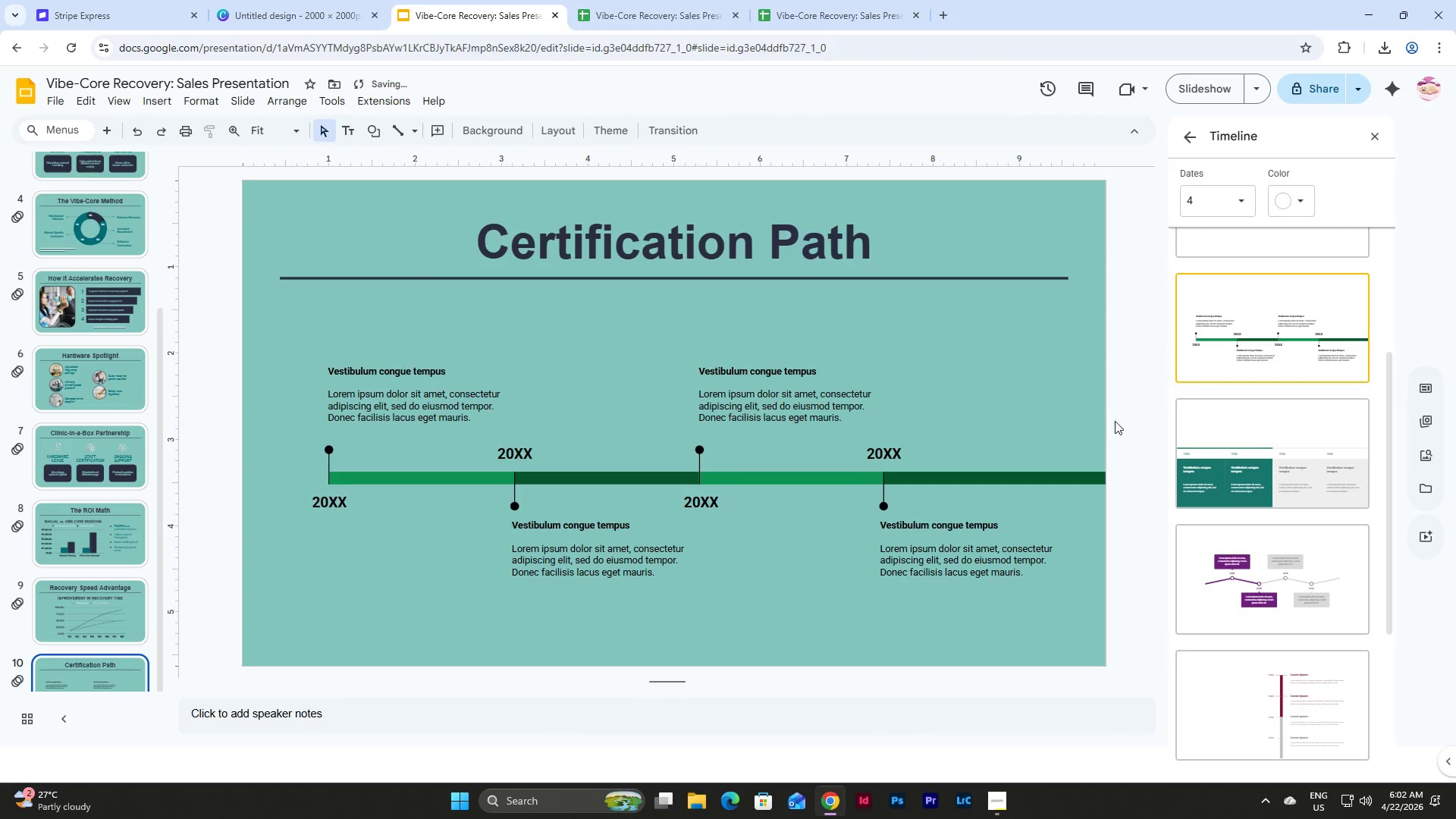 
left_click([981, 347])
 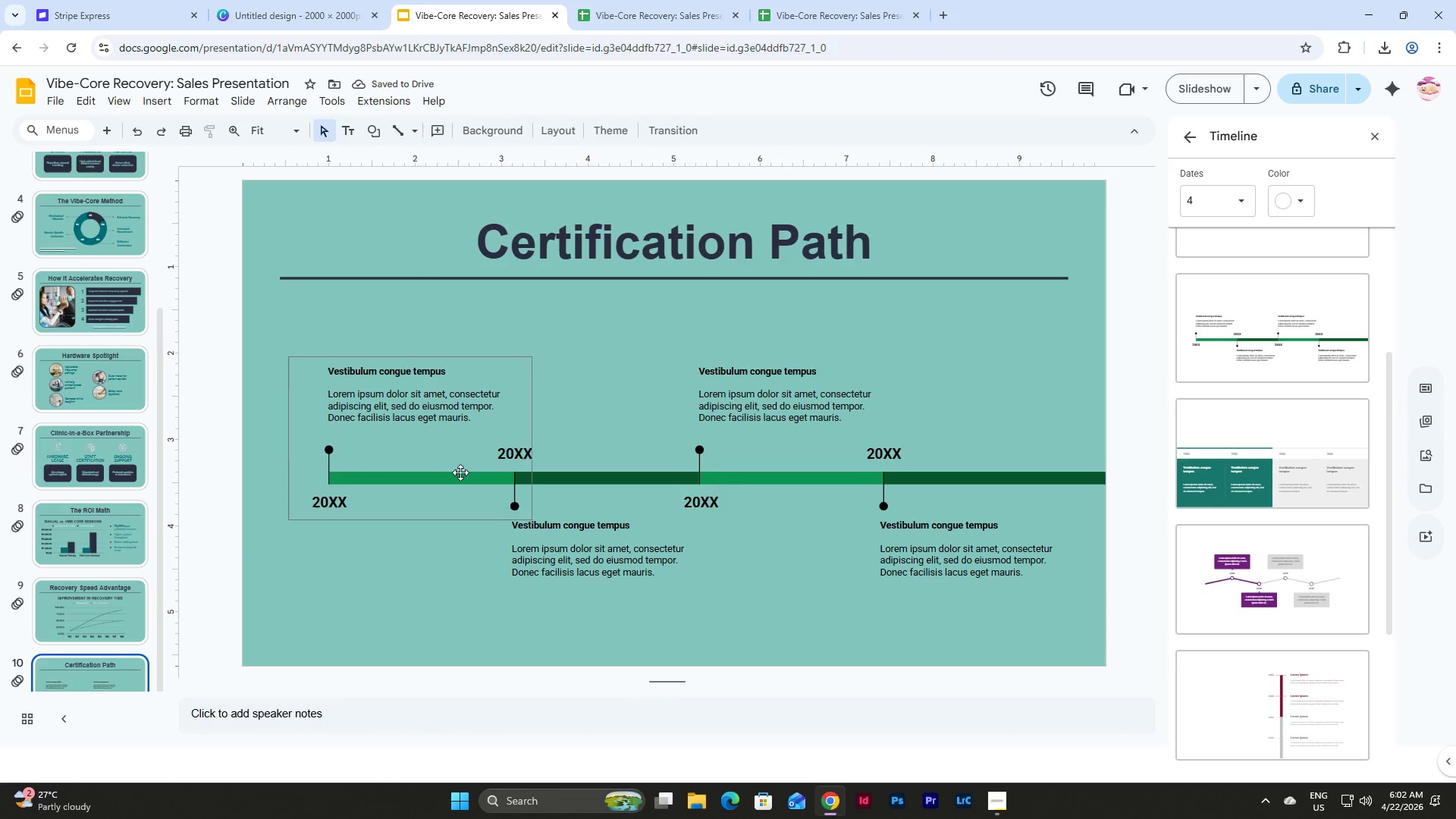 
double_click([439, 482])
 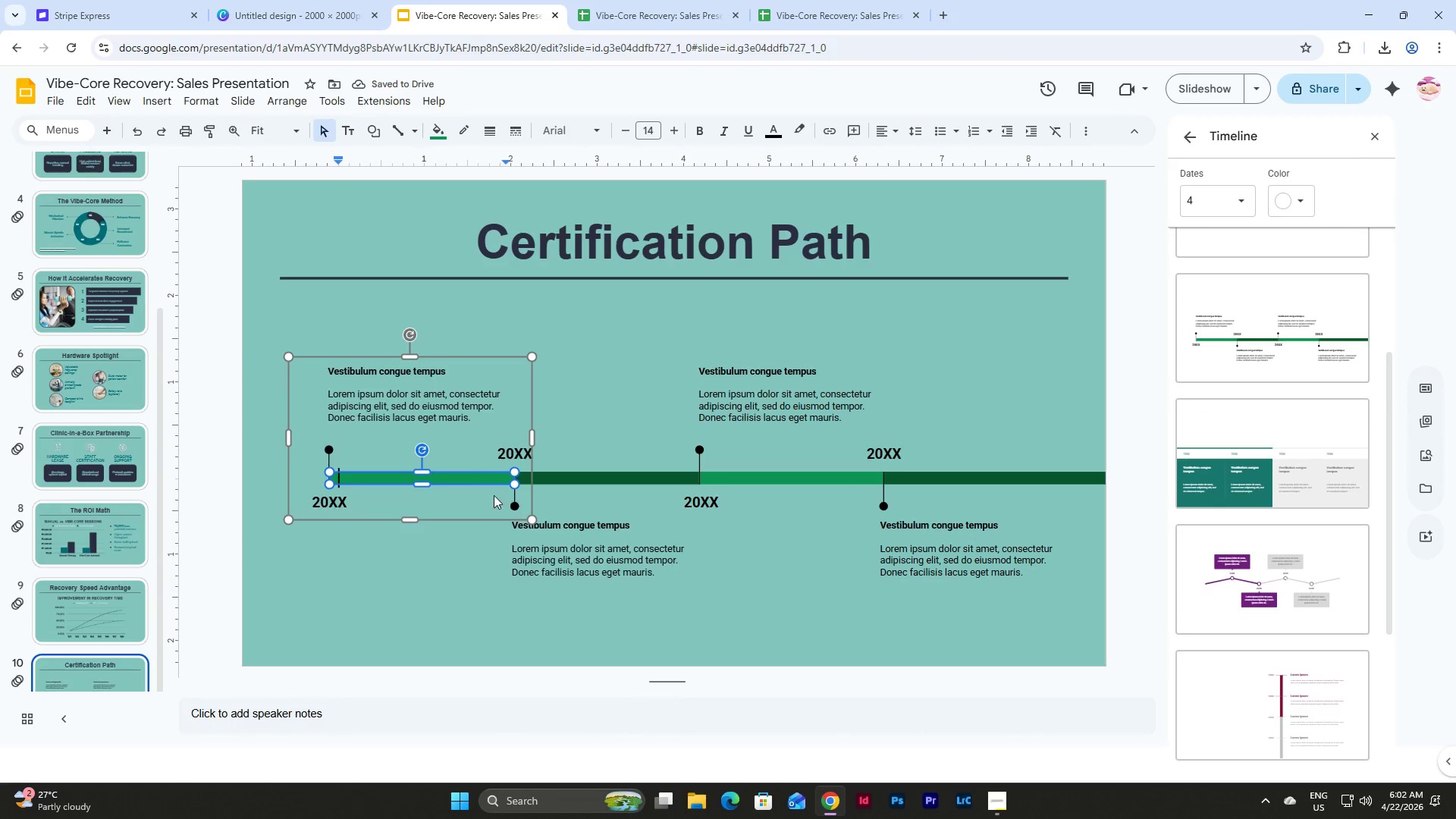 
left_click([476, 478])
 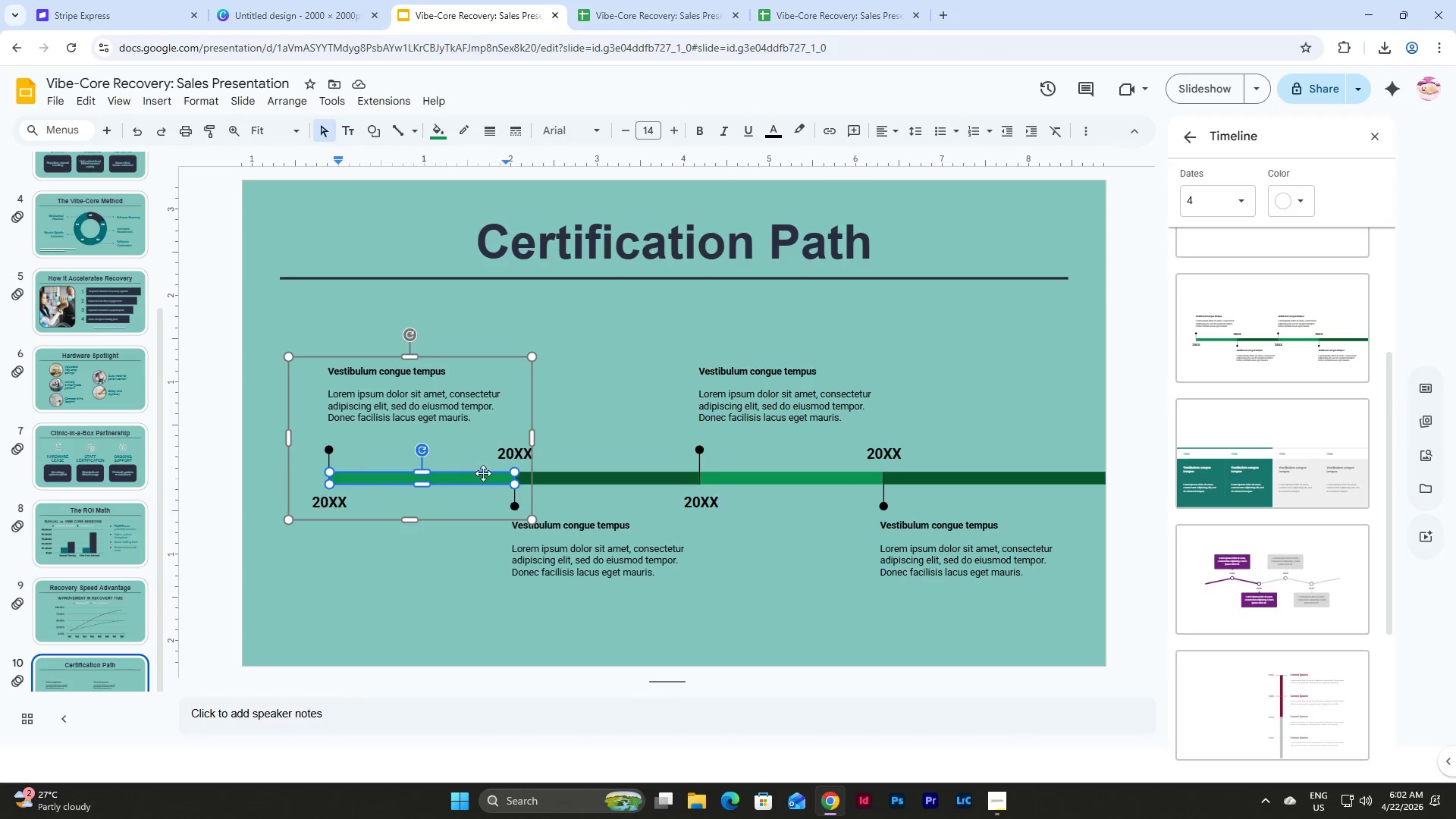 
left_click([483, 473])
 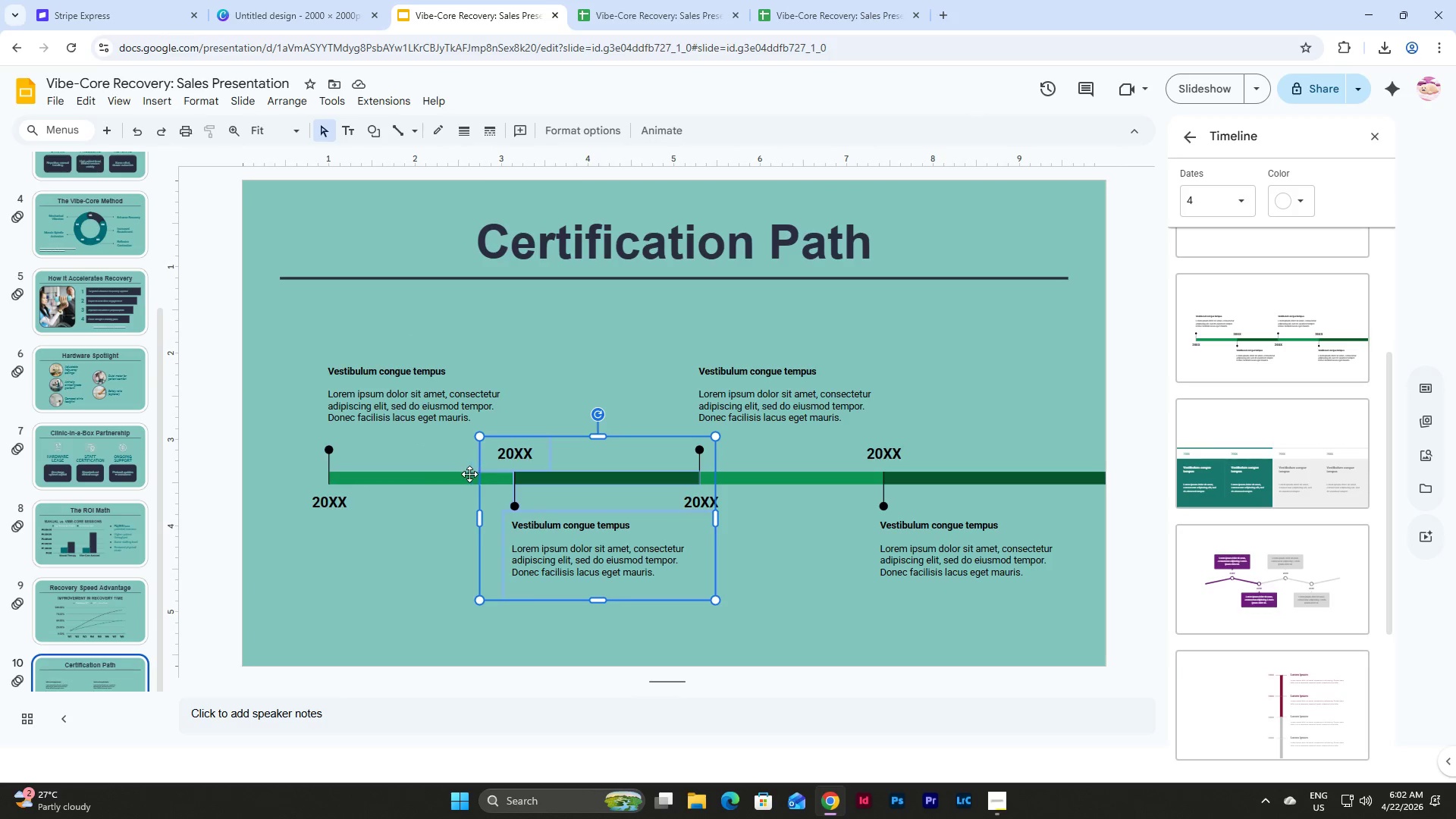 
left_click([469, 474])
 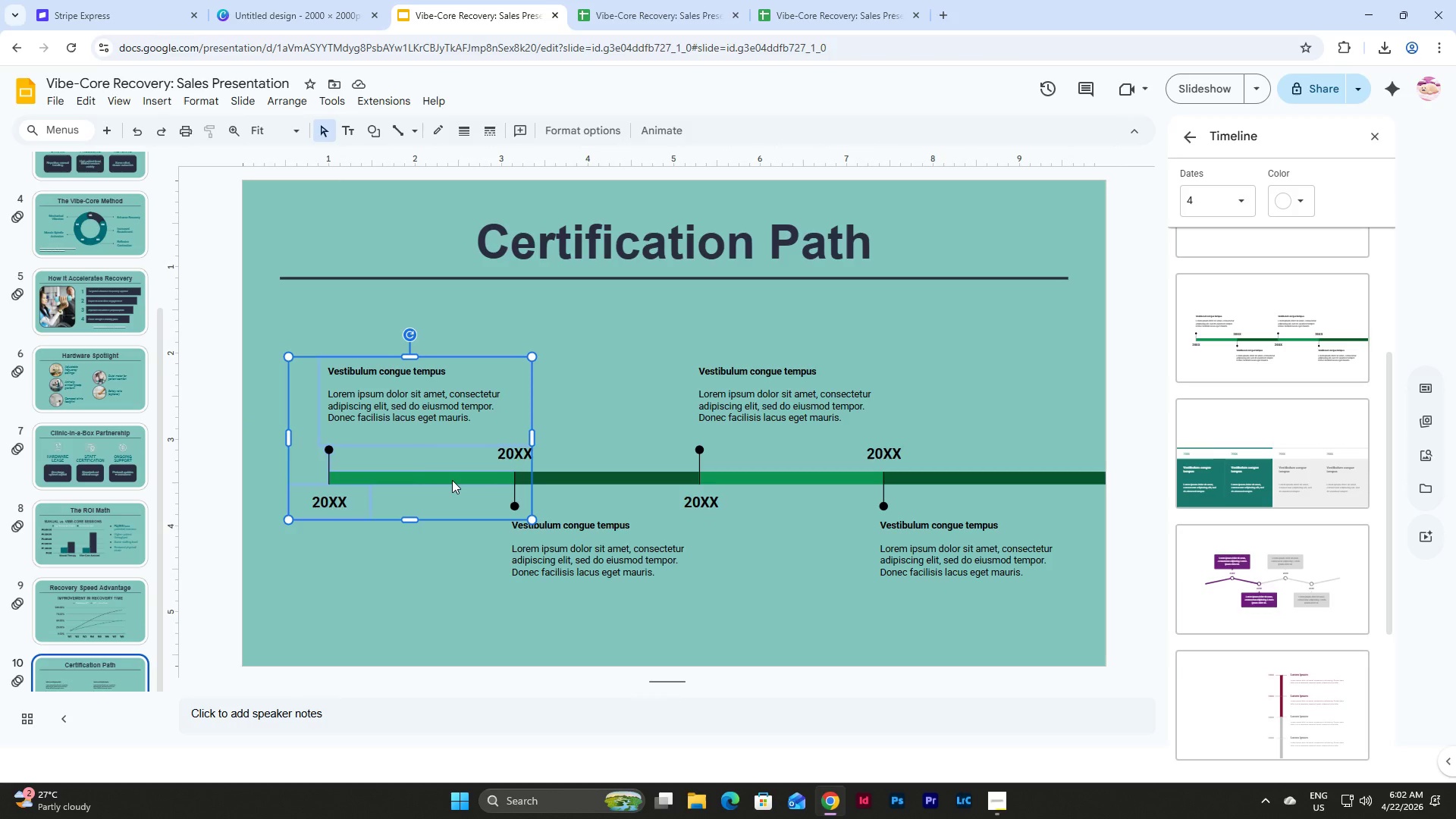 
double_click([452, 480])
 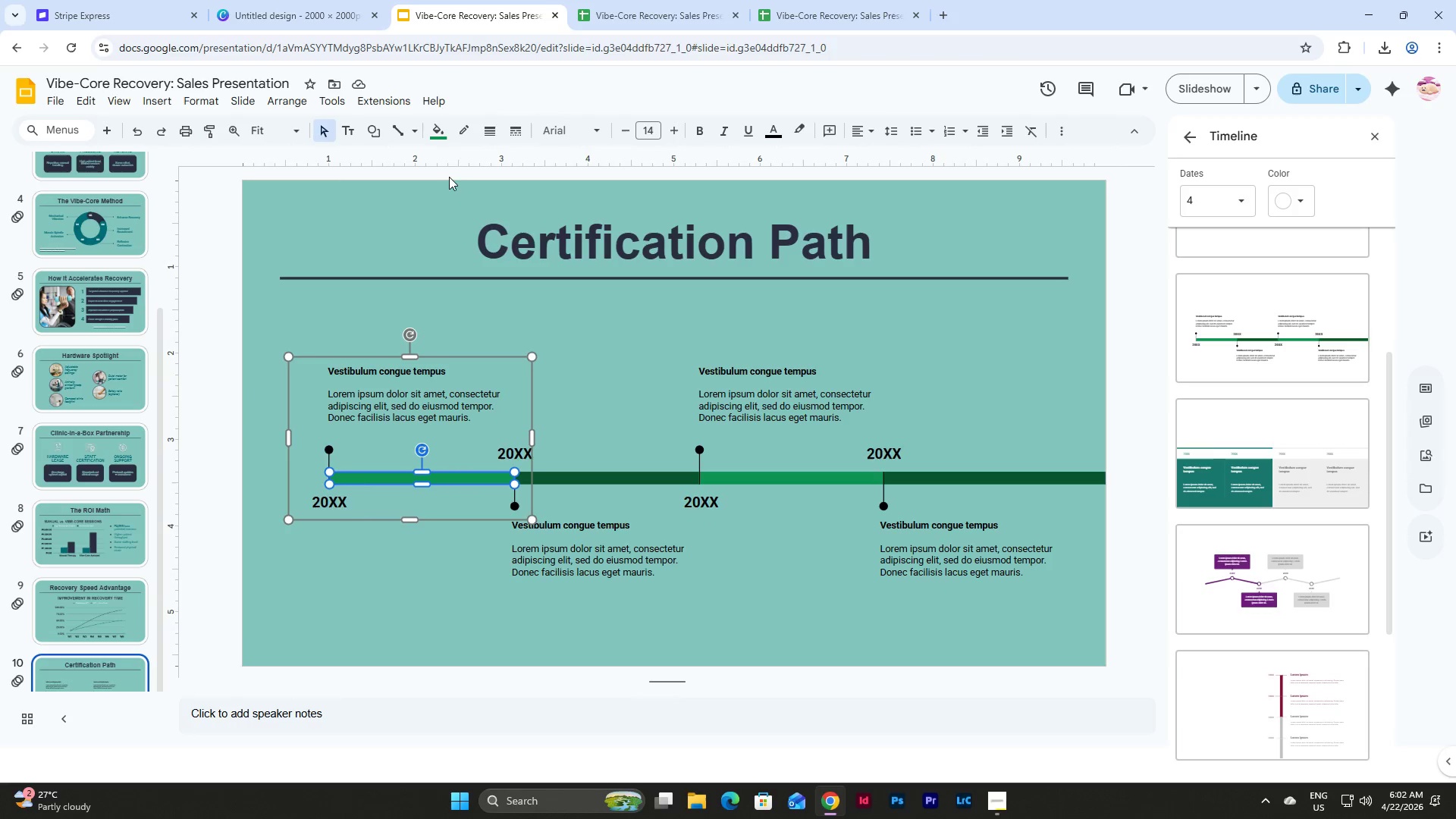 
left_click([434, 119])
 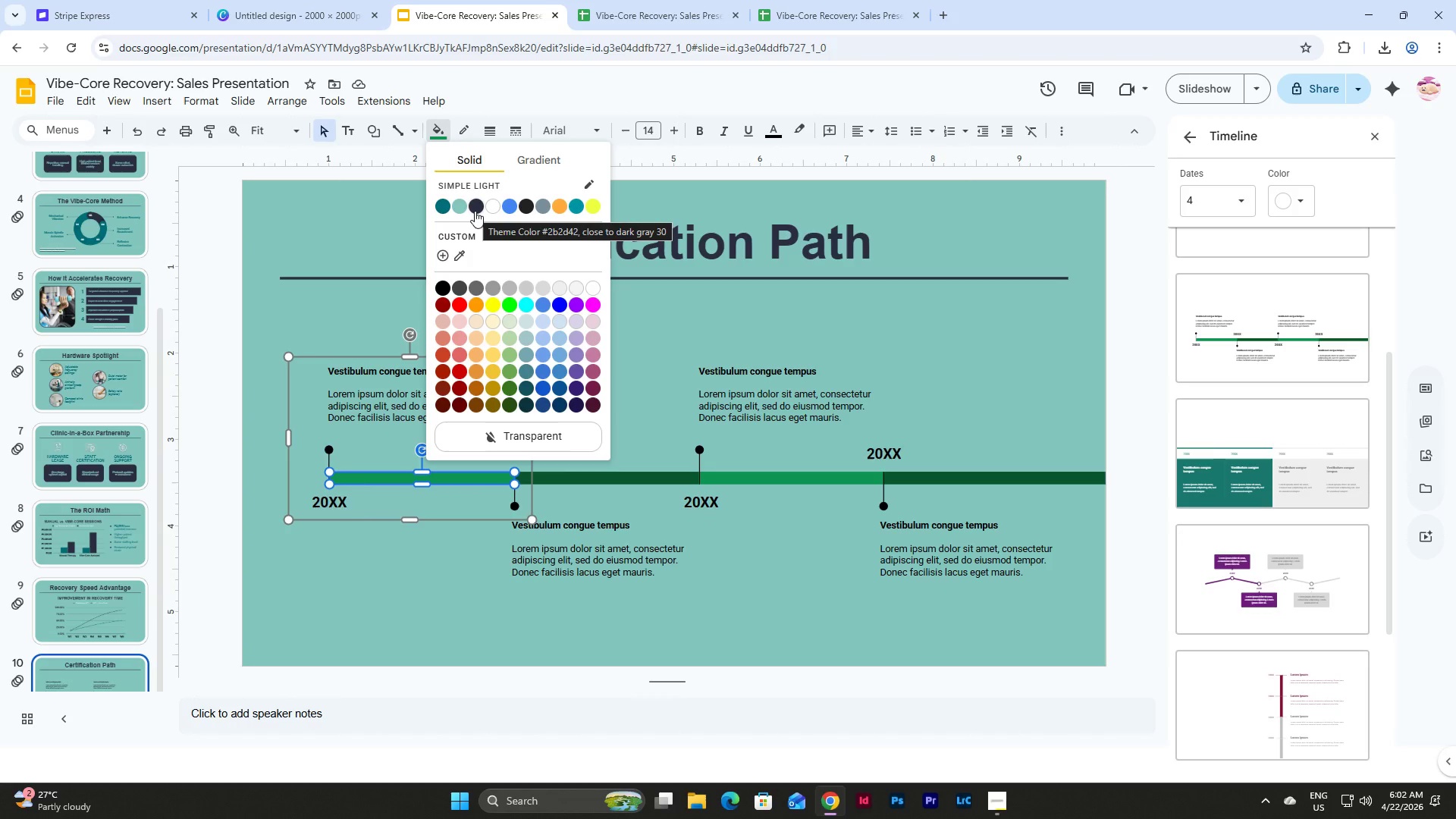 
wait(6.0)
 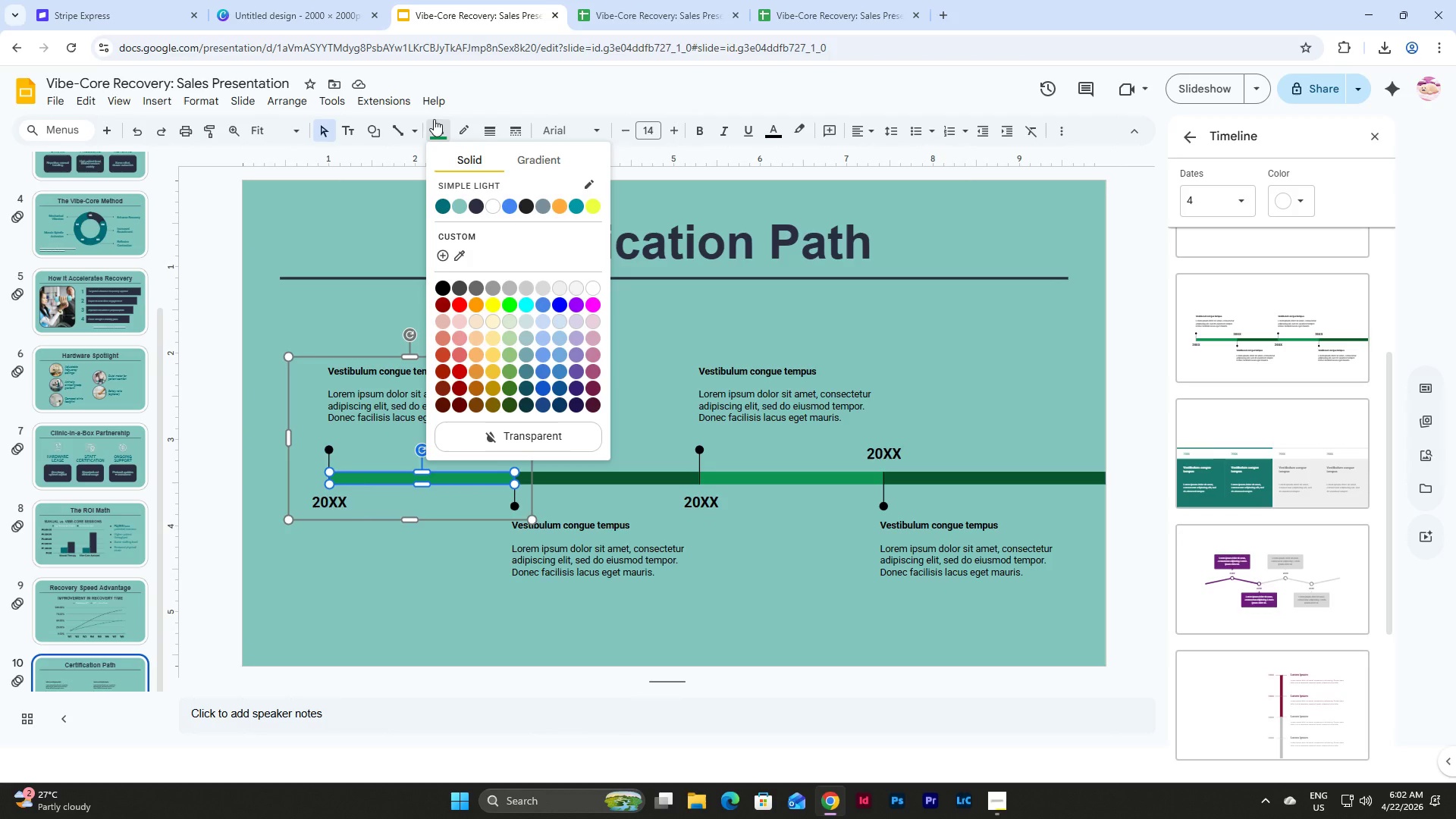 
left_click([443, 207])
 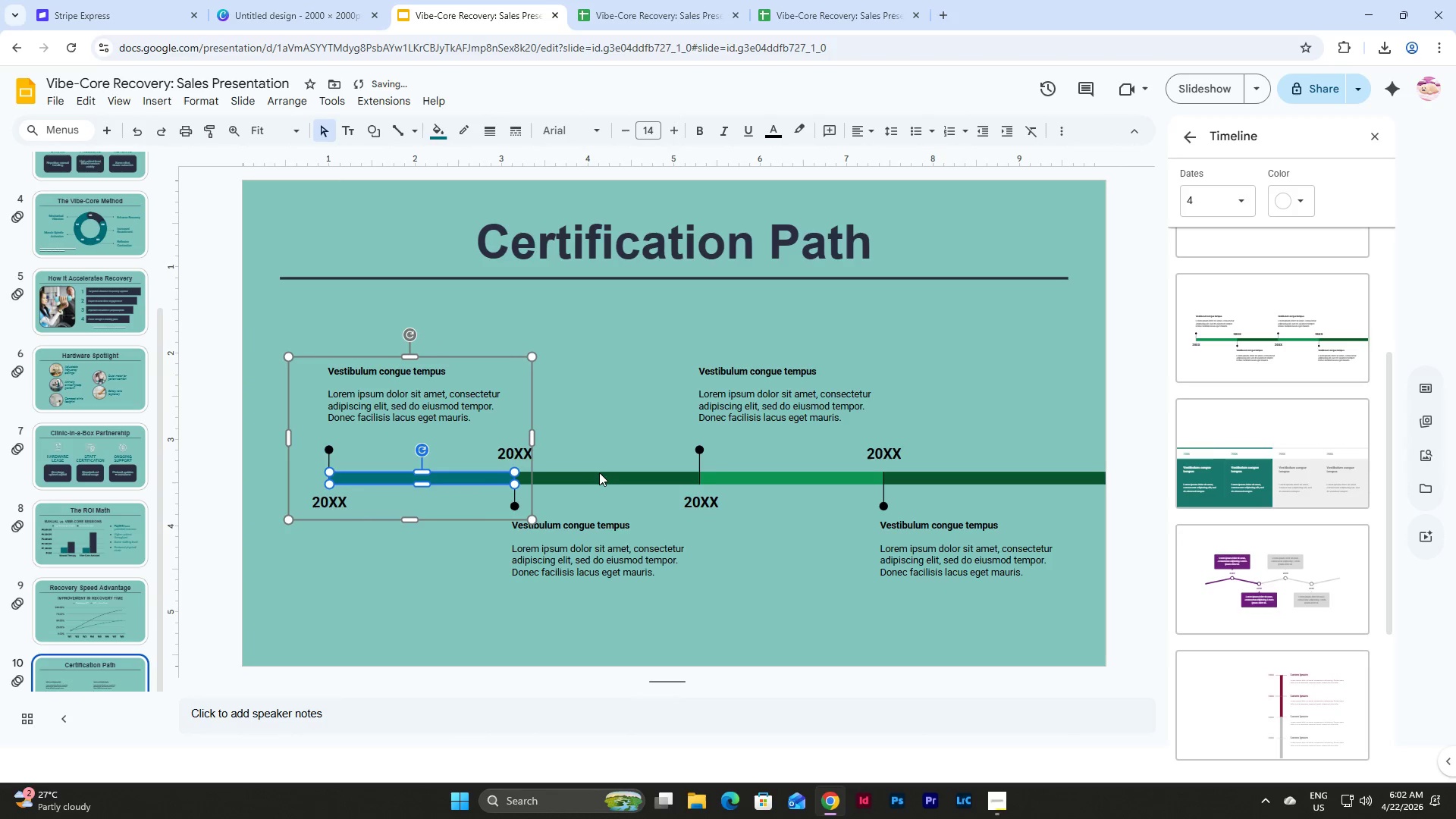 
left_click([599, 478])
 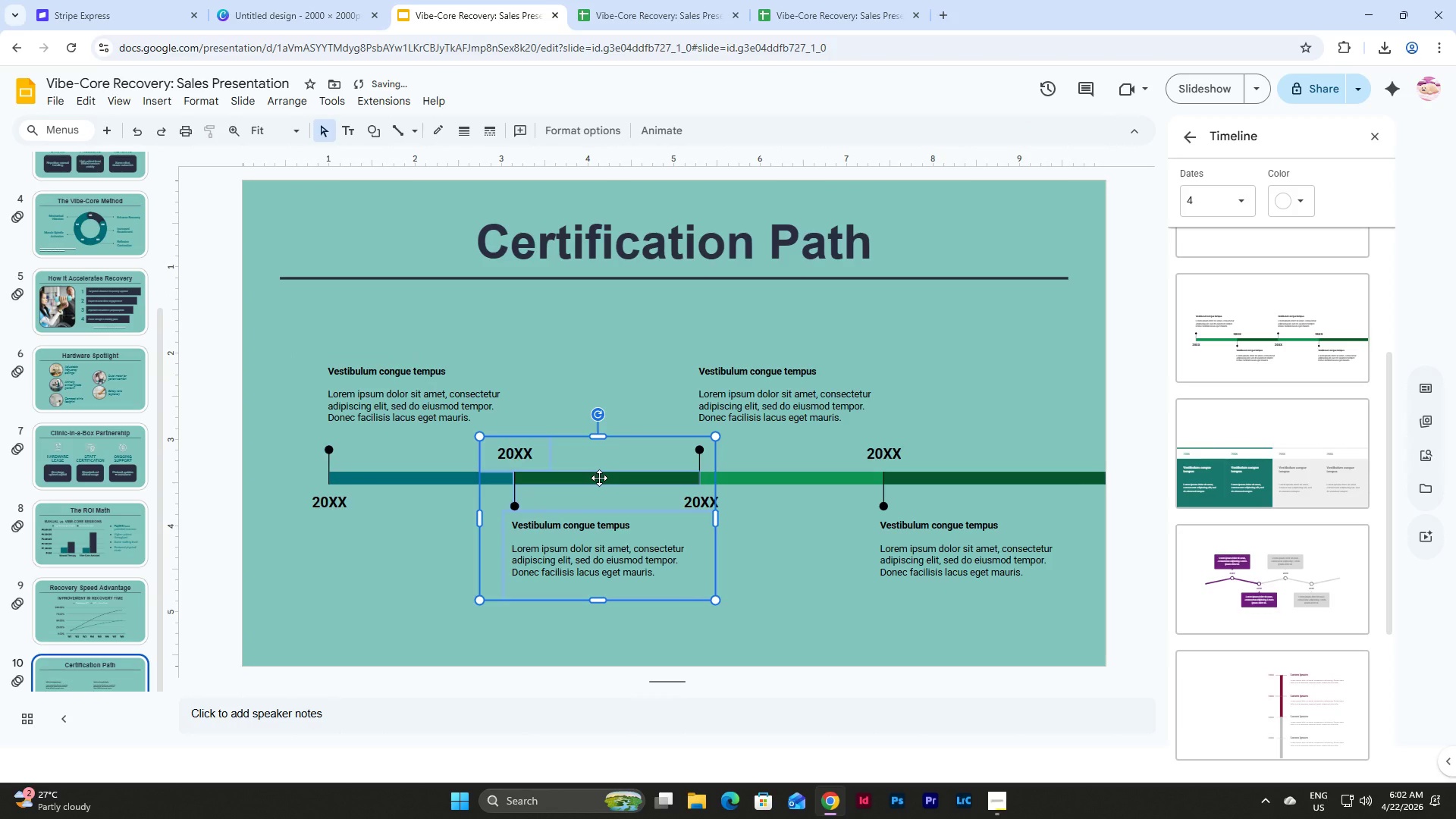 
left_click([599, 478])
 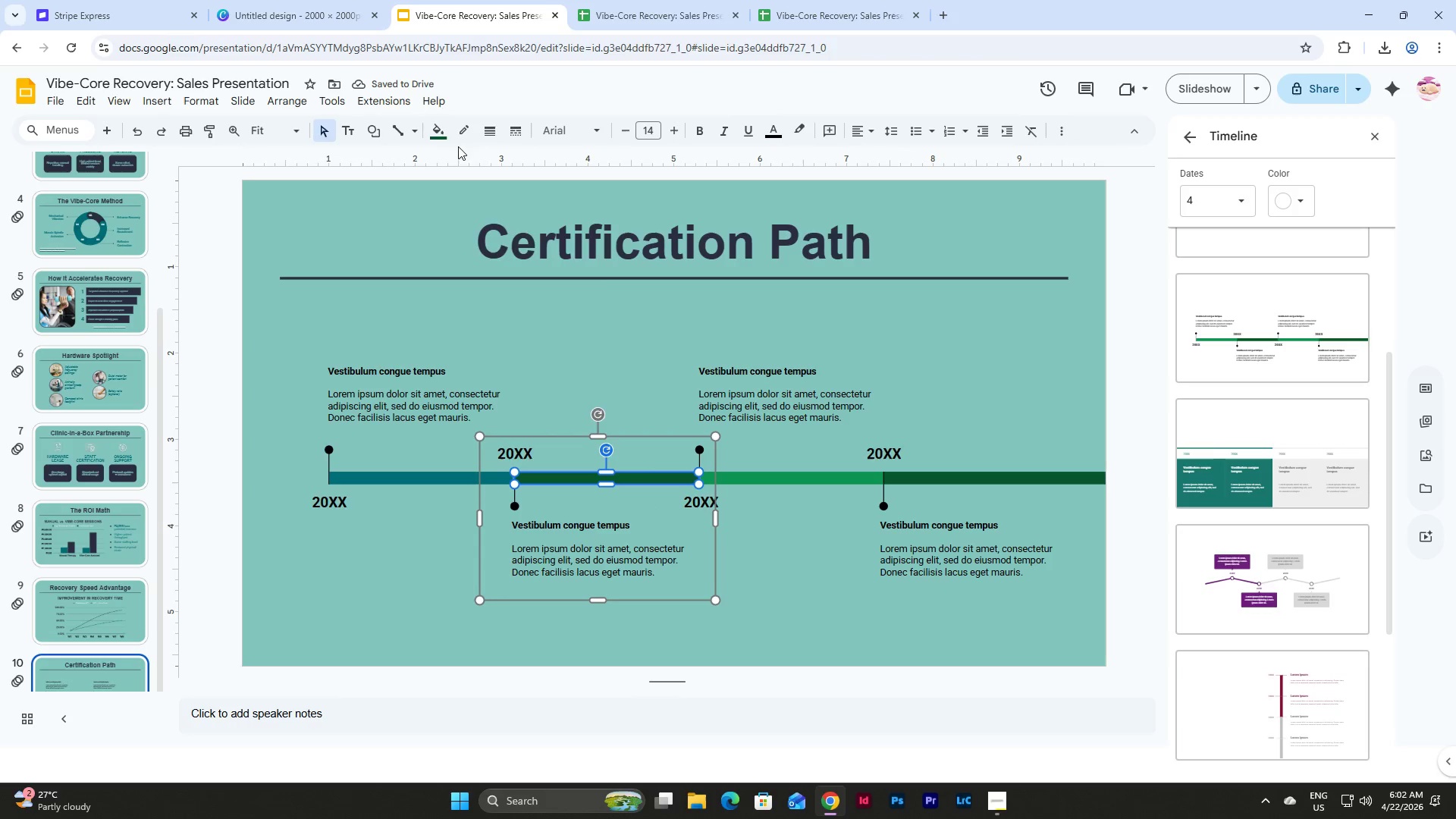 
left_click_drag(start_coordinate=[444, 130], to_coordinate=[439, 129])
 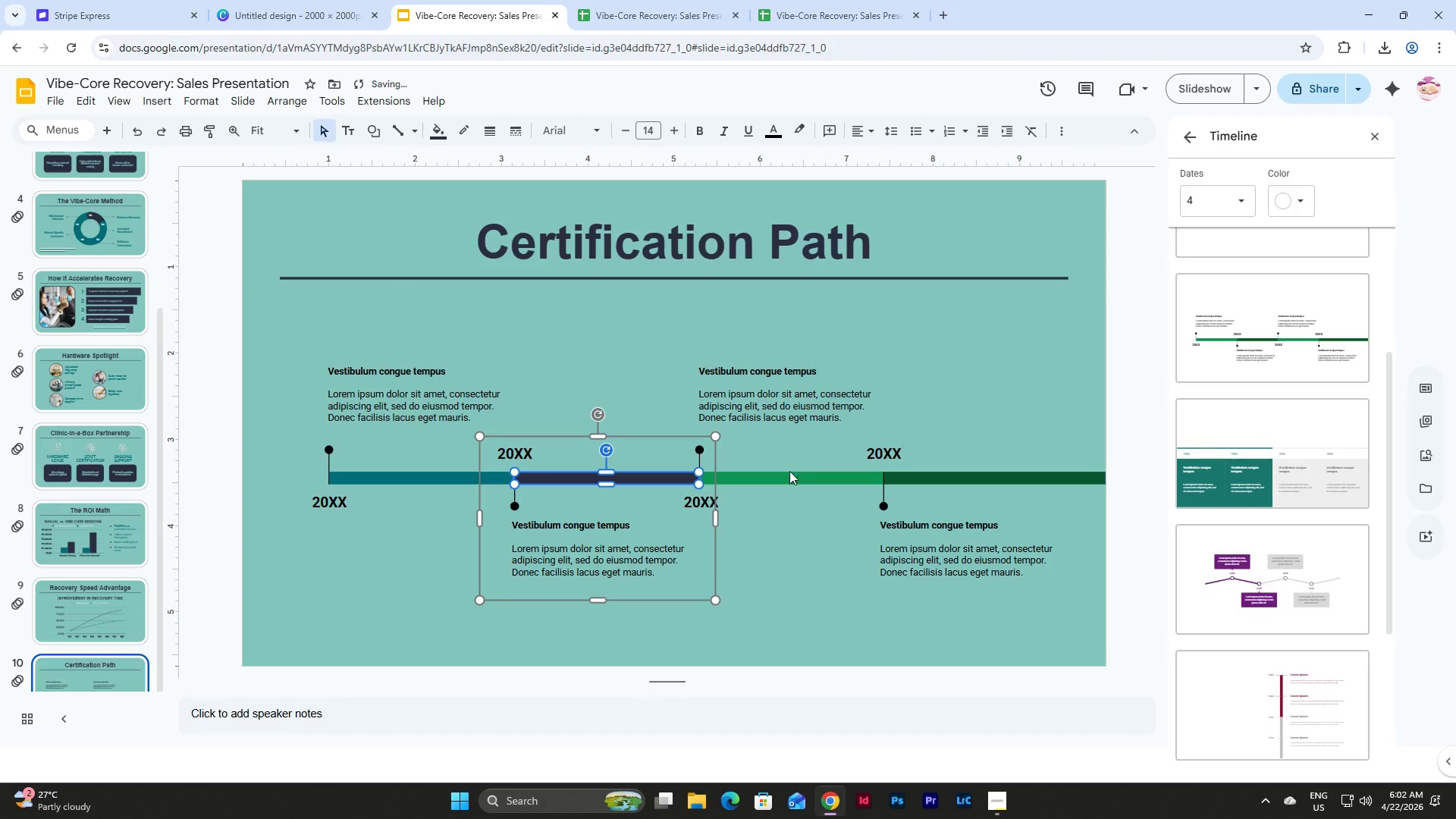 
double_click([786, 479])
 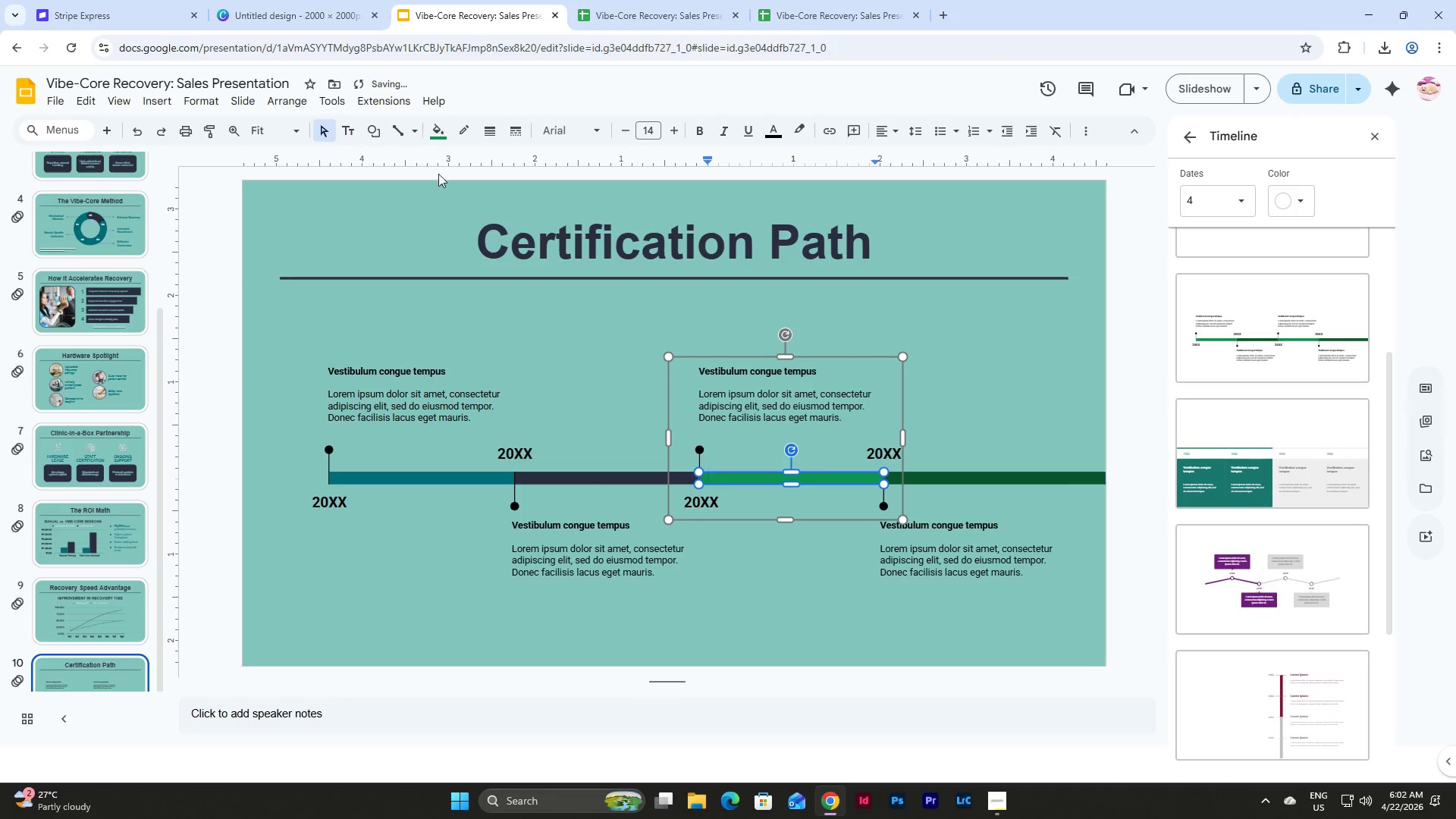 
left_click([442, 129])
 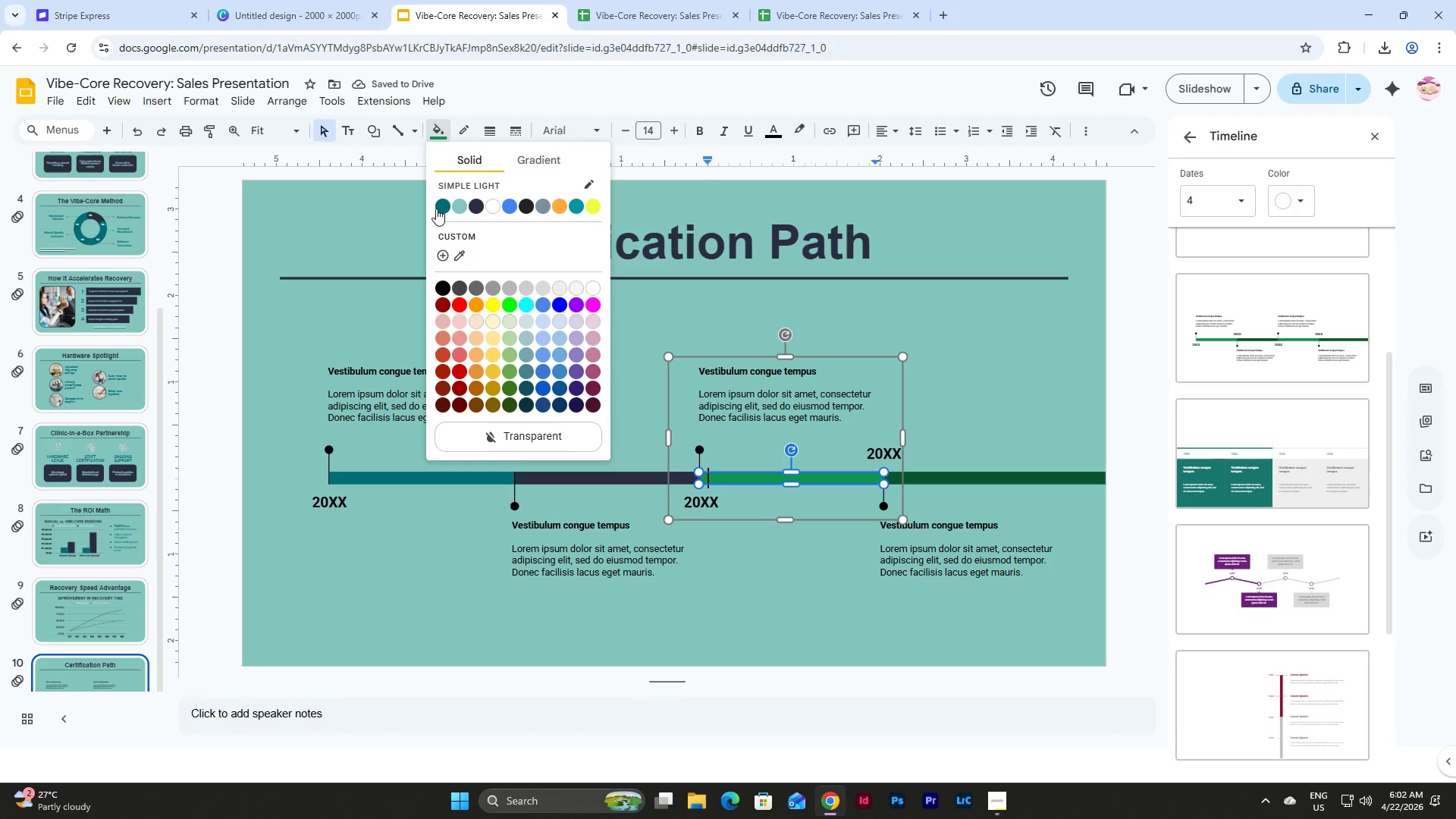 
left_click([439, 208])
 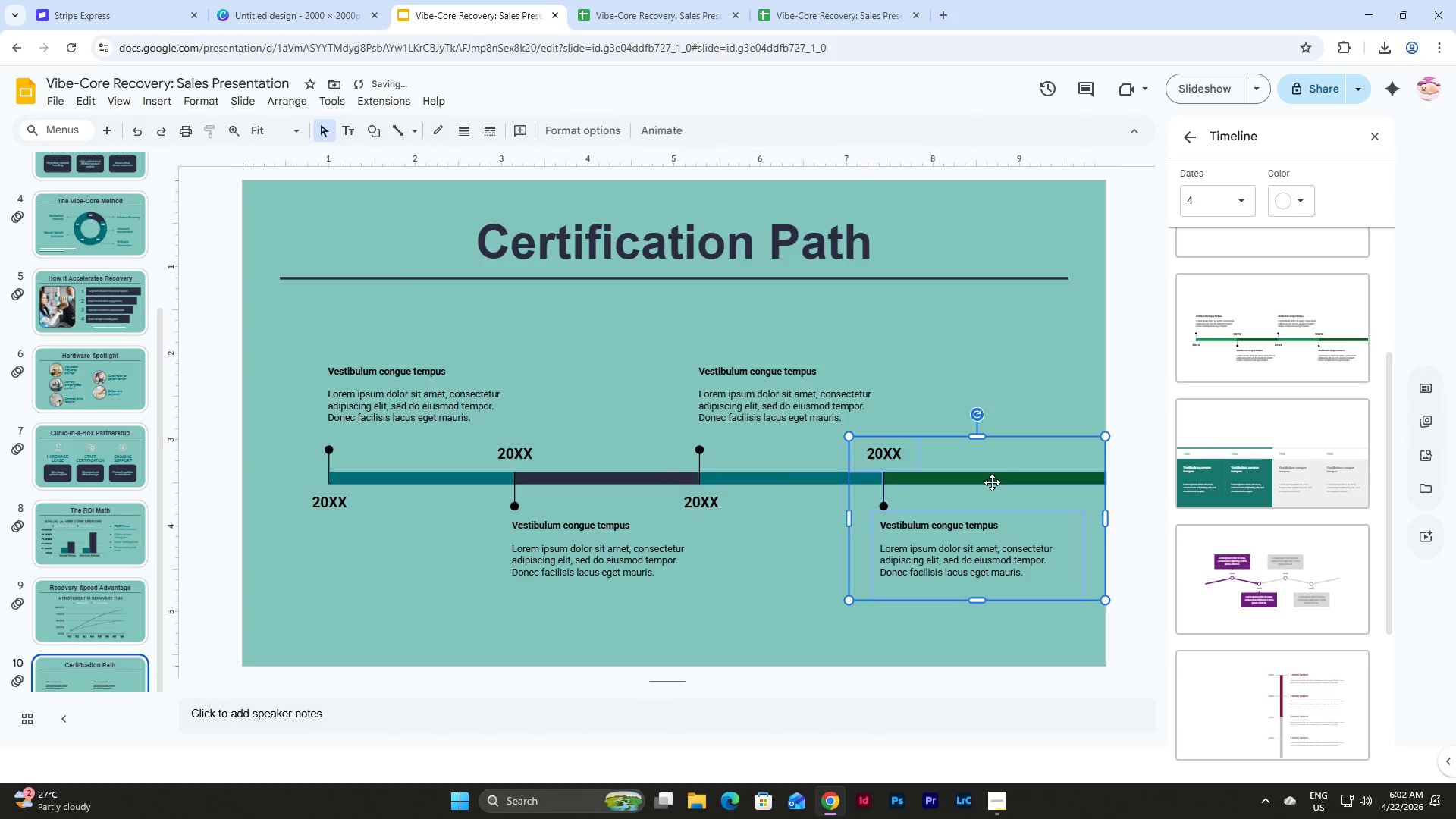 
double_click([990, 481])
 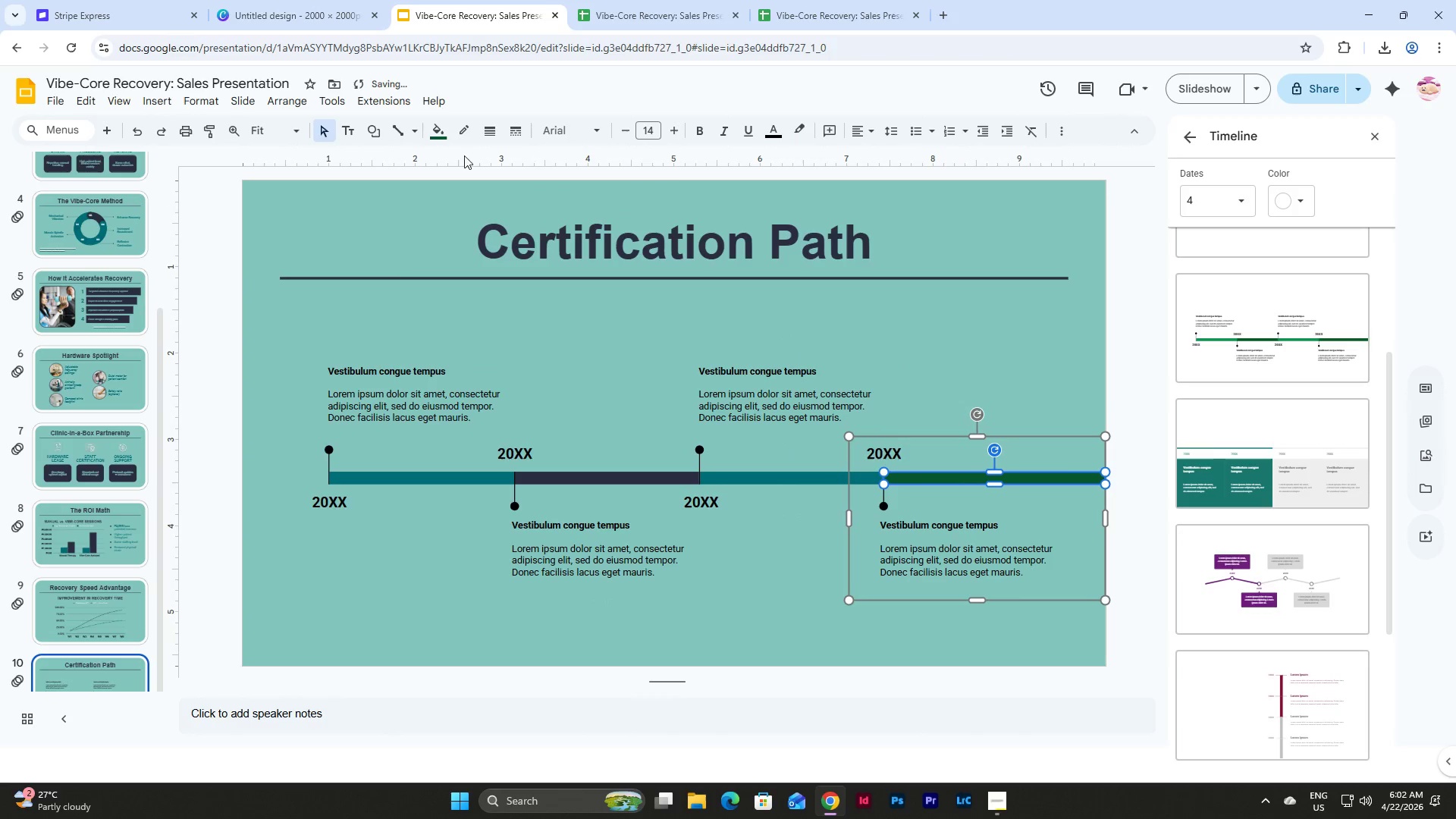 
left_click([431, 129])
 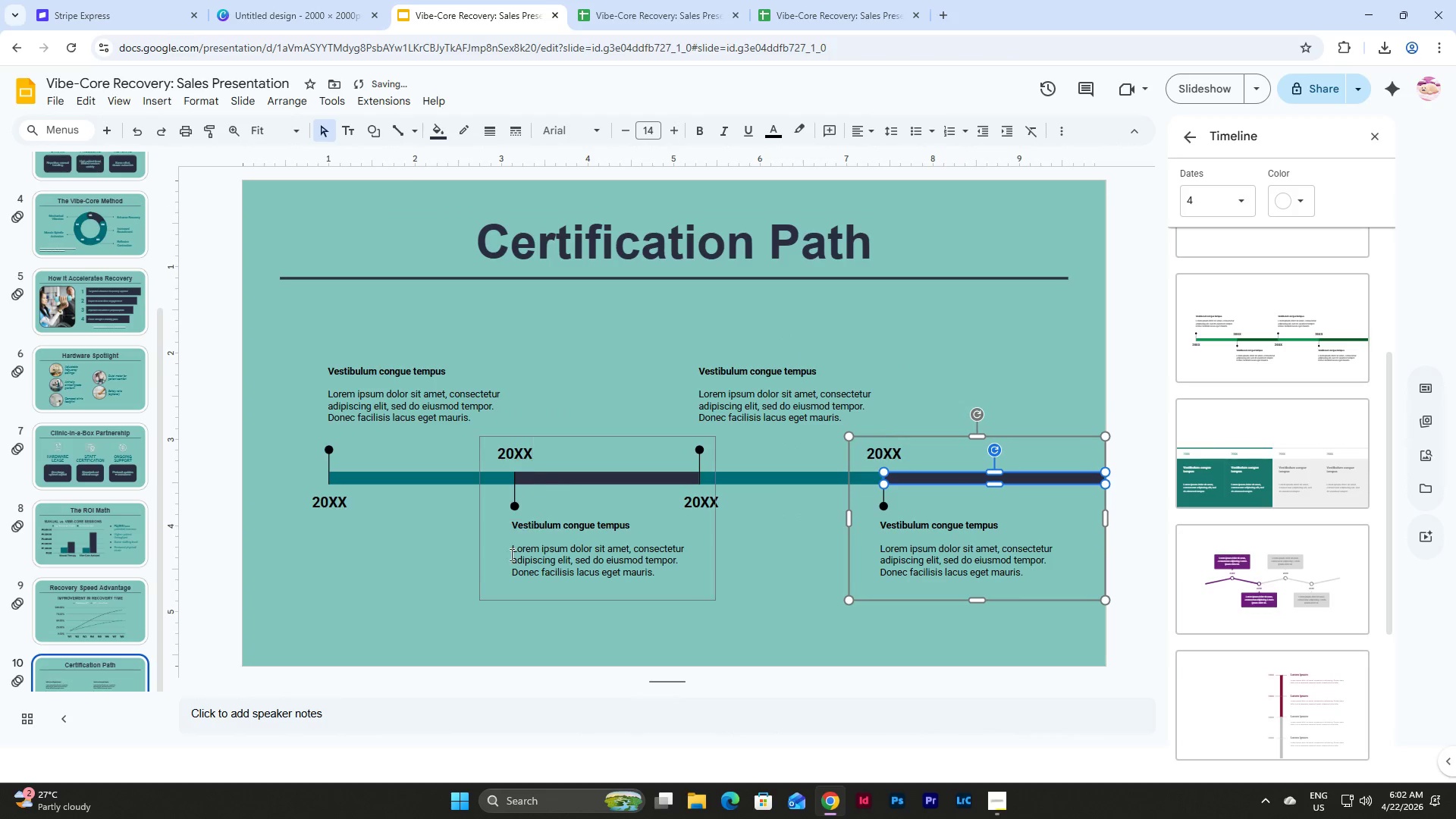 
left_click([426, 580])
 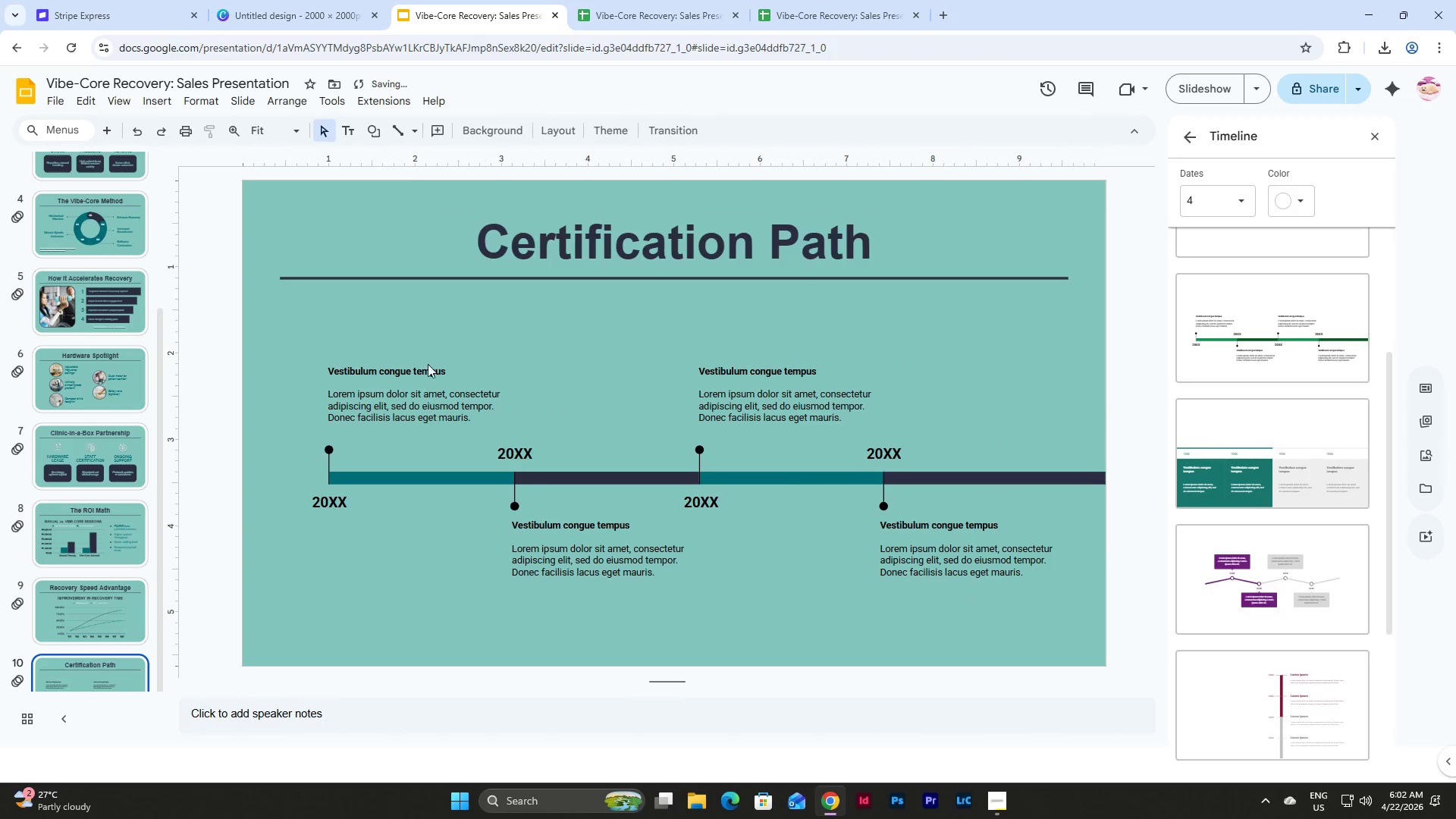 
left_click([428, 358])
 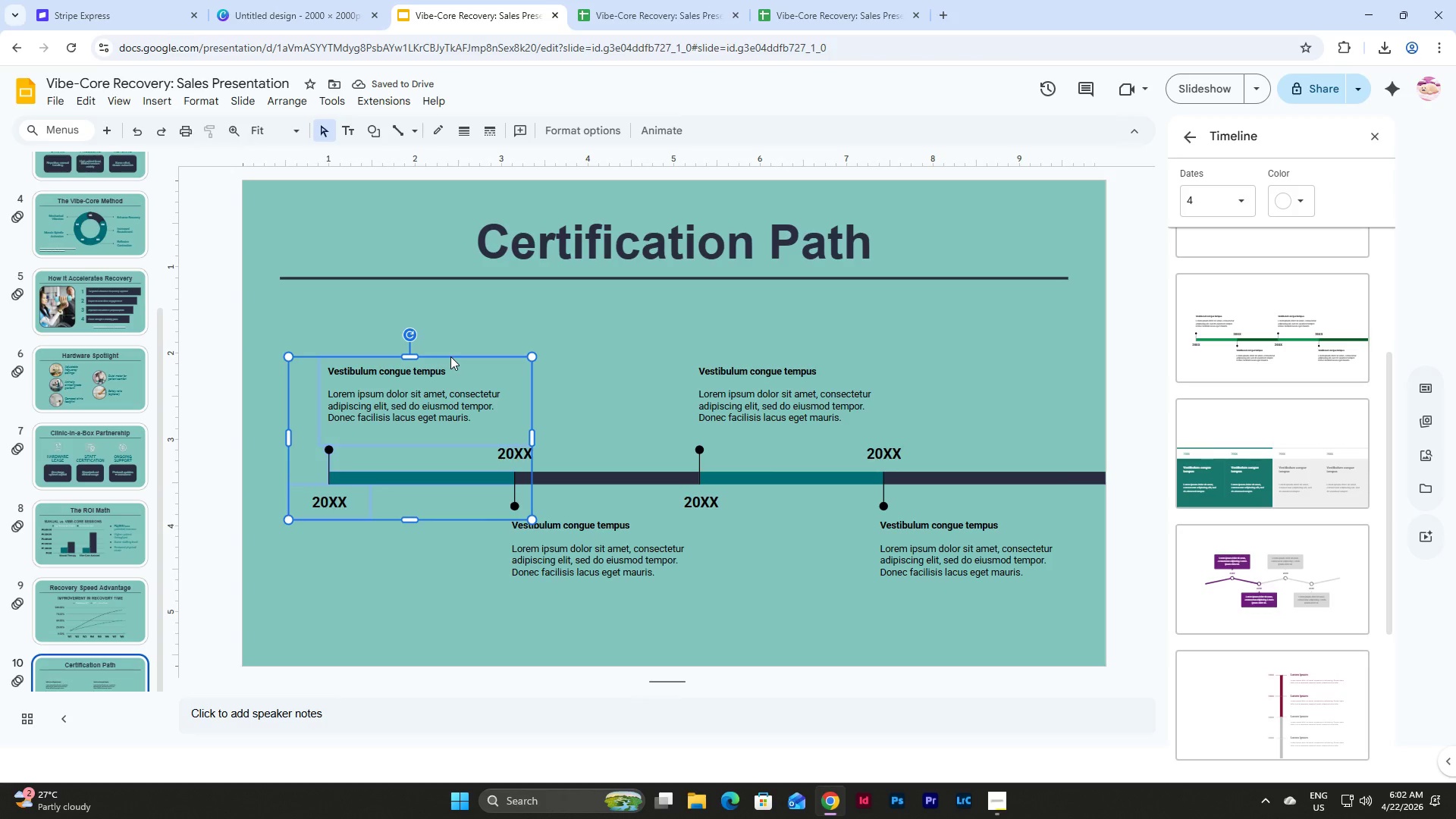 
left_click([380, 559])
 